 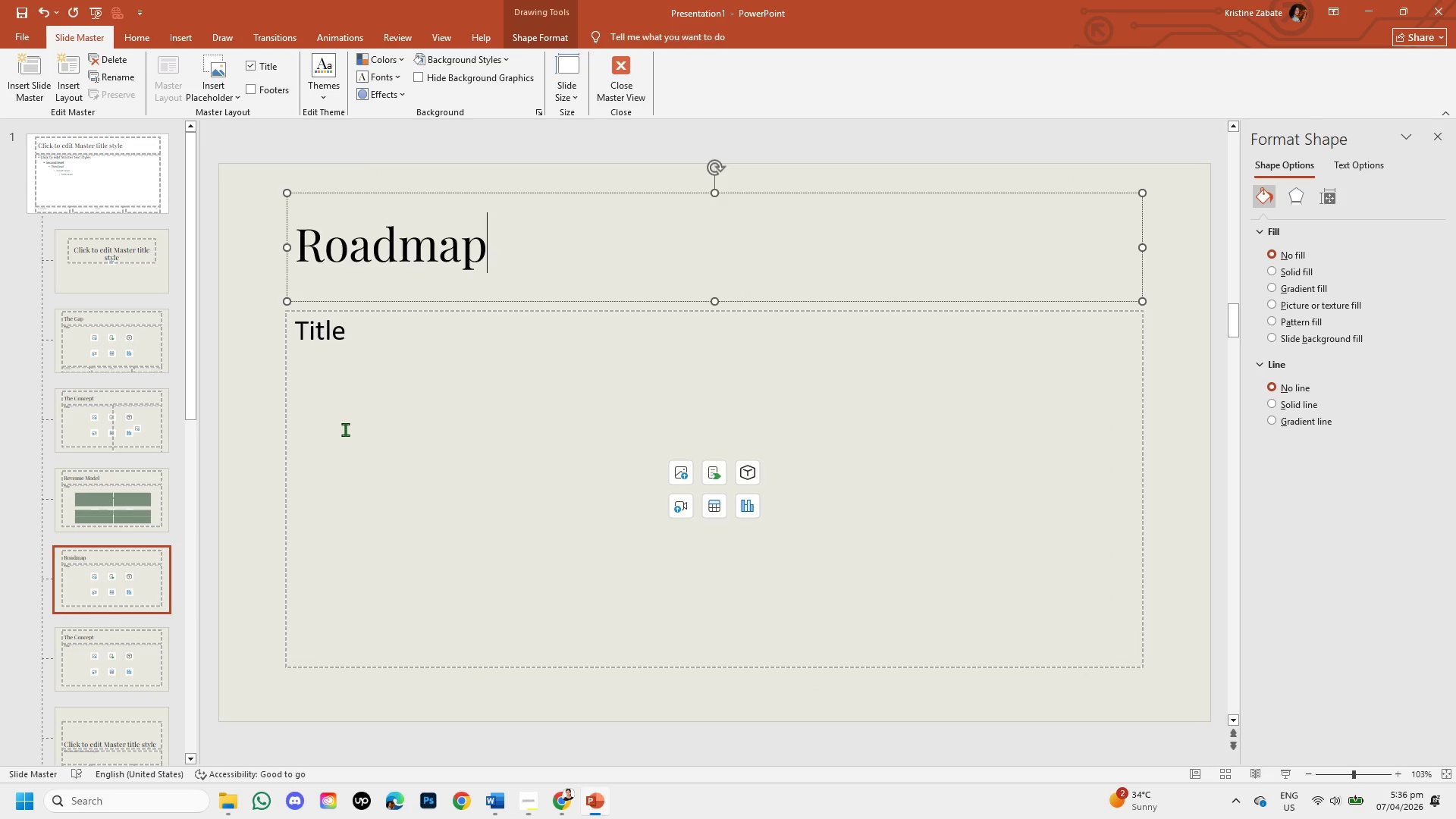 
left_click([242, 453])
 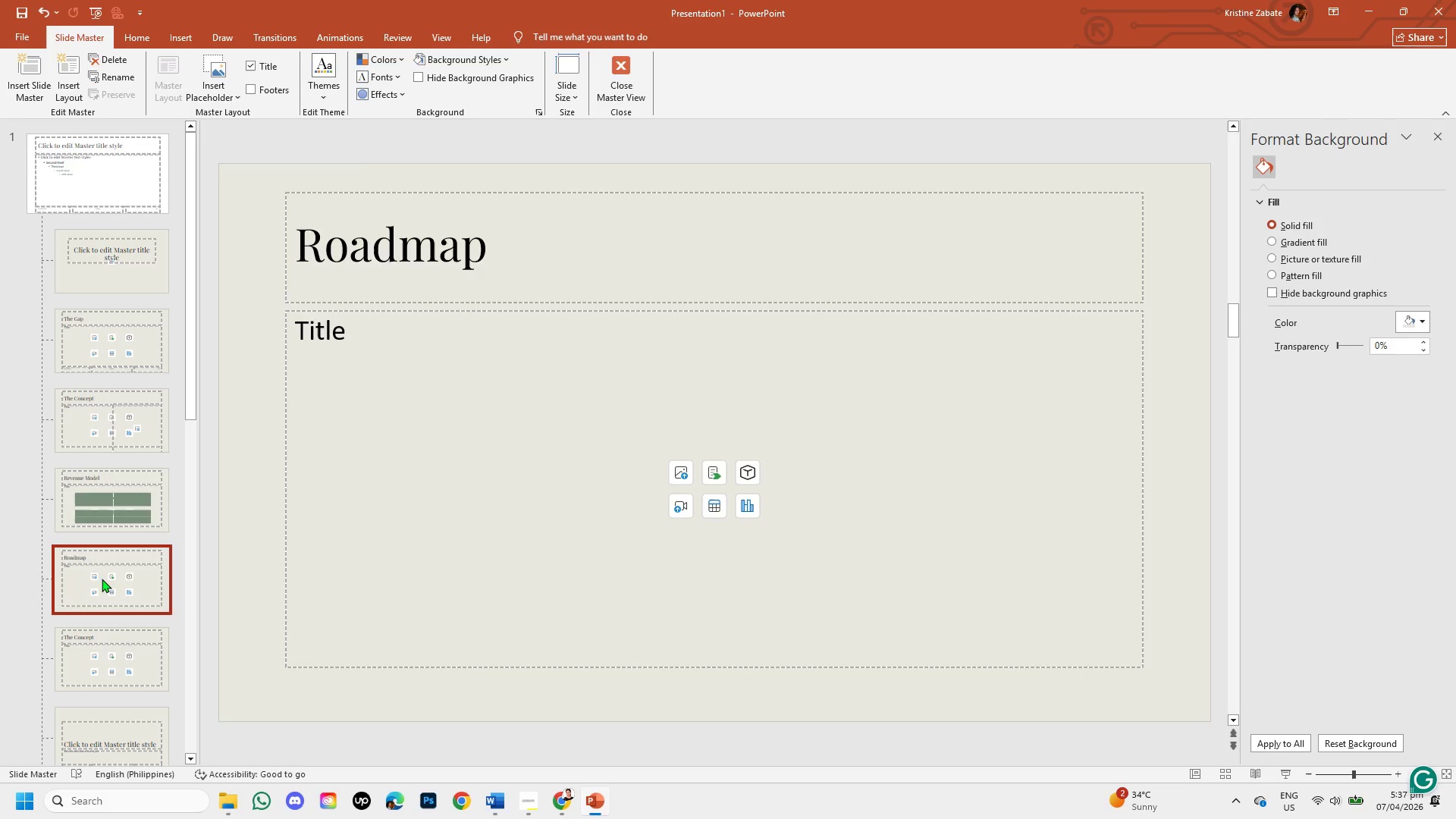 
wait(5.92)
 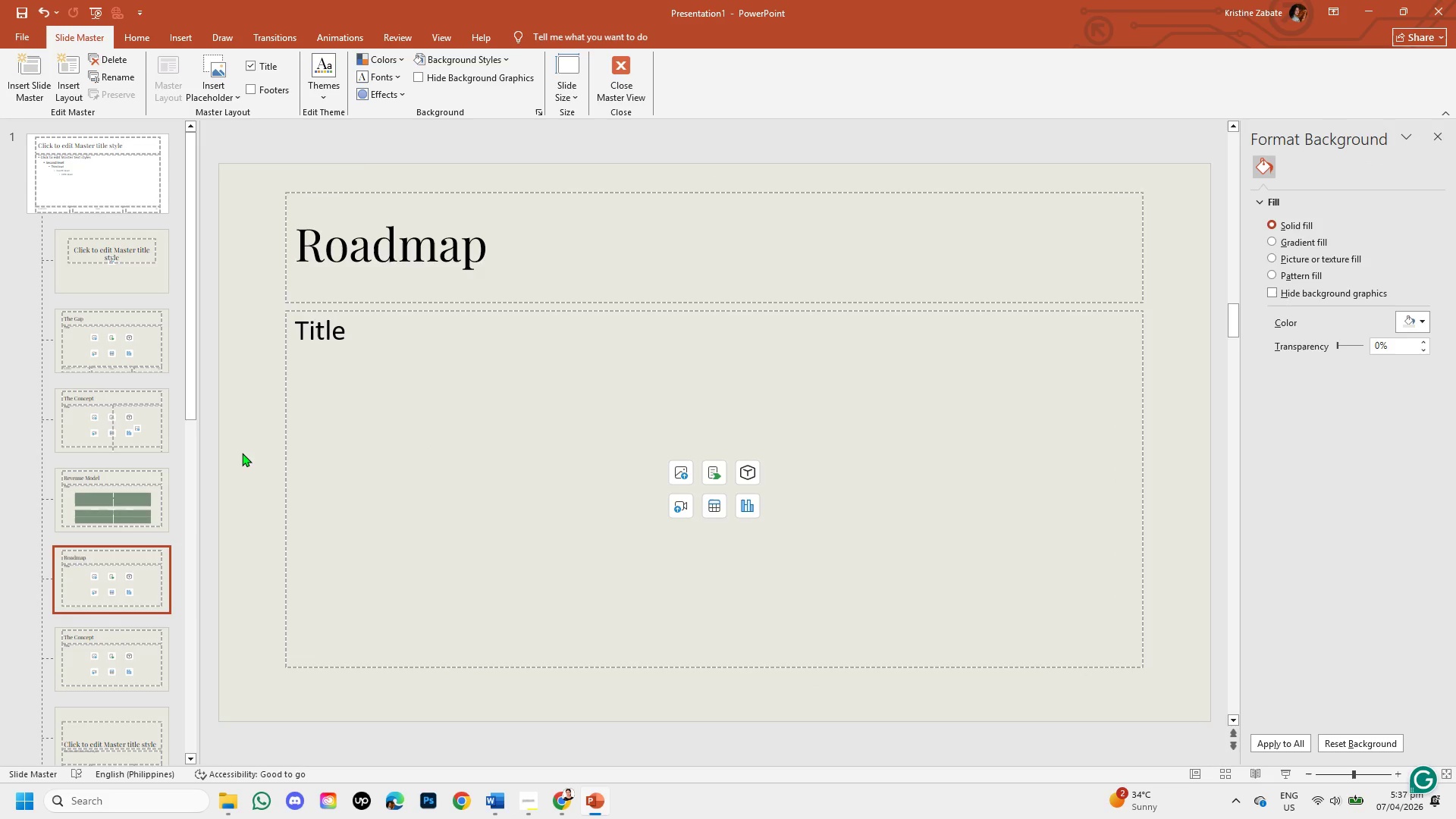 
left_click_drag(start_coordinate=[99, 659], to_coordinate=[172, 589])
 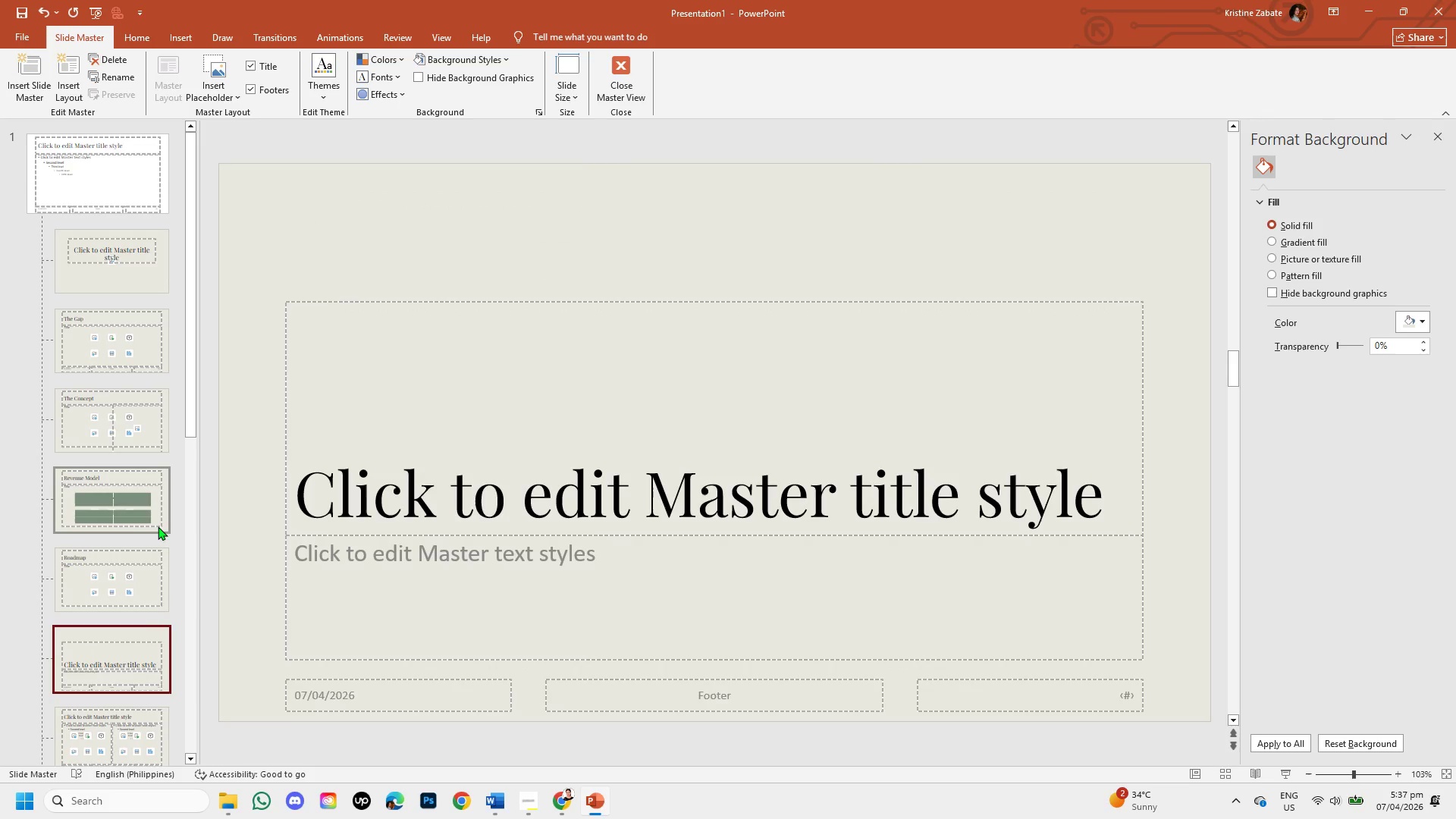 
right_click([99, 659])
 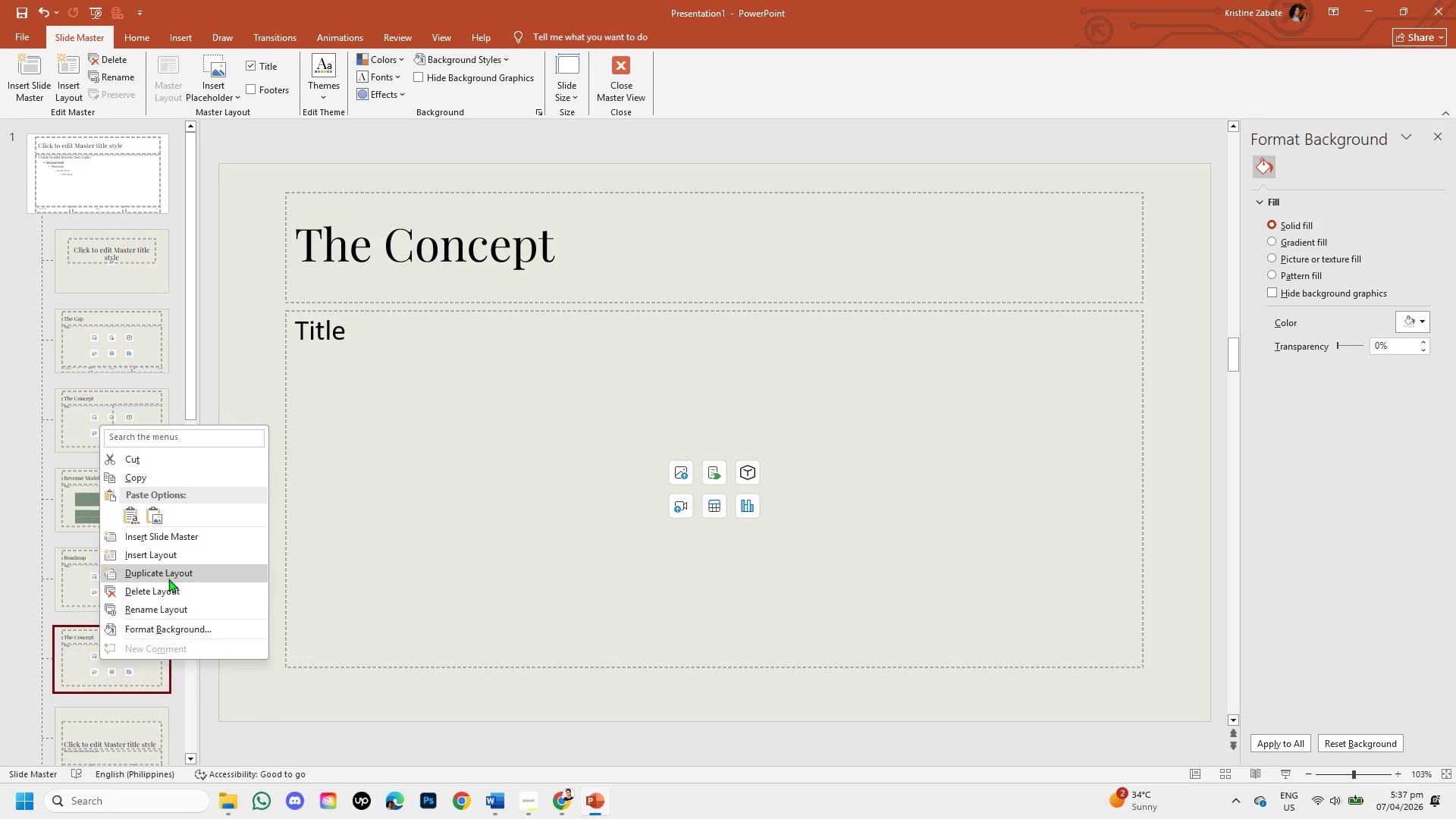 
left_click([172, 589])
 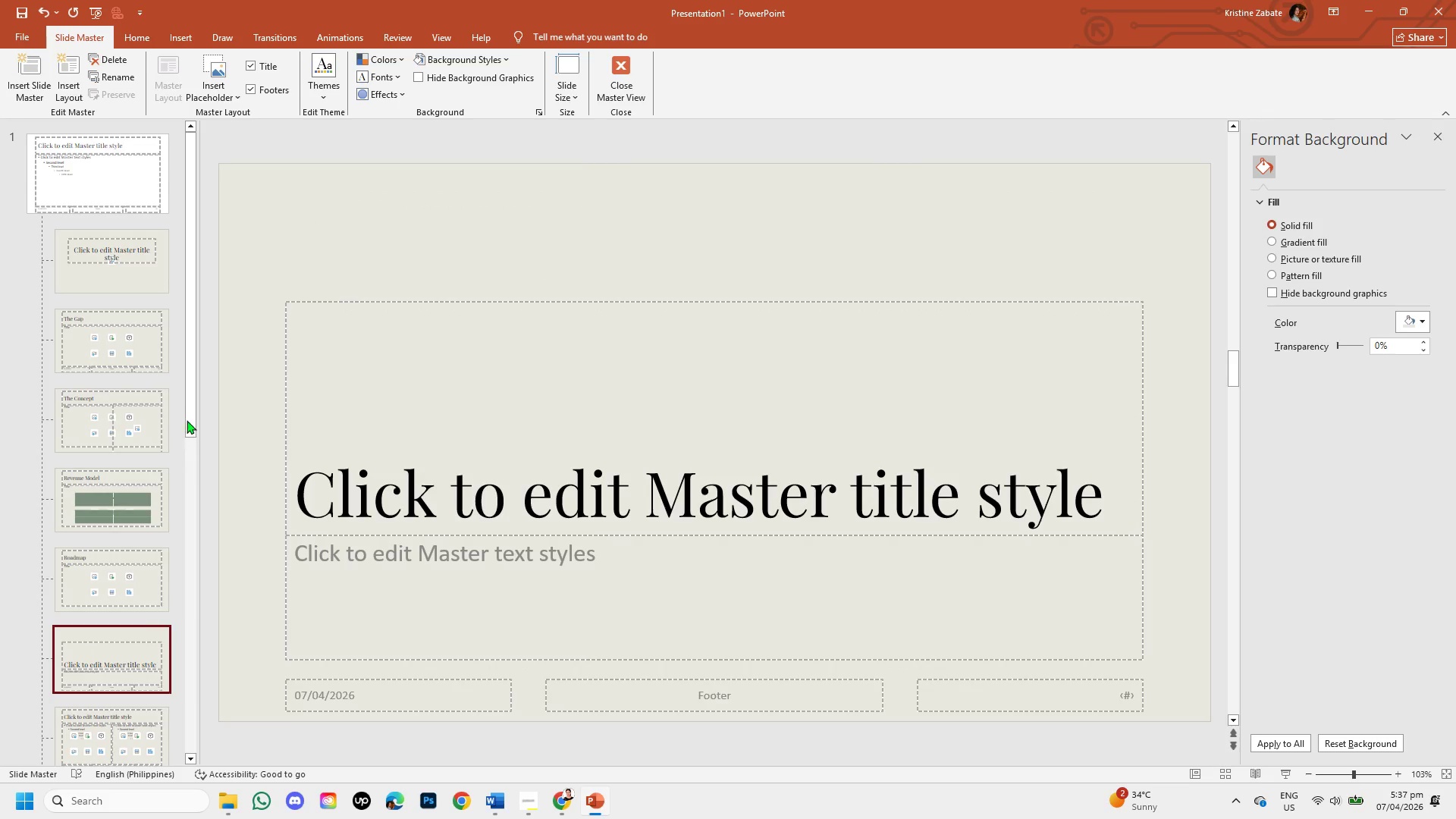 
left_click_drag(start_coordinate=[190, 413], to_coordinate=[190, 526])
 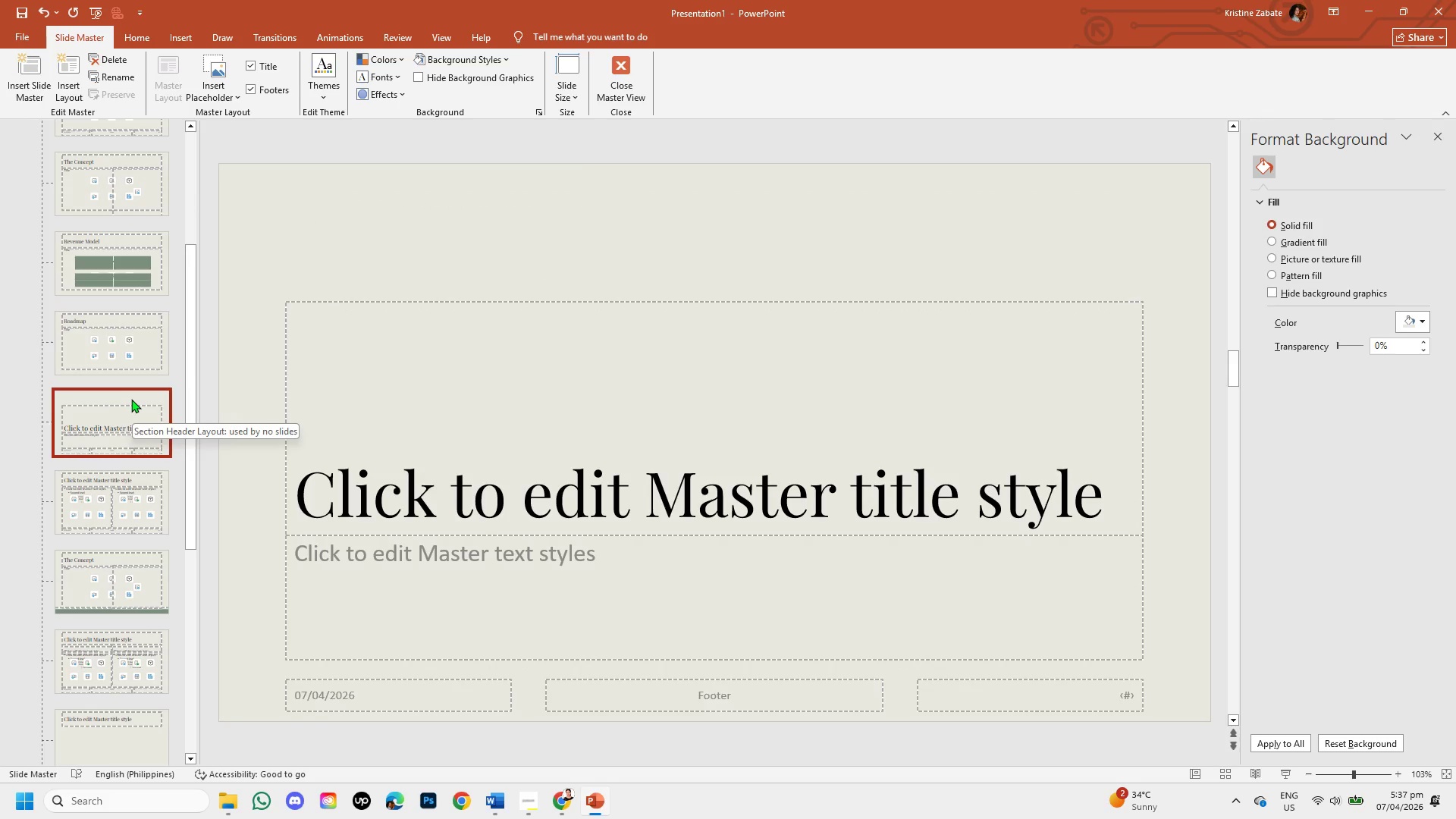 
right_click([131, 399])
 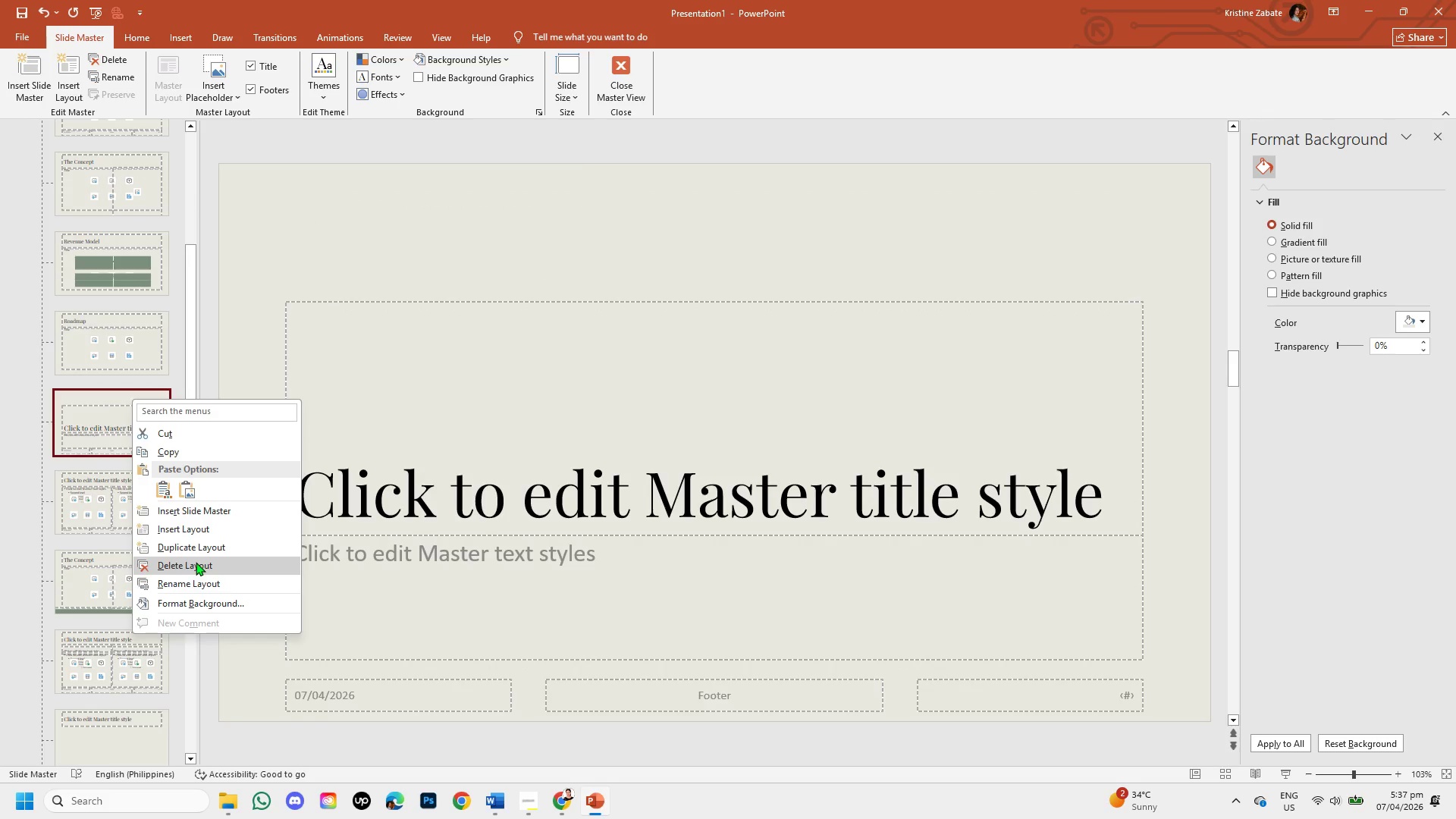 
left_click([196, 562])
 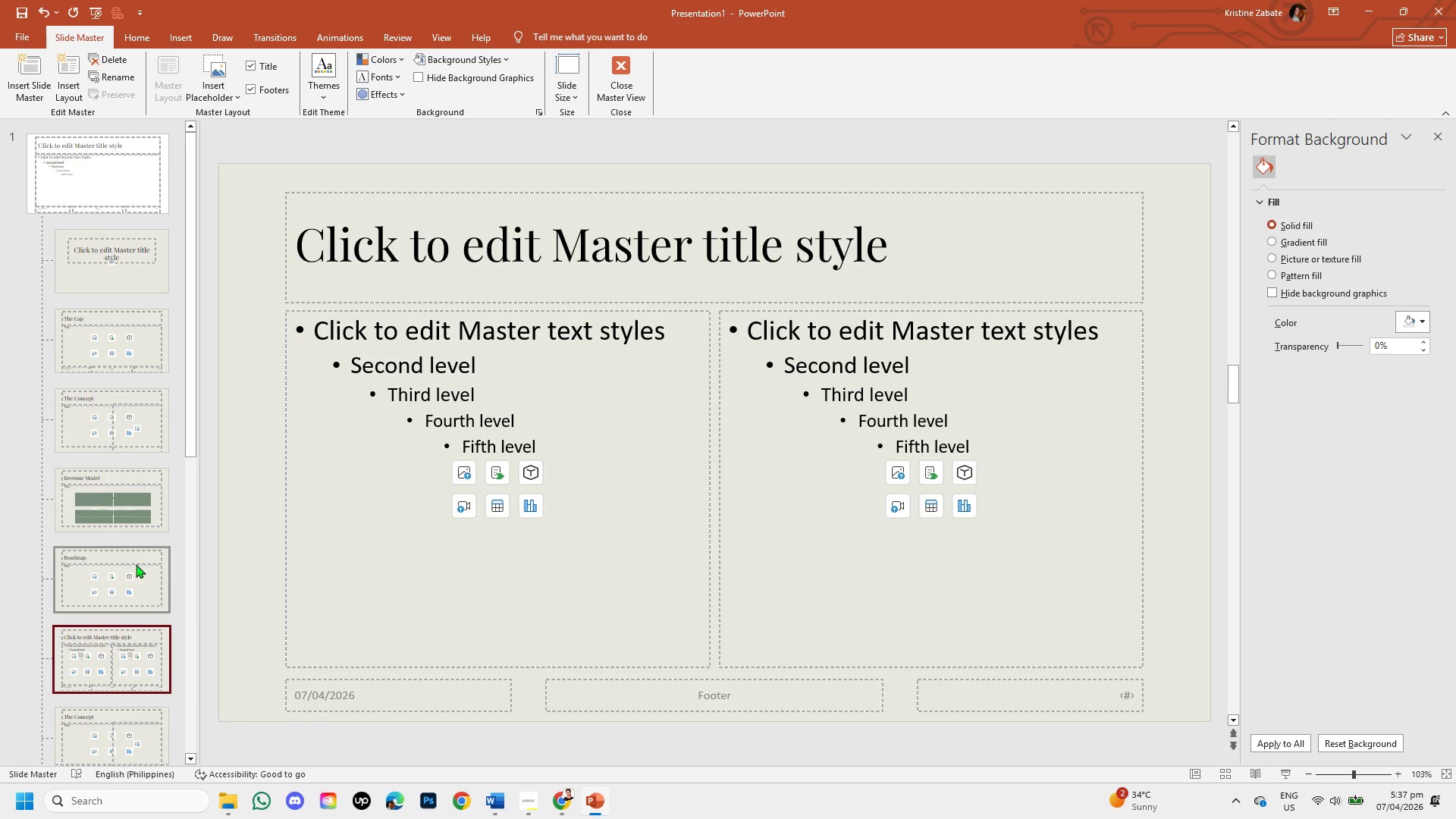 
left_click([132, 569])
 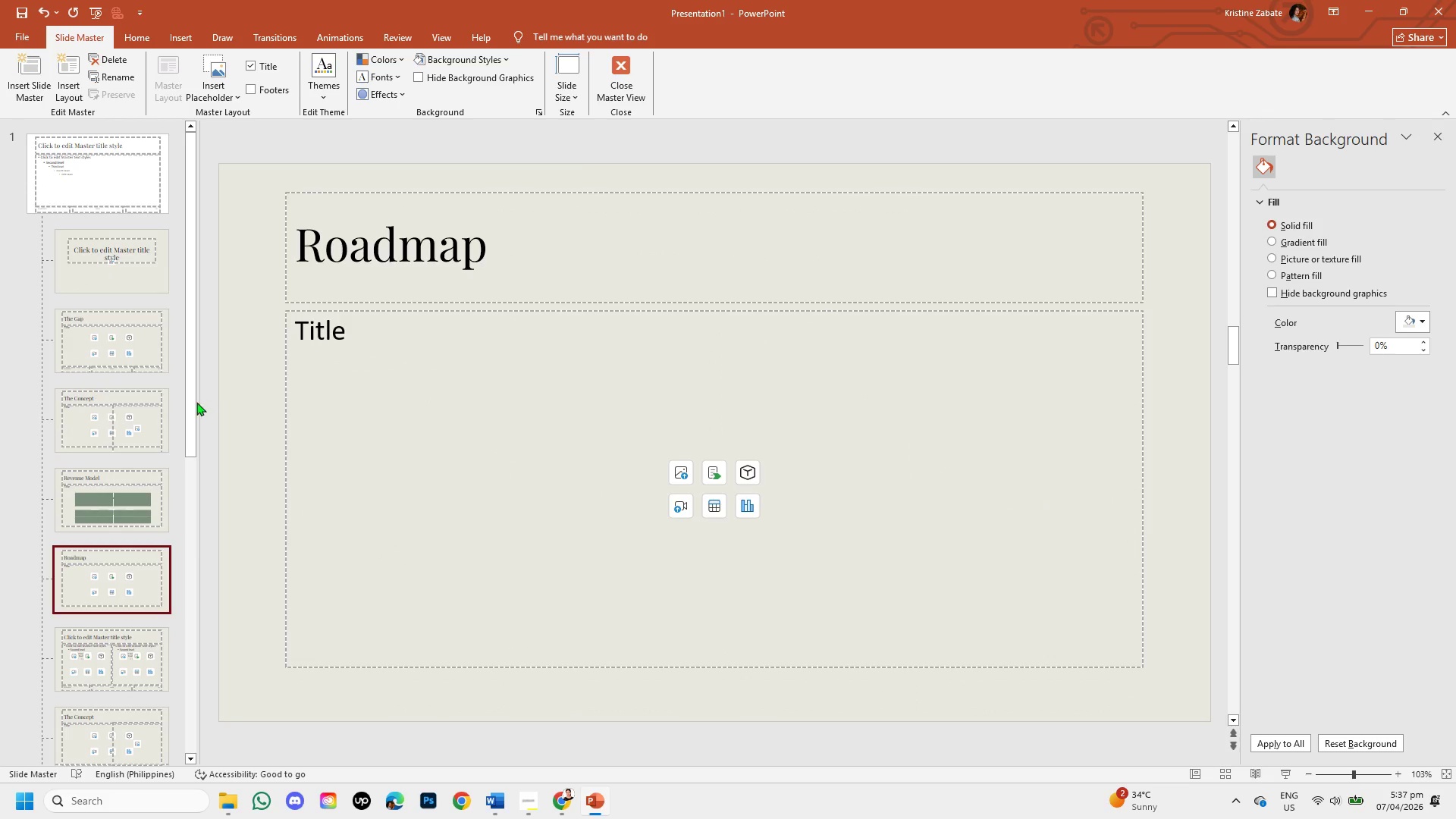 
left_click_drag(start_coordinate=[192, 402], to_coordinate=[206, 523])
 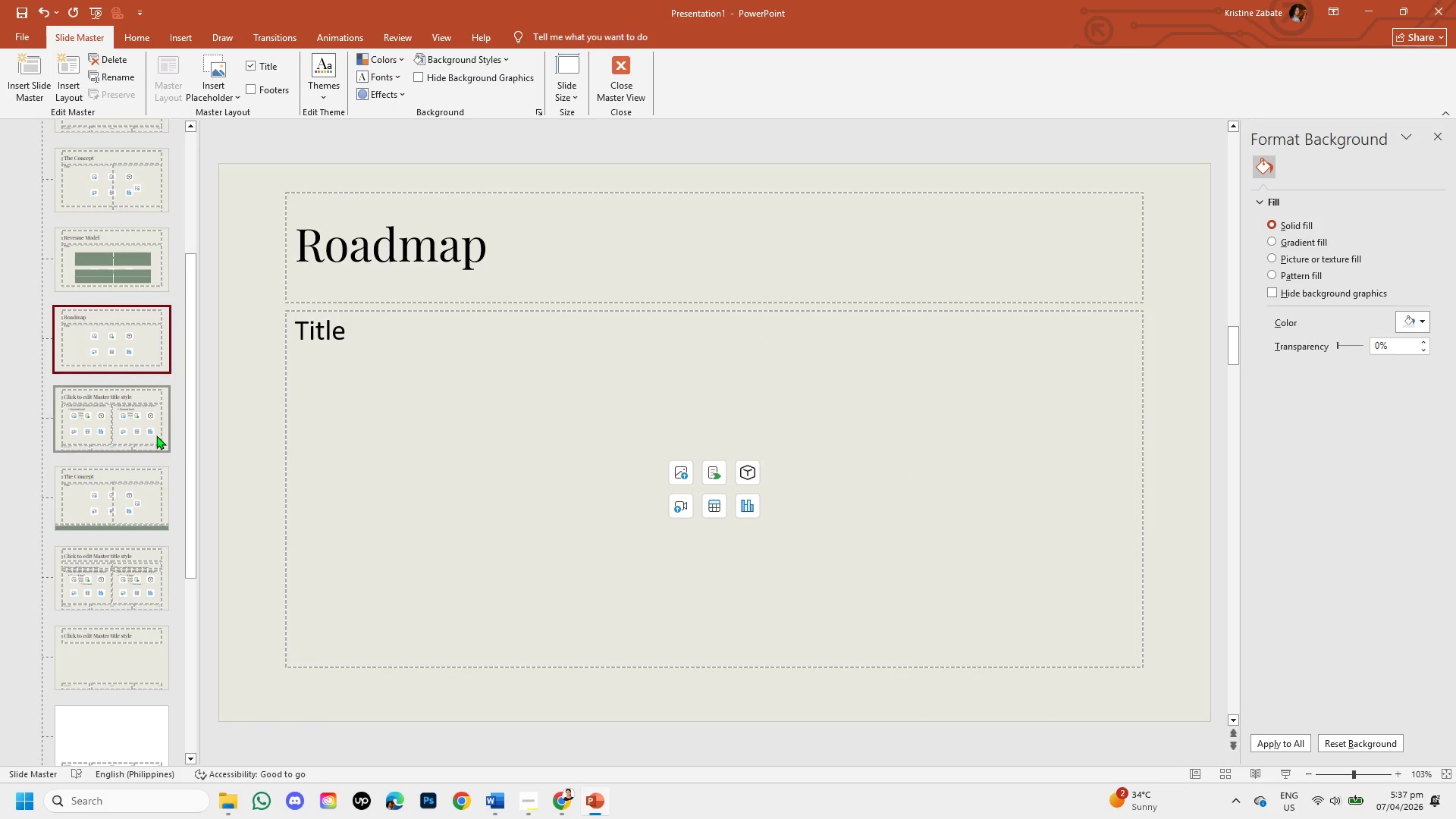 
left_click([156, 435])
 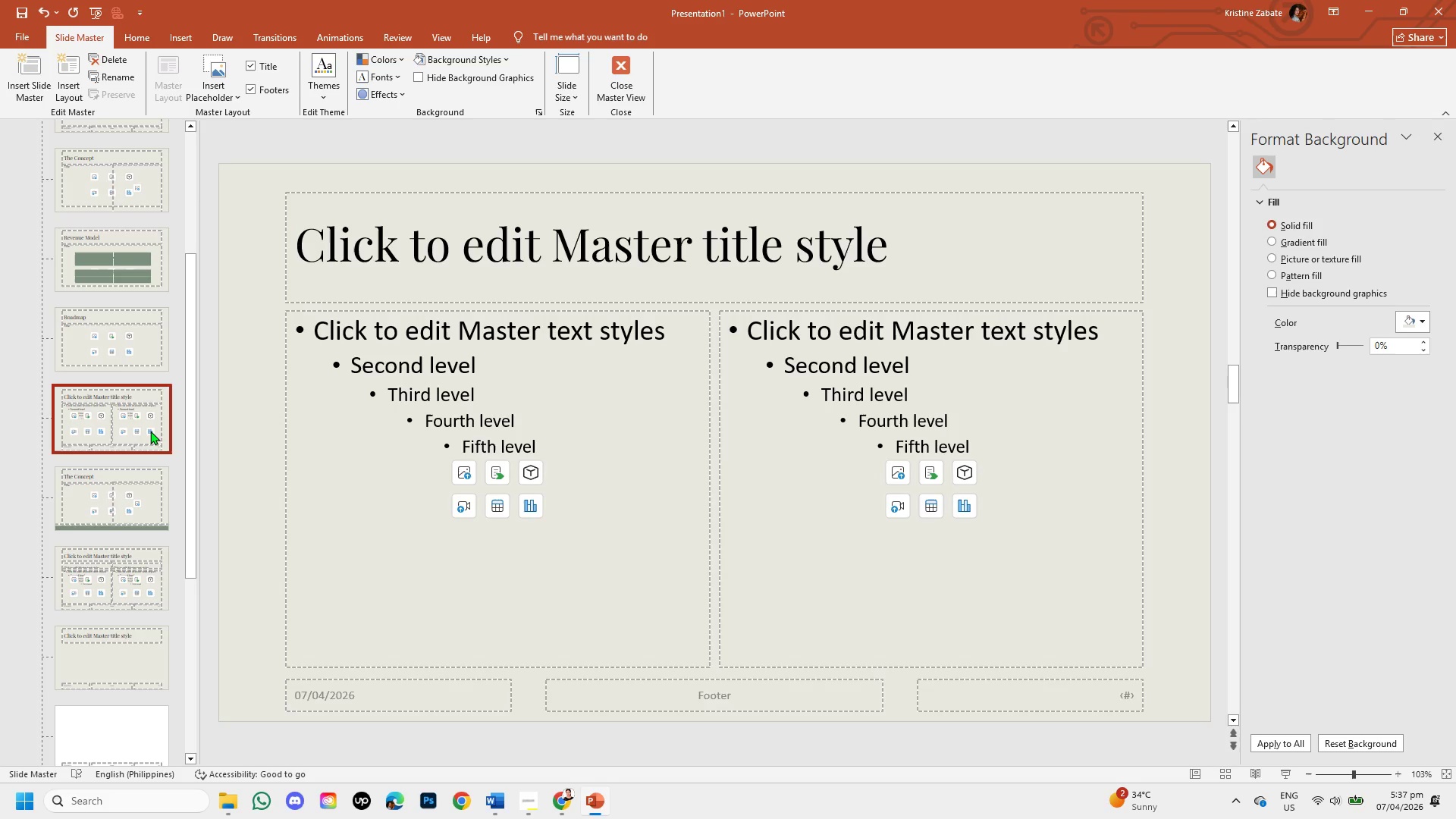 
right_click([150, 431])
 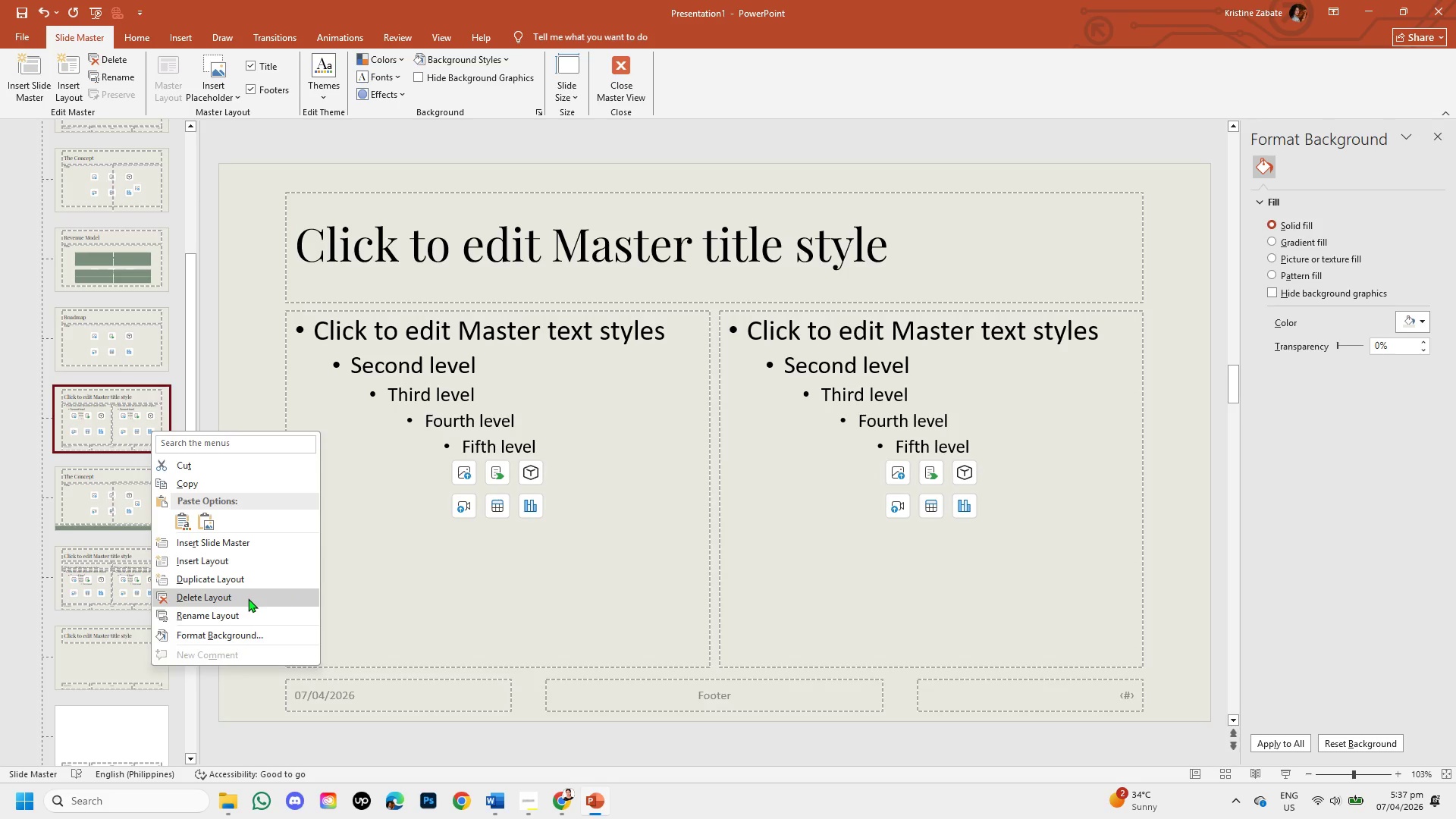 
left_click([246, 598])
 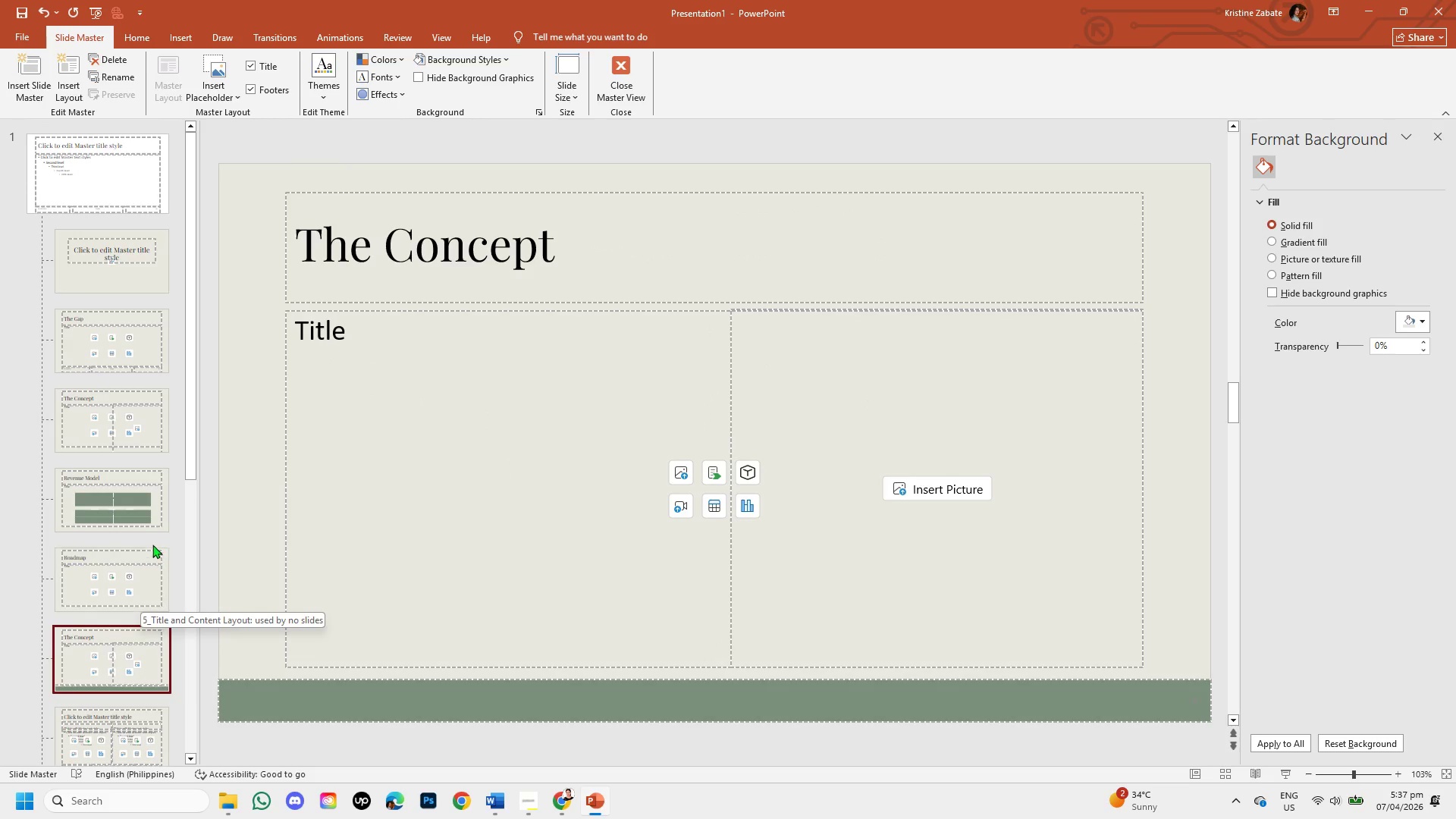 
left_click([141, 571])
 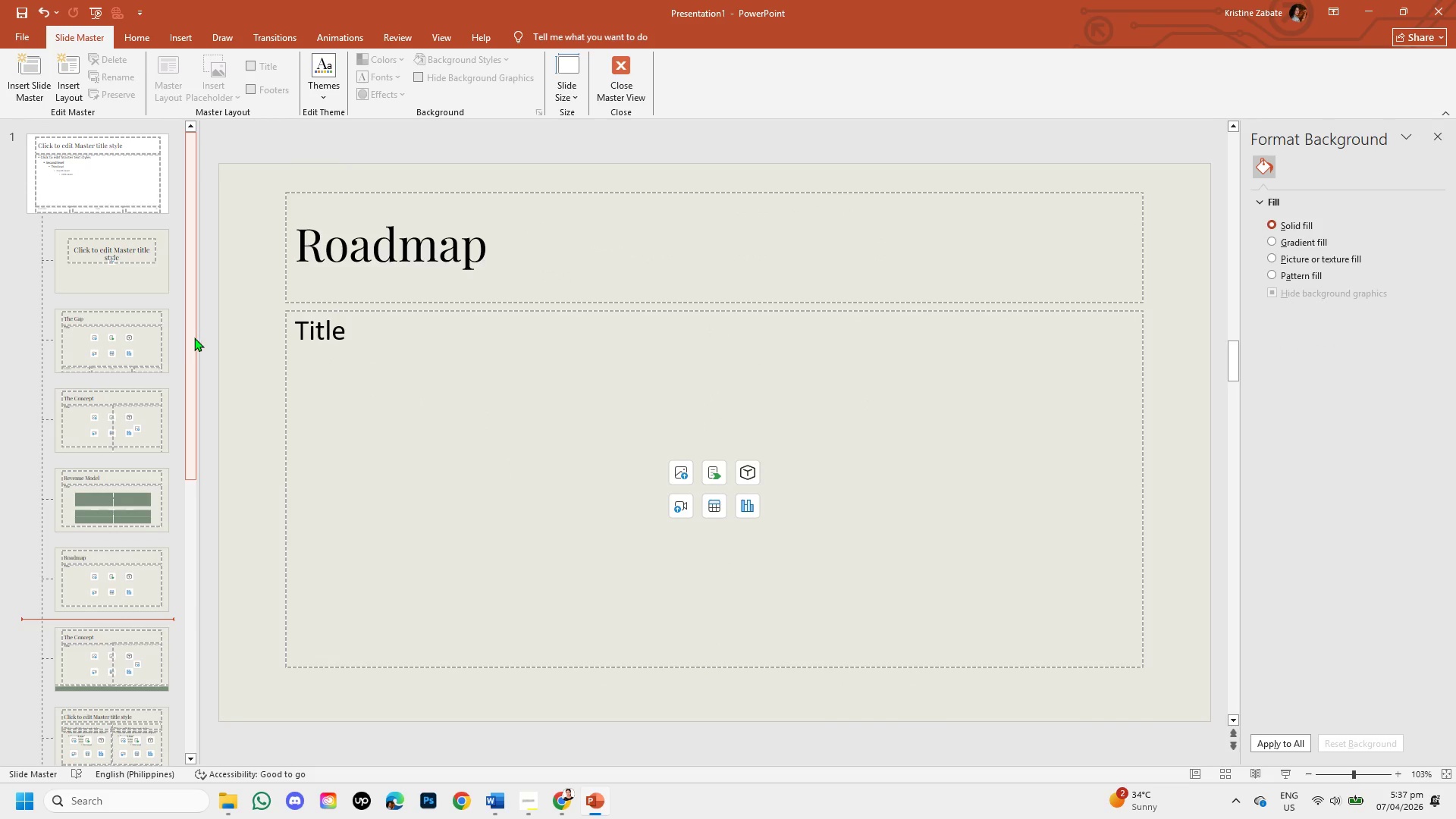 
left_click_drag(start_coordinate=[187, 352], to_coordinate=[222, 577])
 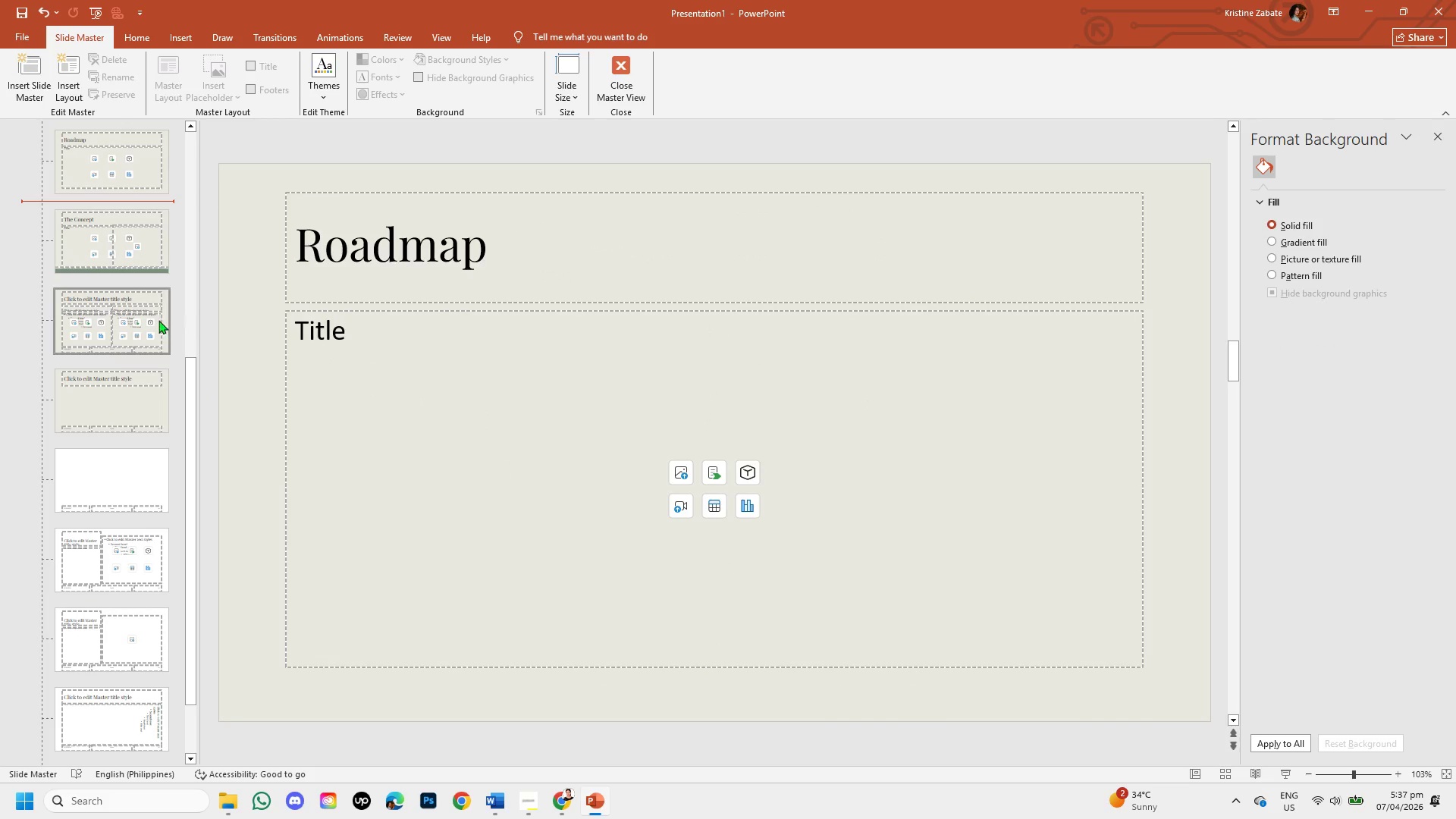 
left_click([154, 318])
 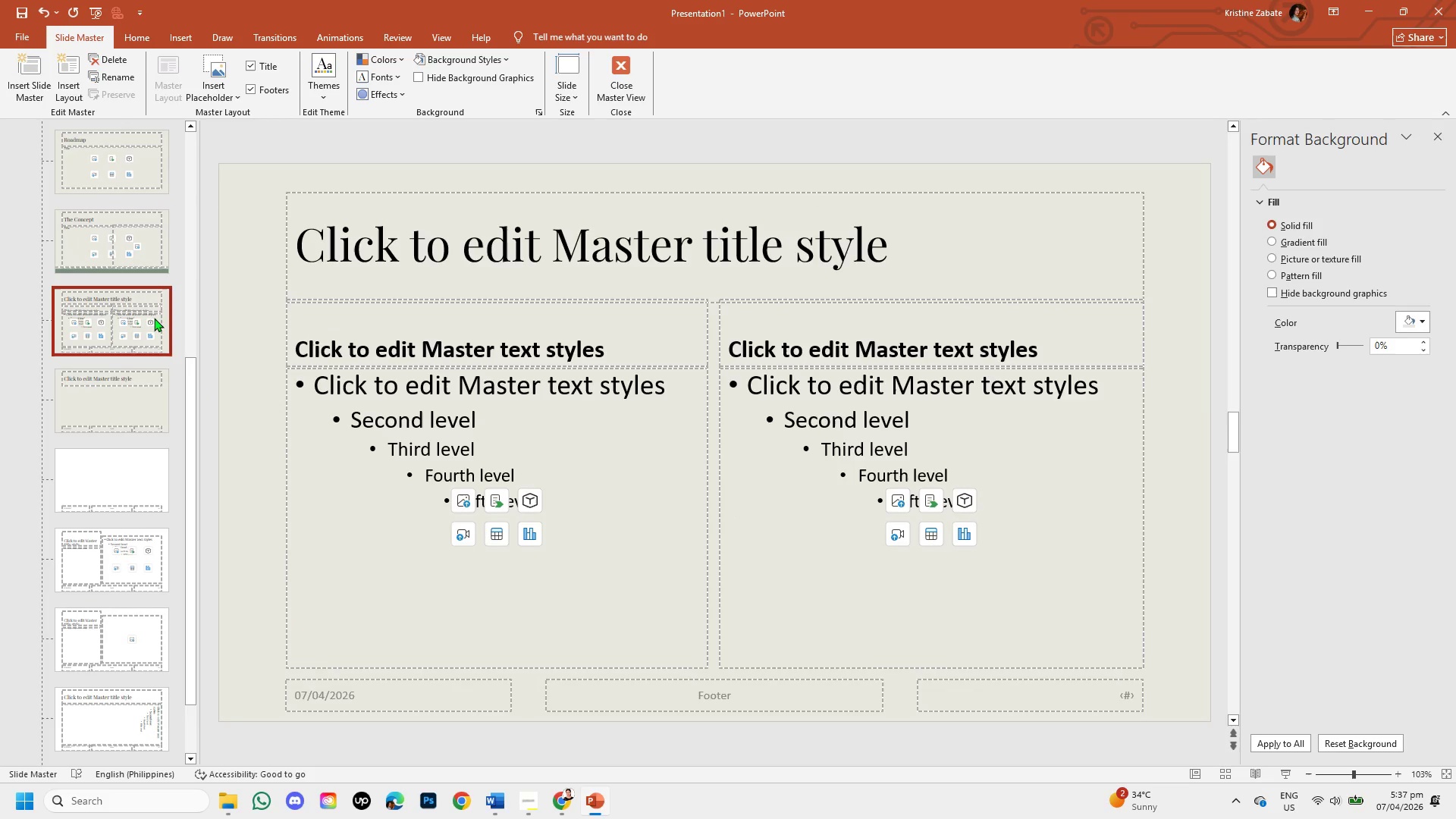 
right_click([154, 318])
 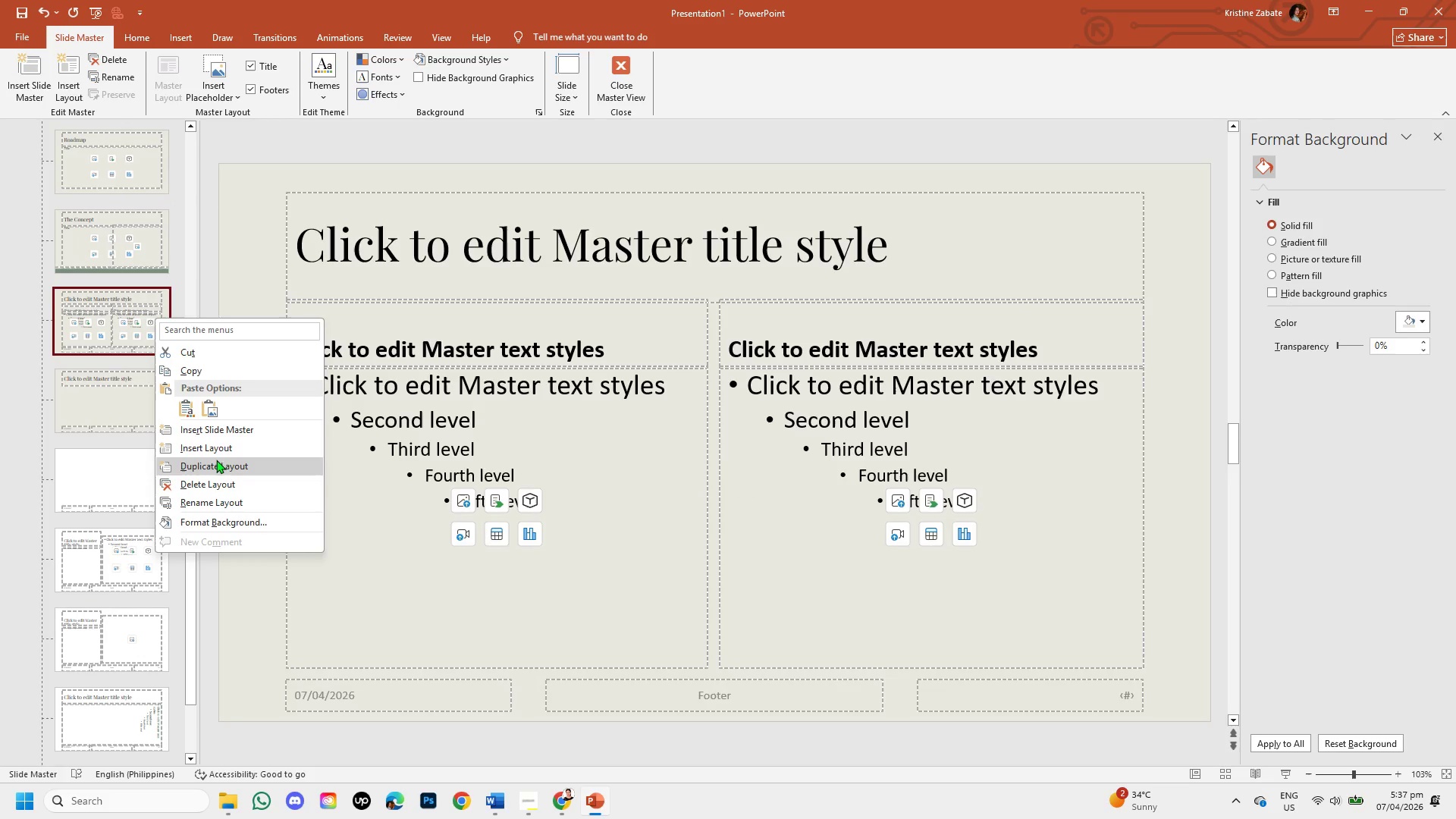 
left_click([217, 488])
 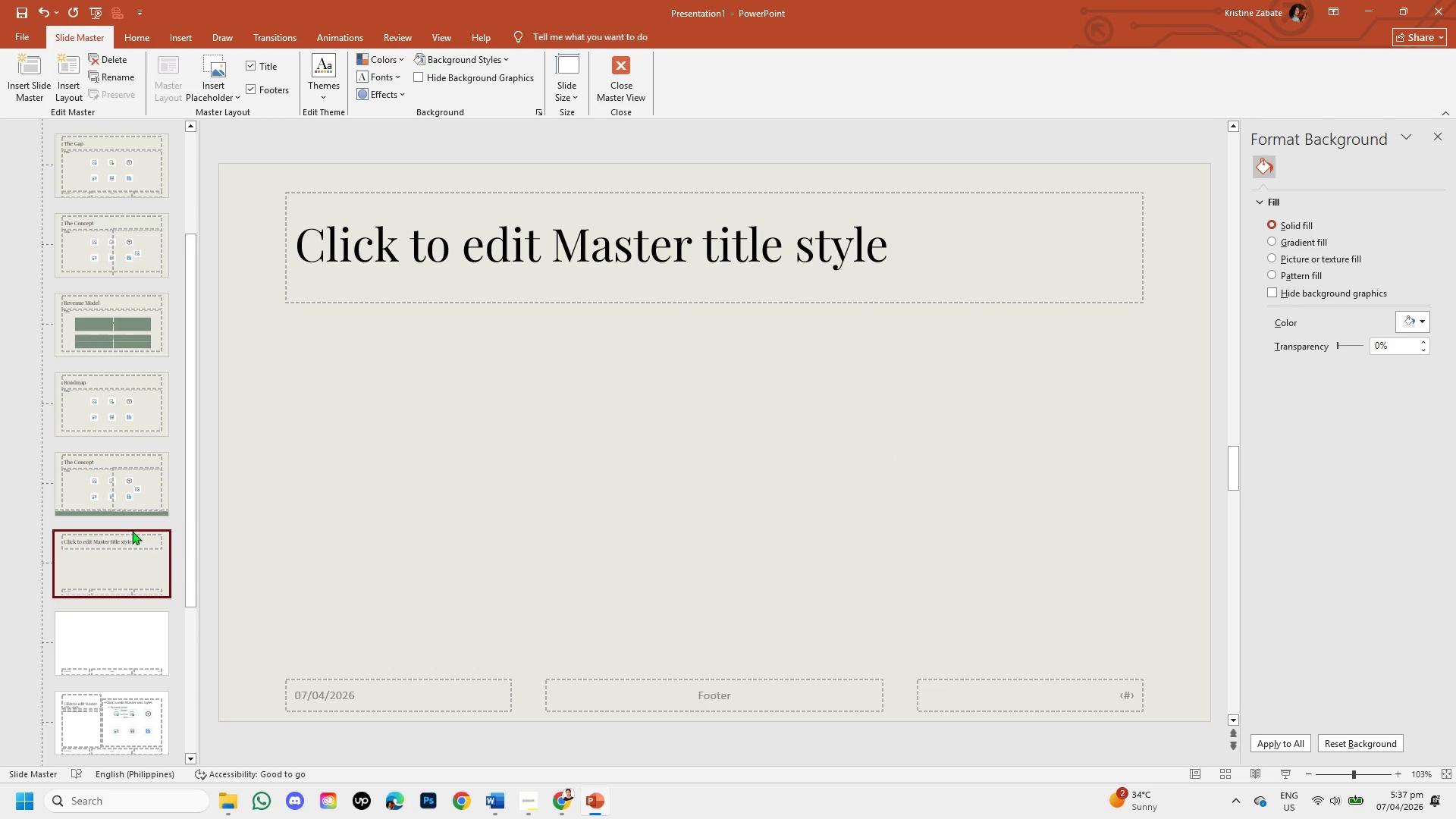 
left_click([129, 535])
 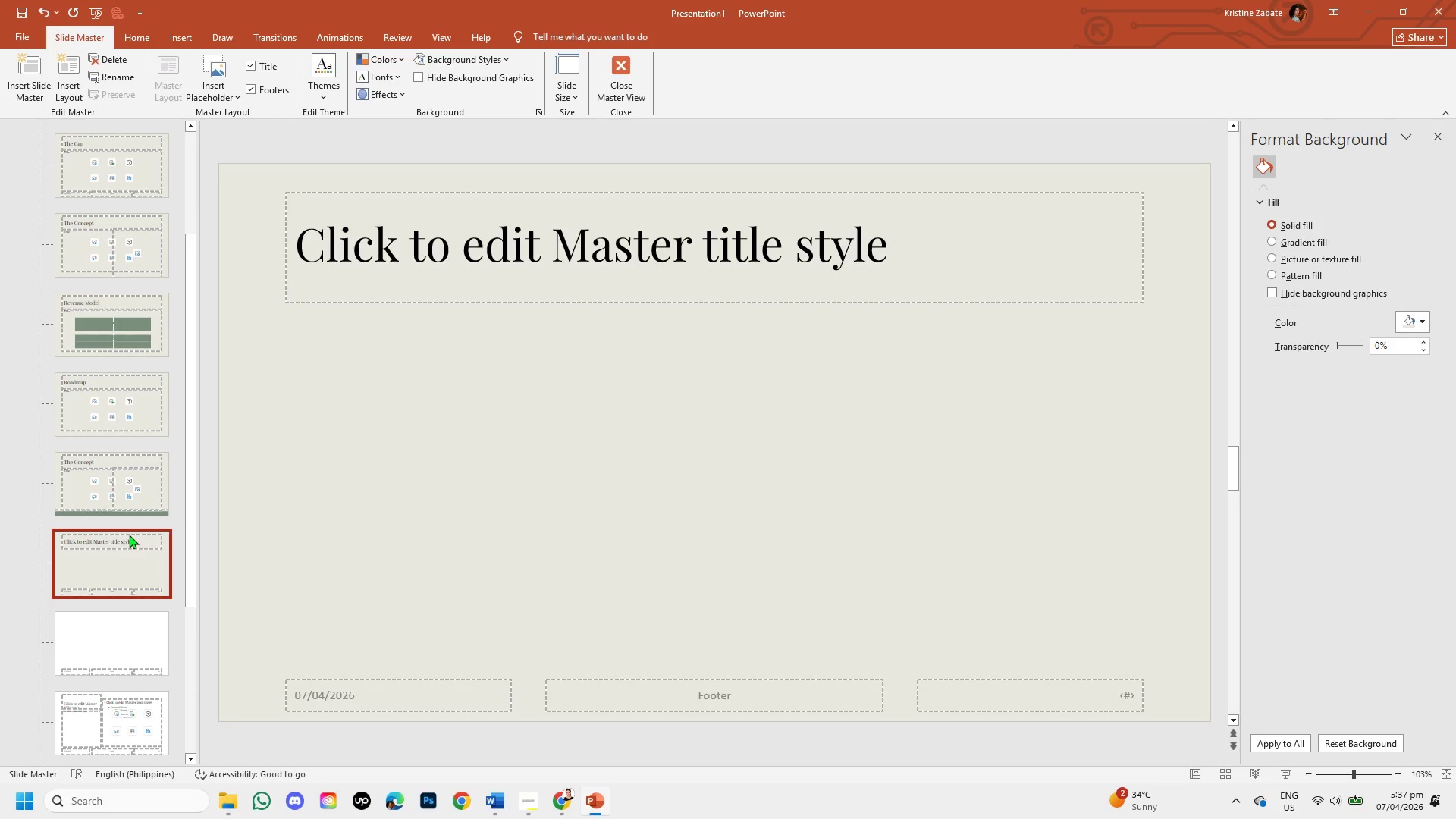 
right_click([129, 535])
 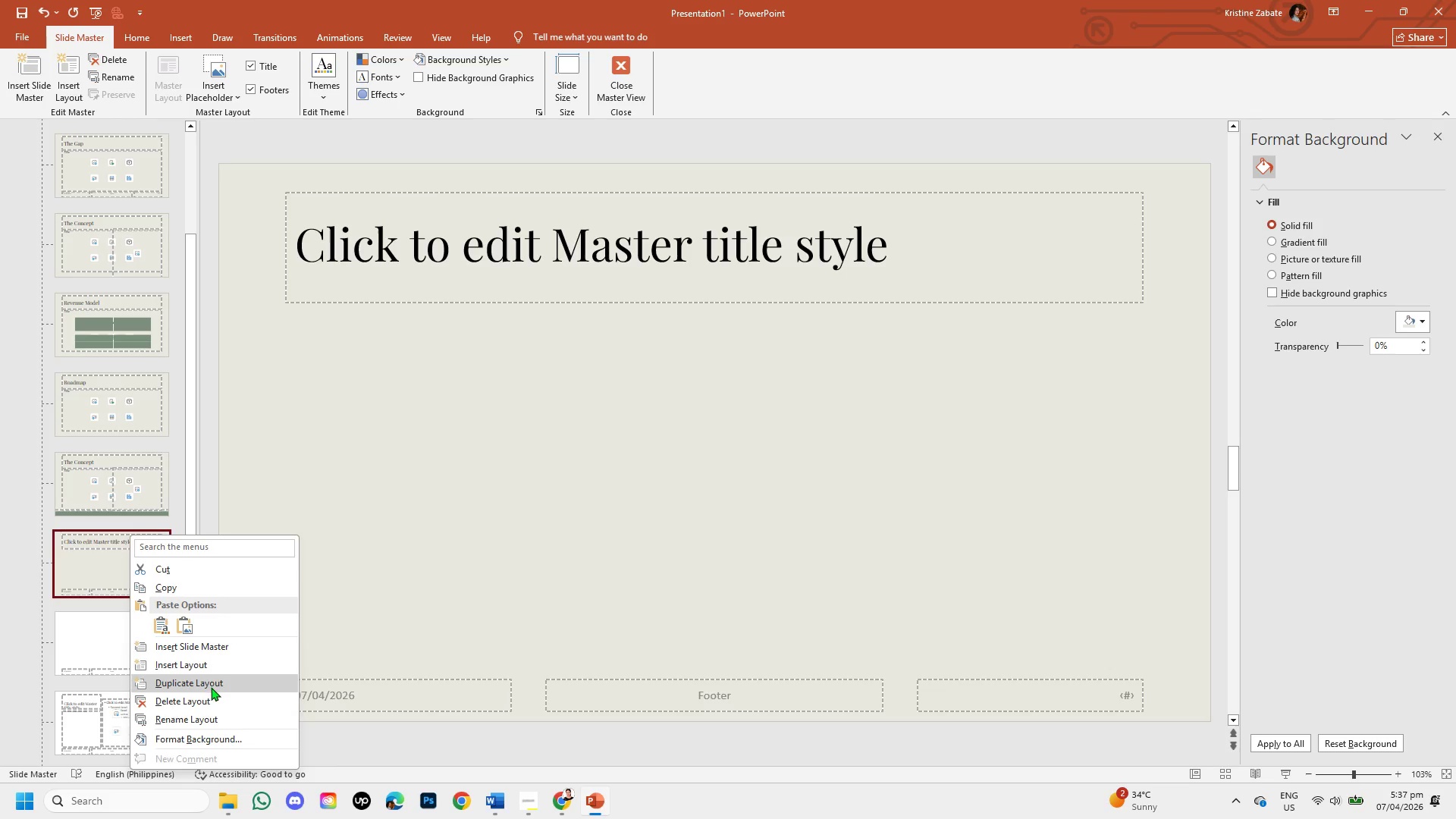 
left_click([215, 700])
 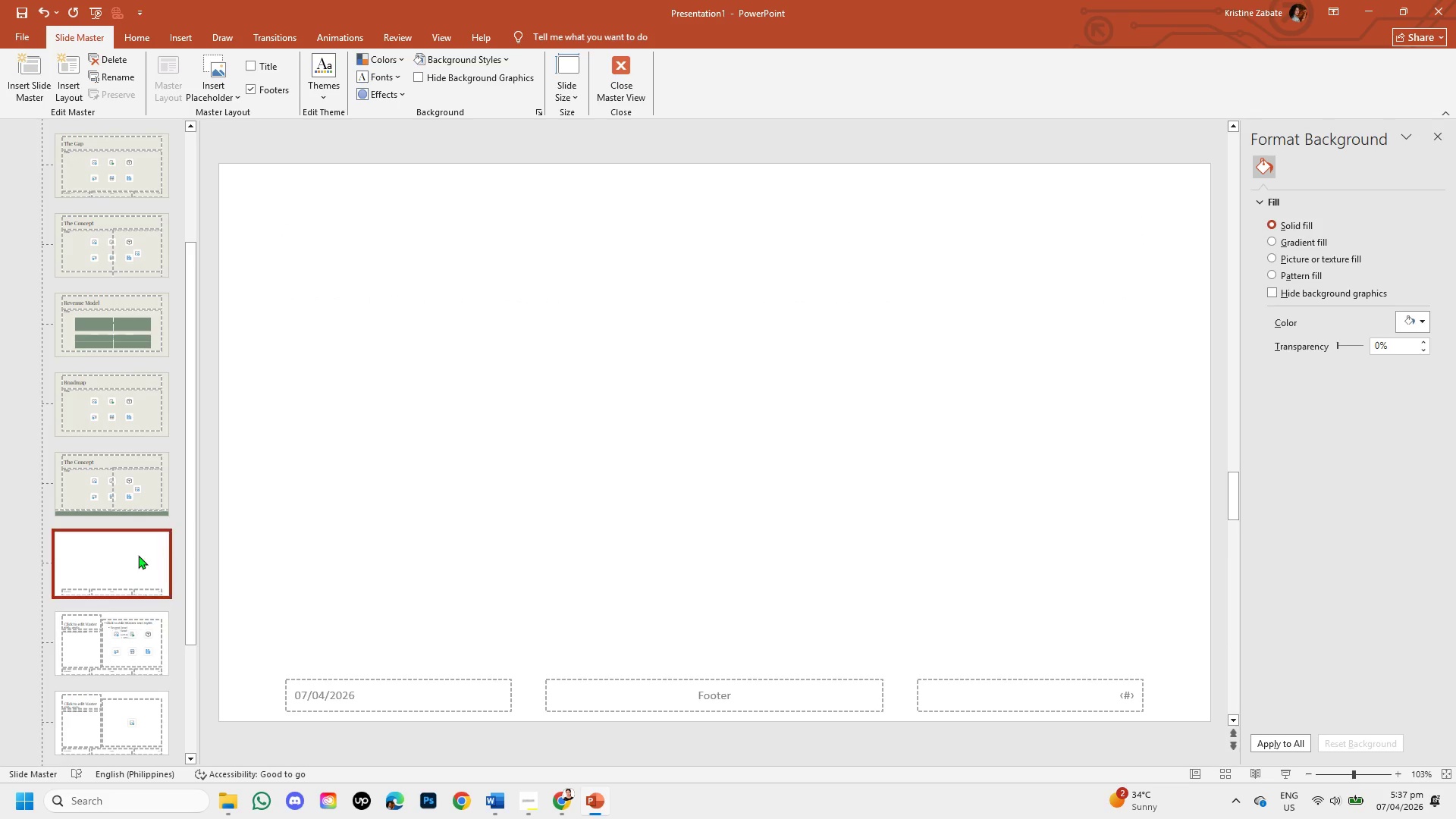 
left_click([135, 480])
 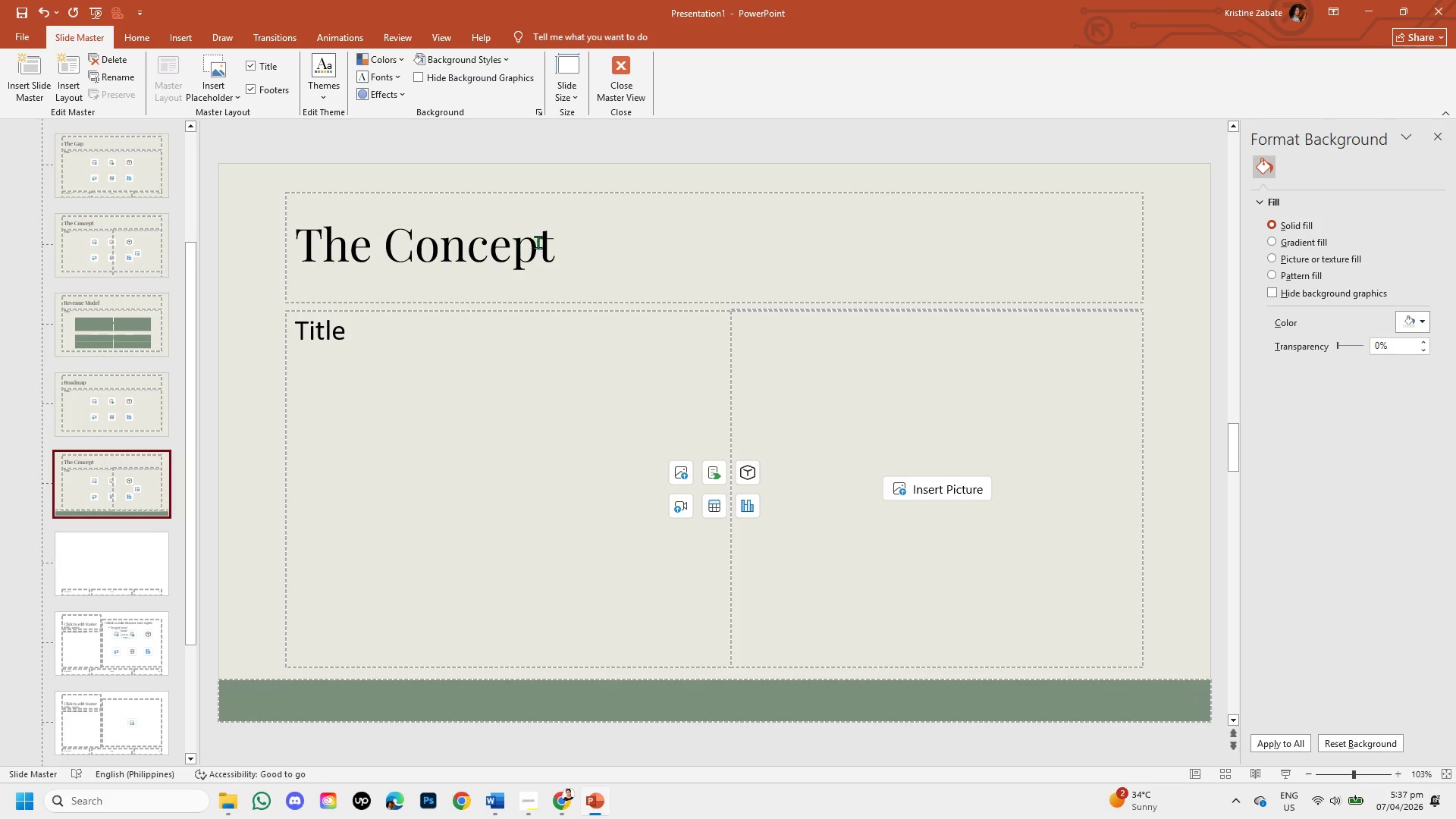 
left_click([554, 248])
 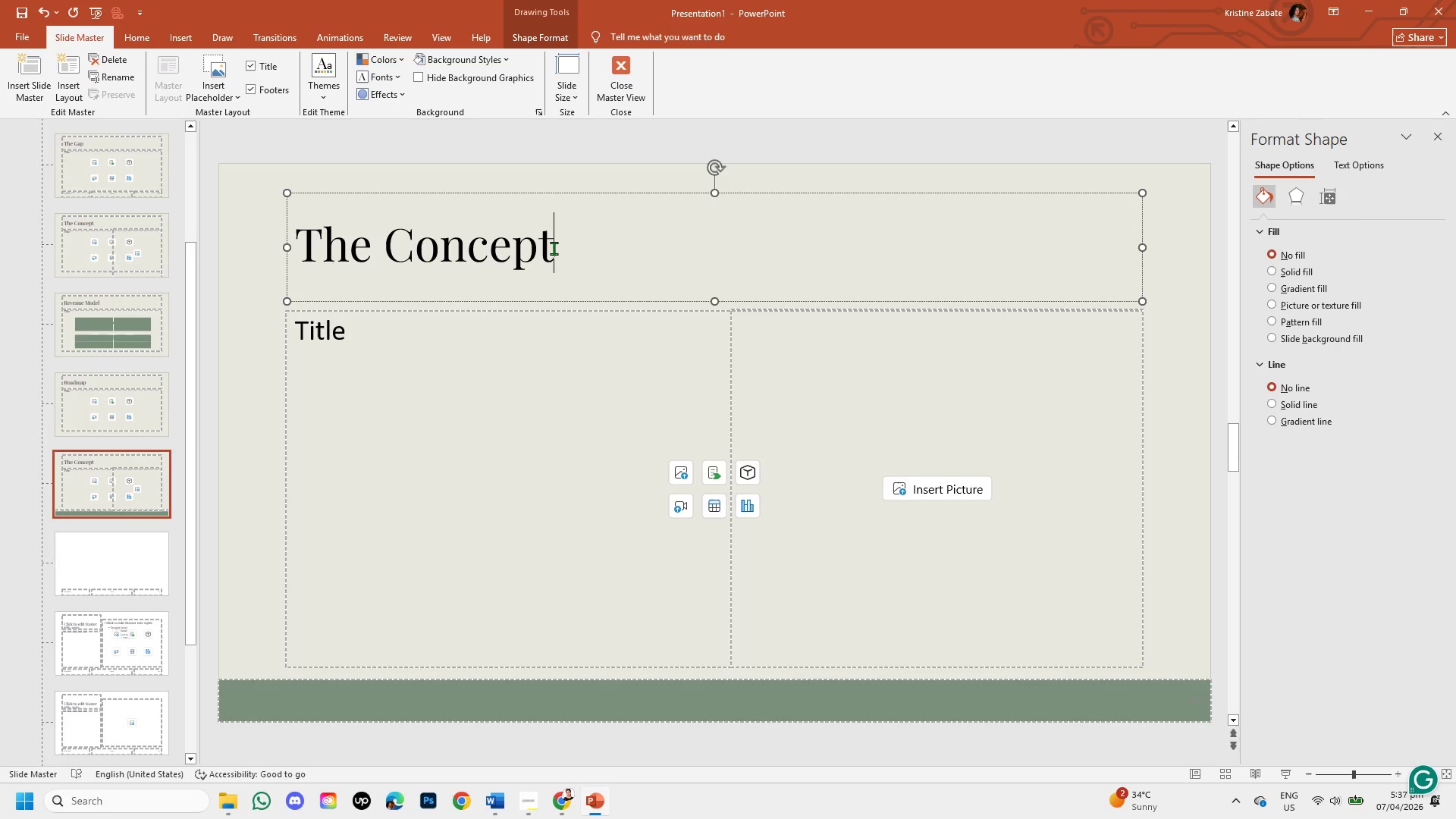 
hold_key(key=Backspace, duration=0.73)
 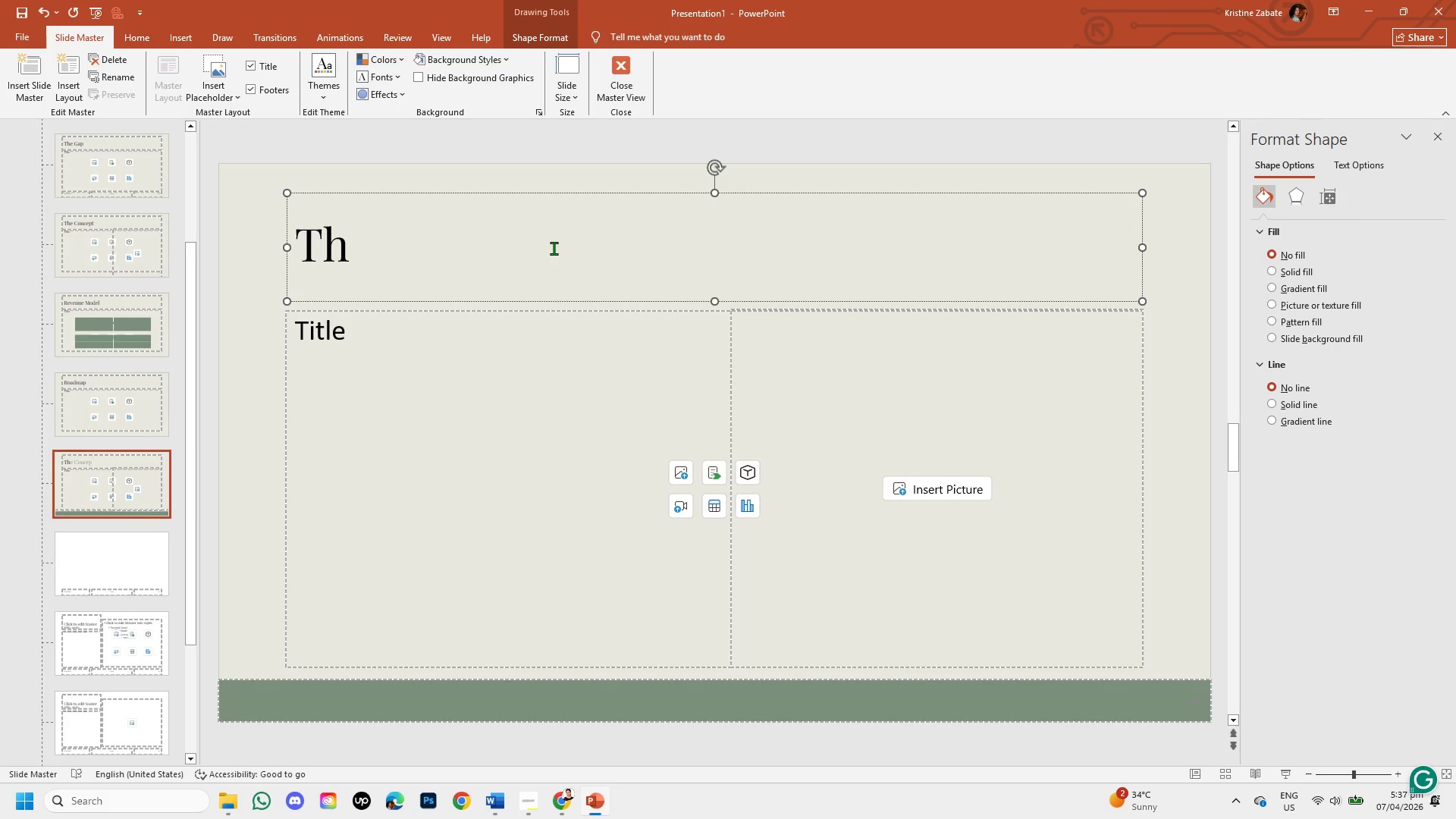 
key(Backspace)
key(Backspace)
type(The Ask)
 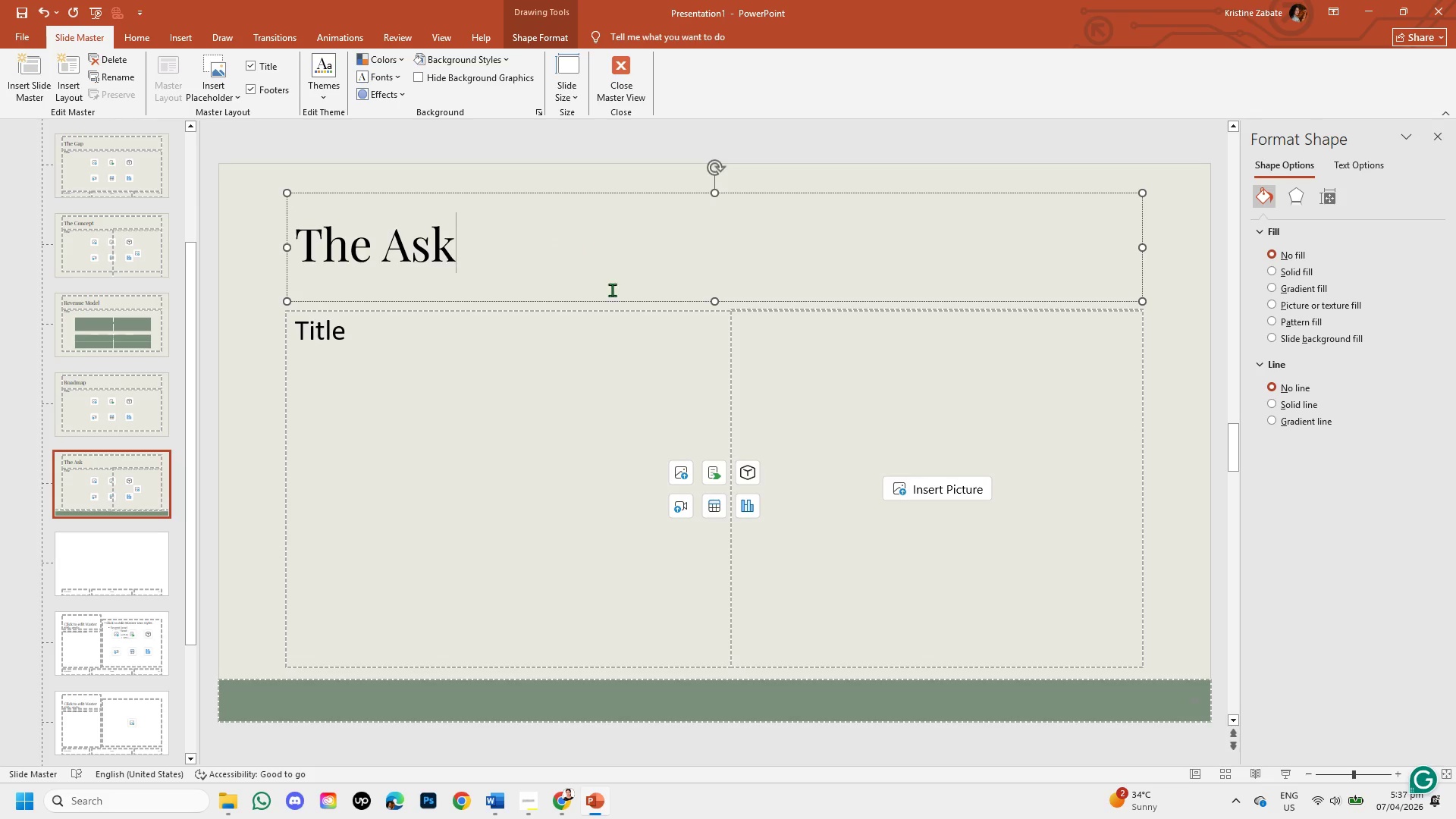 
left_click([1160, 505])
 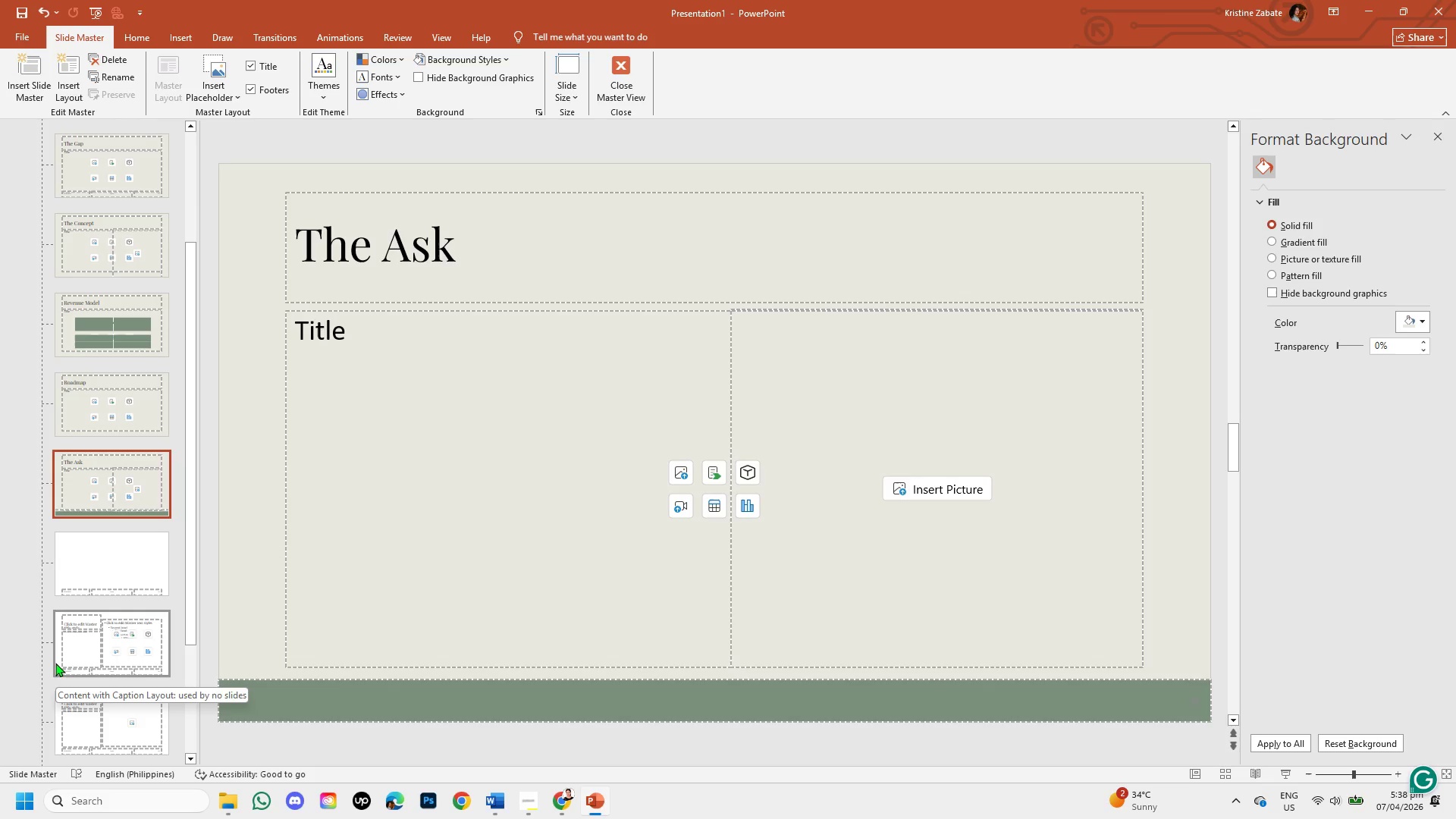 
wait(34.42)
 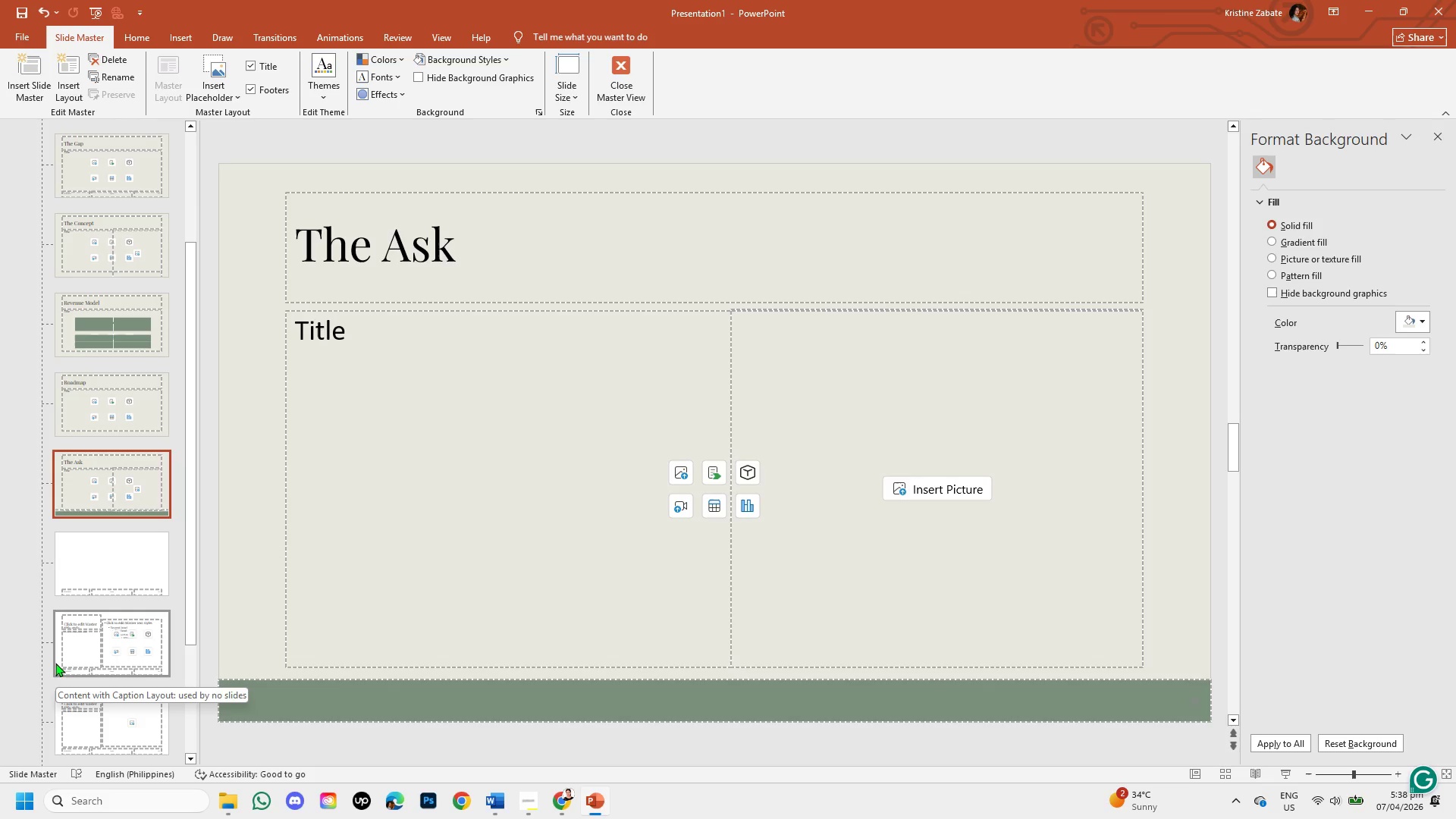 
left_click([86, 314])
 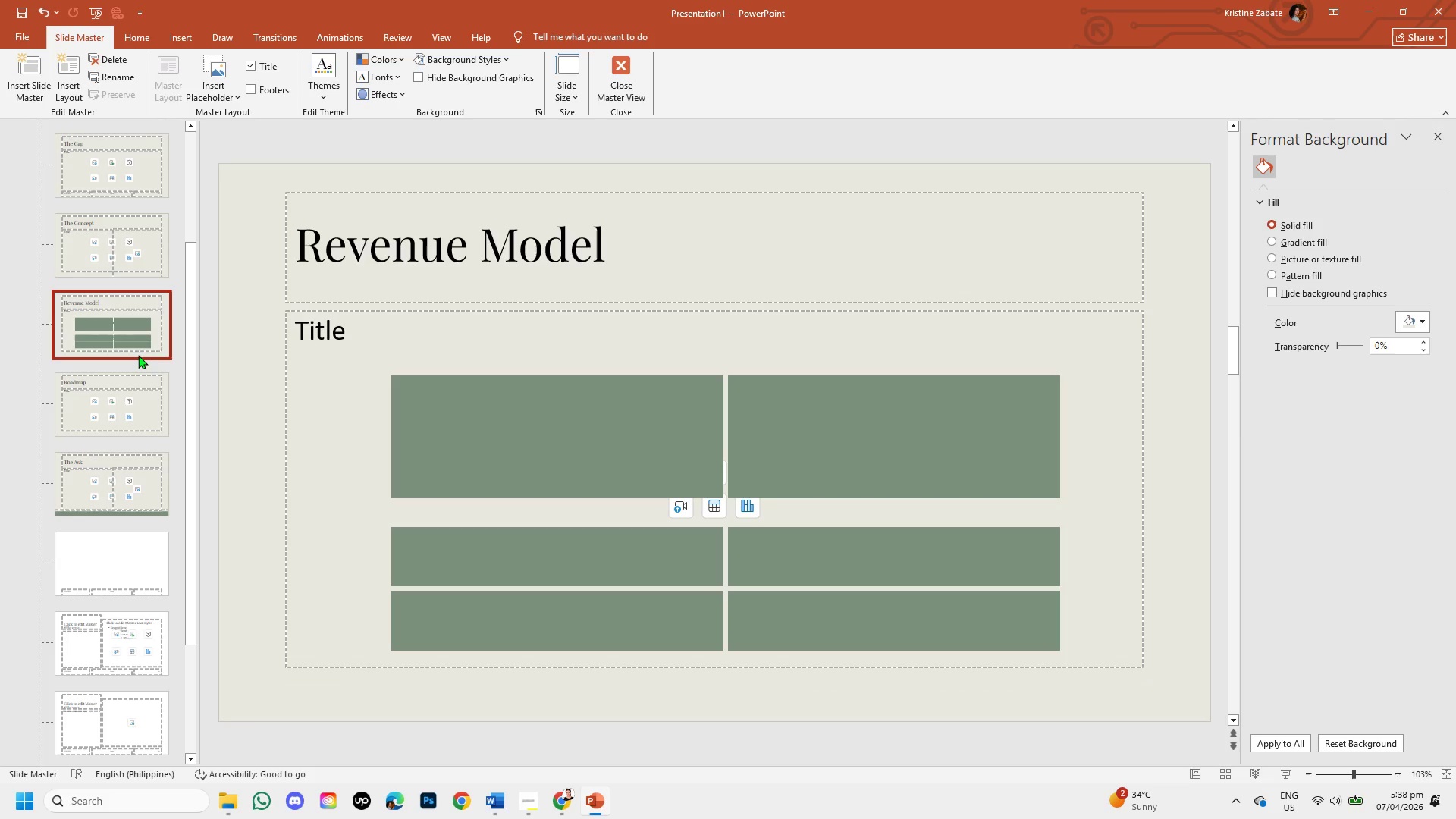 
left_click([253, 425])
 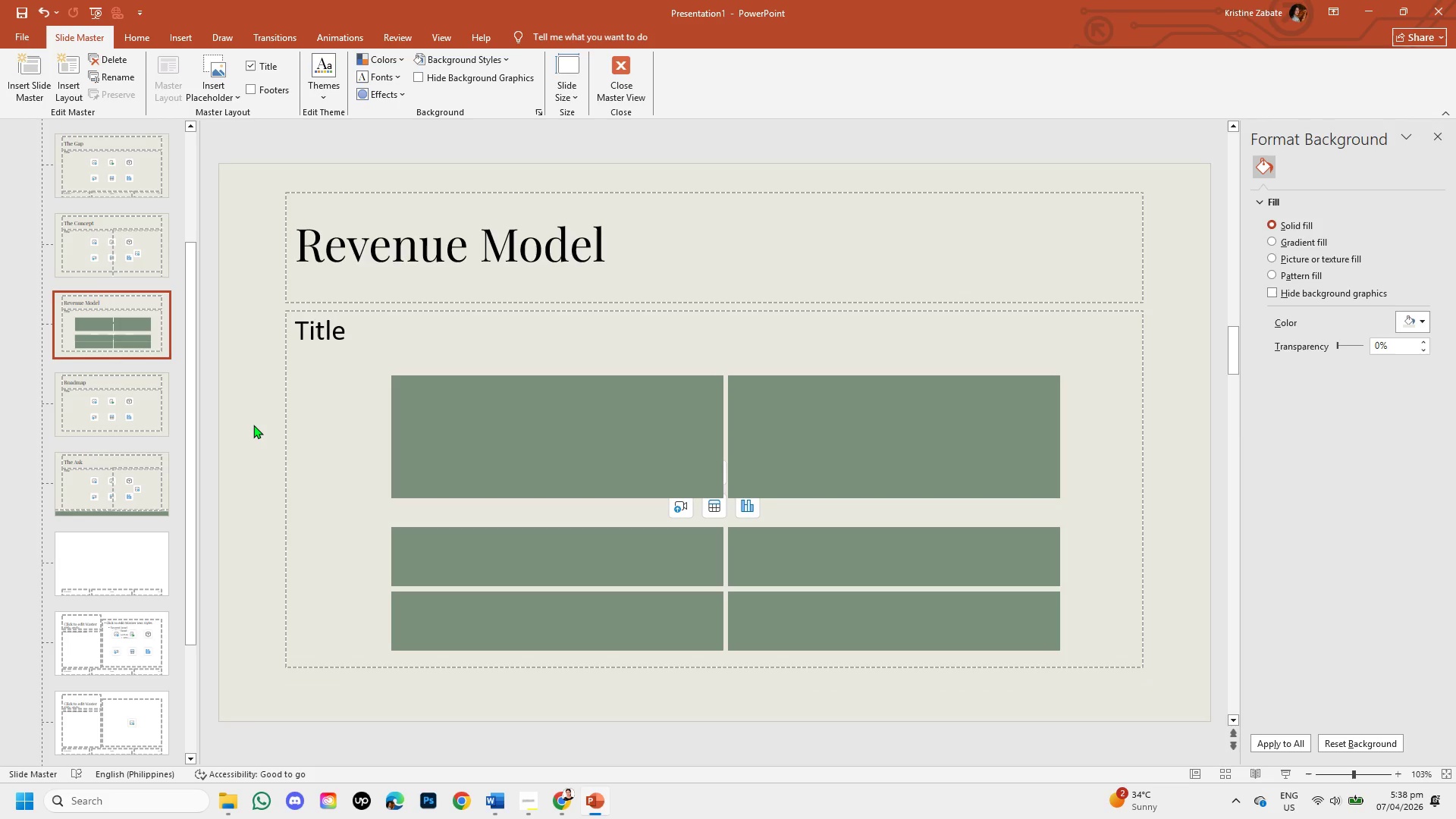 
wait(7.6)
 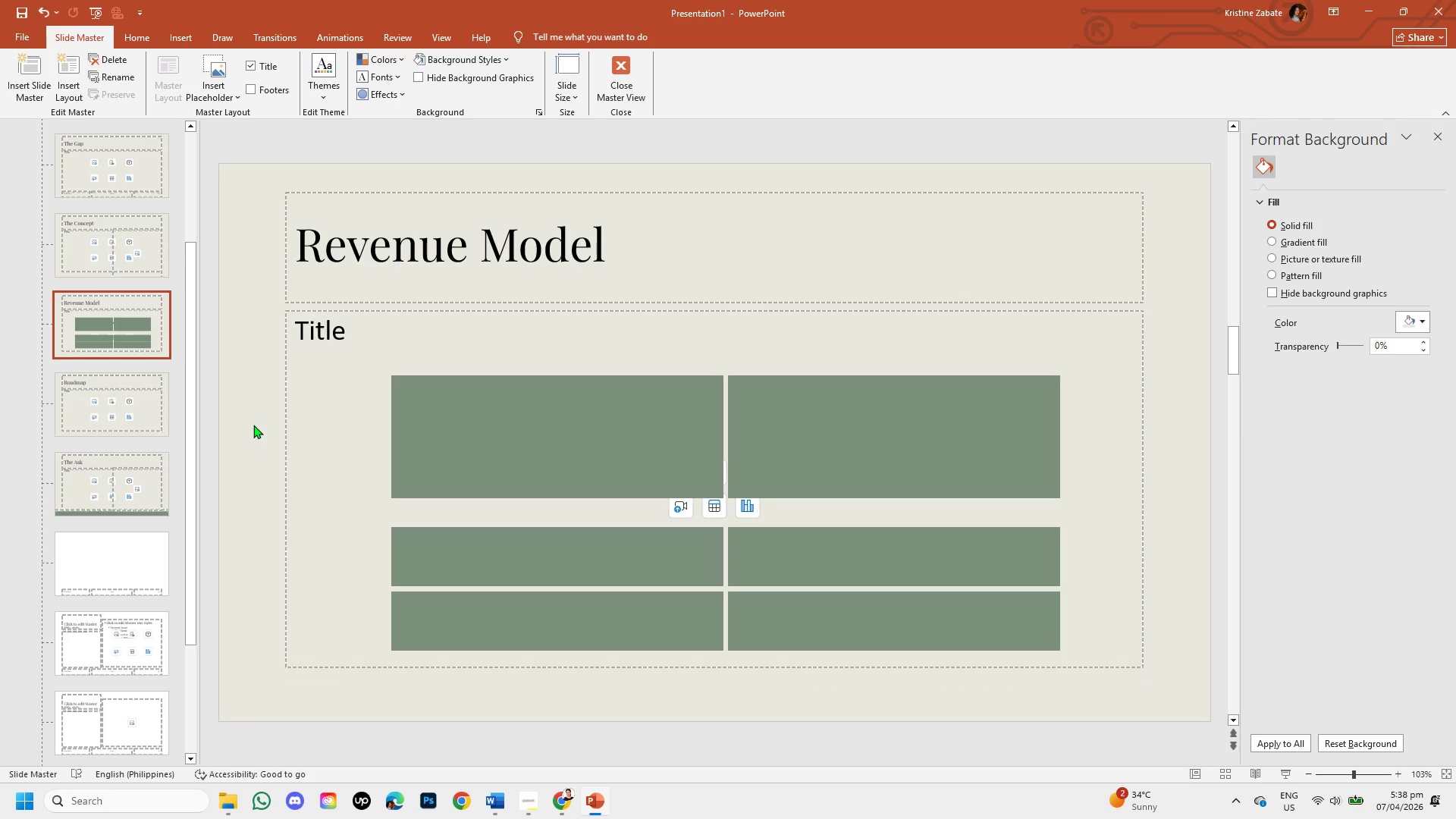 
mouse_move([97, 312])
 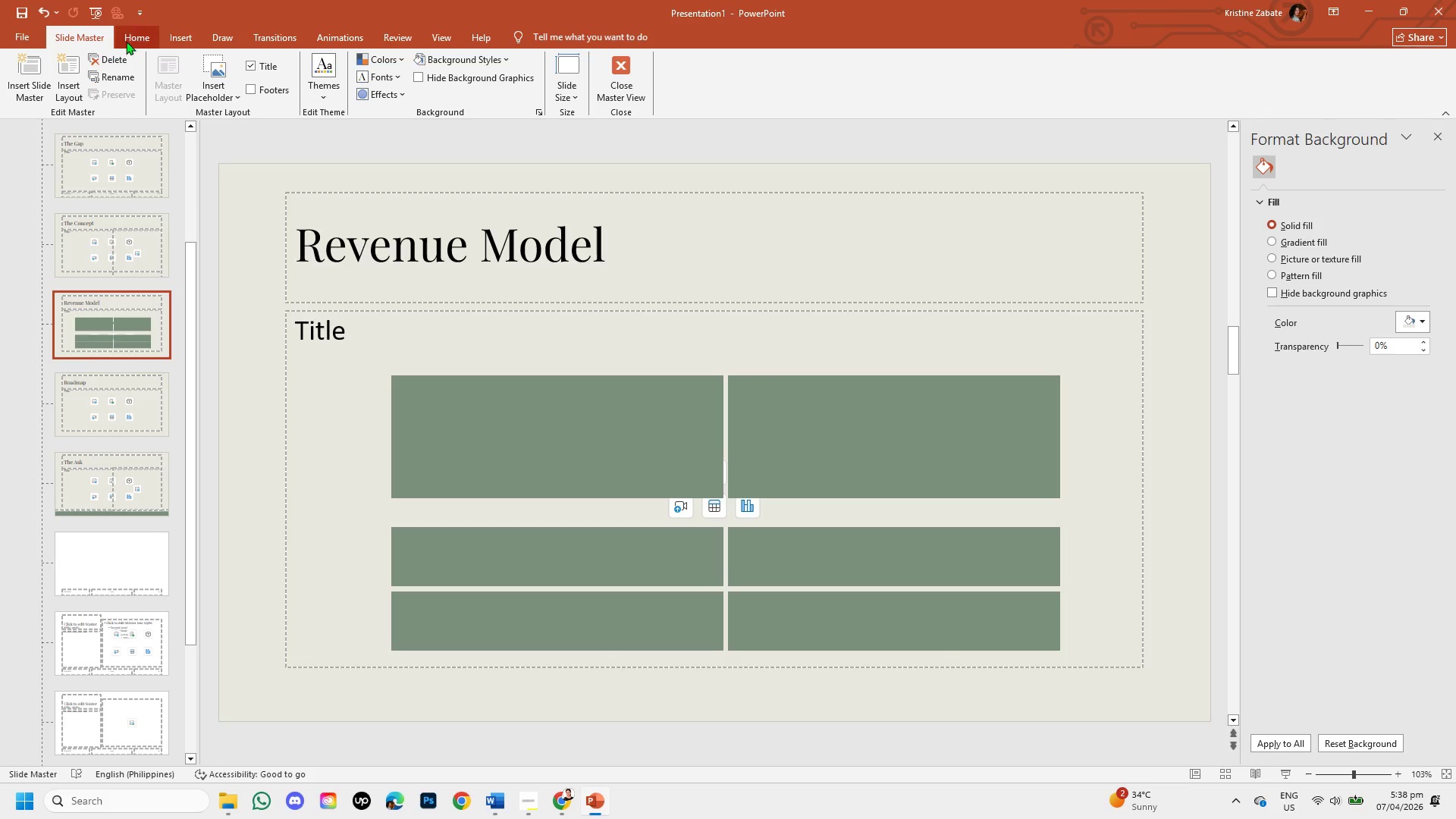 
left_click([128, 33])
 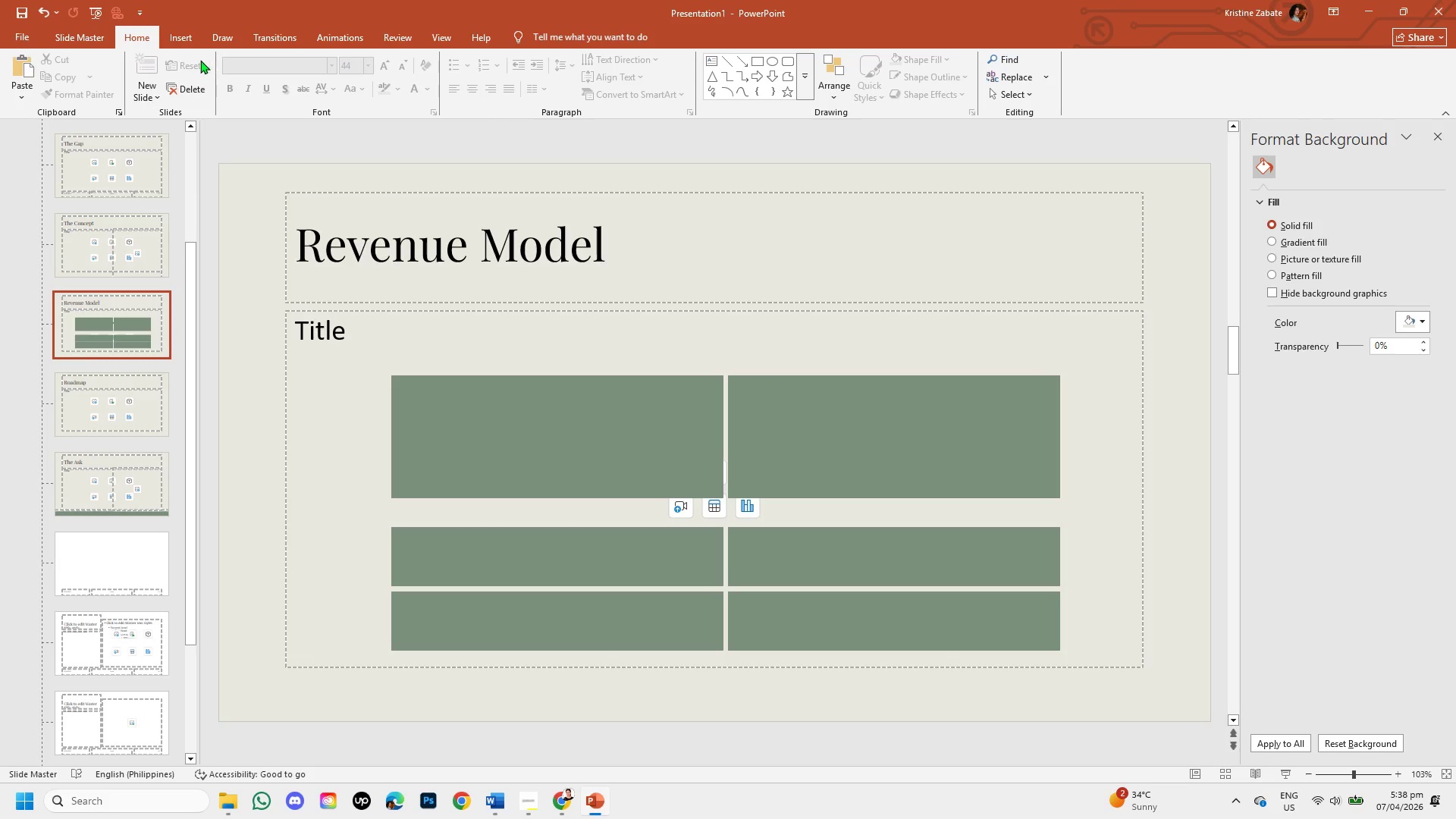 
left_click([184, 41])
 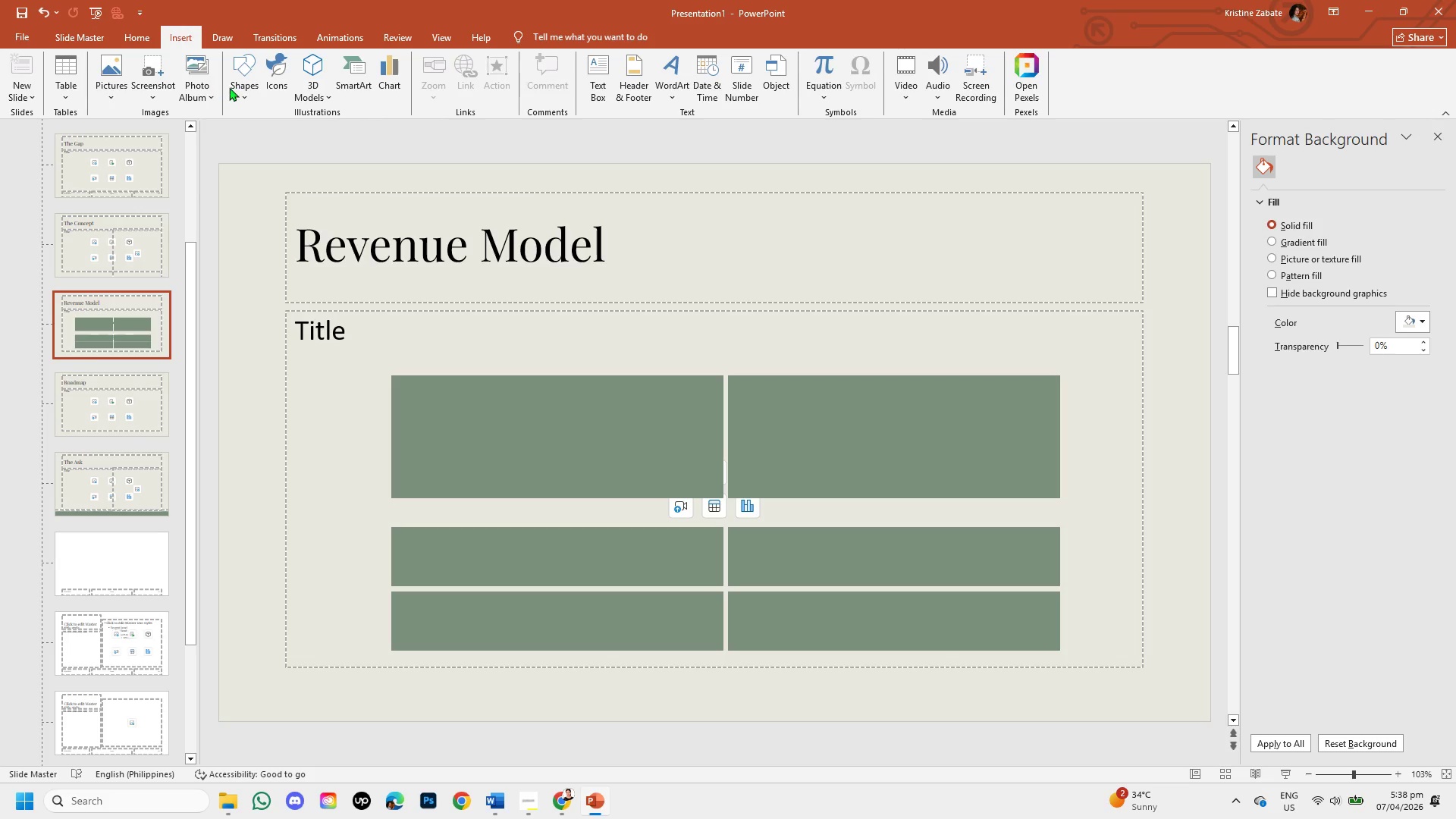 
left_click([236, 86])
 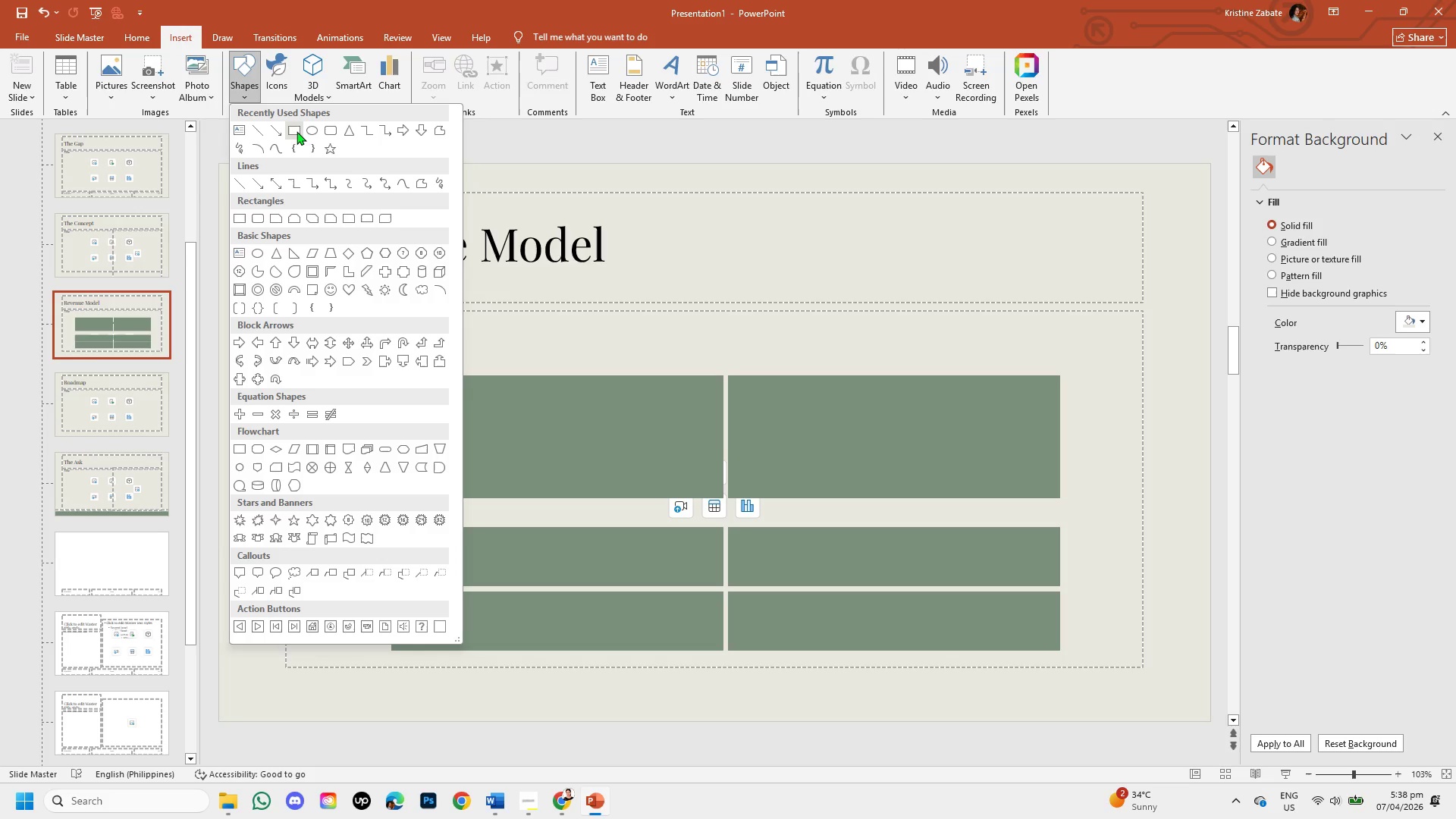 
left_click([296, 130])
 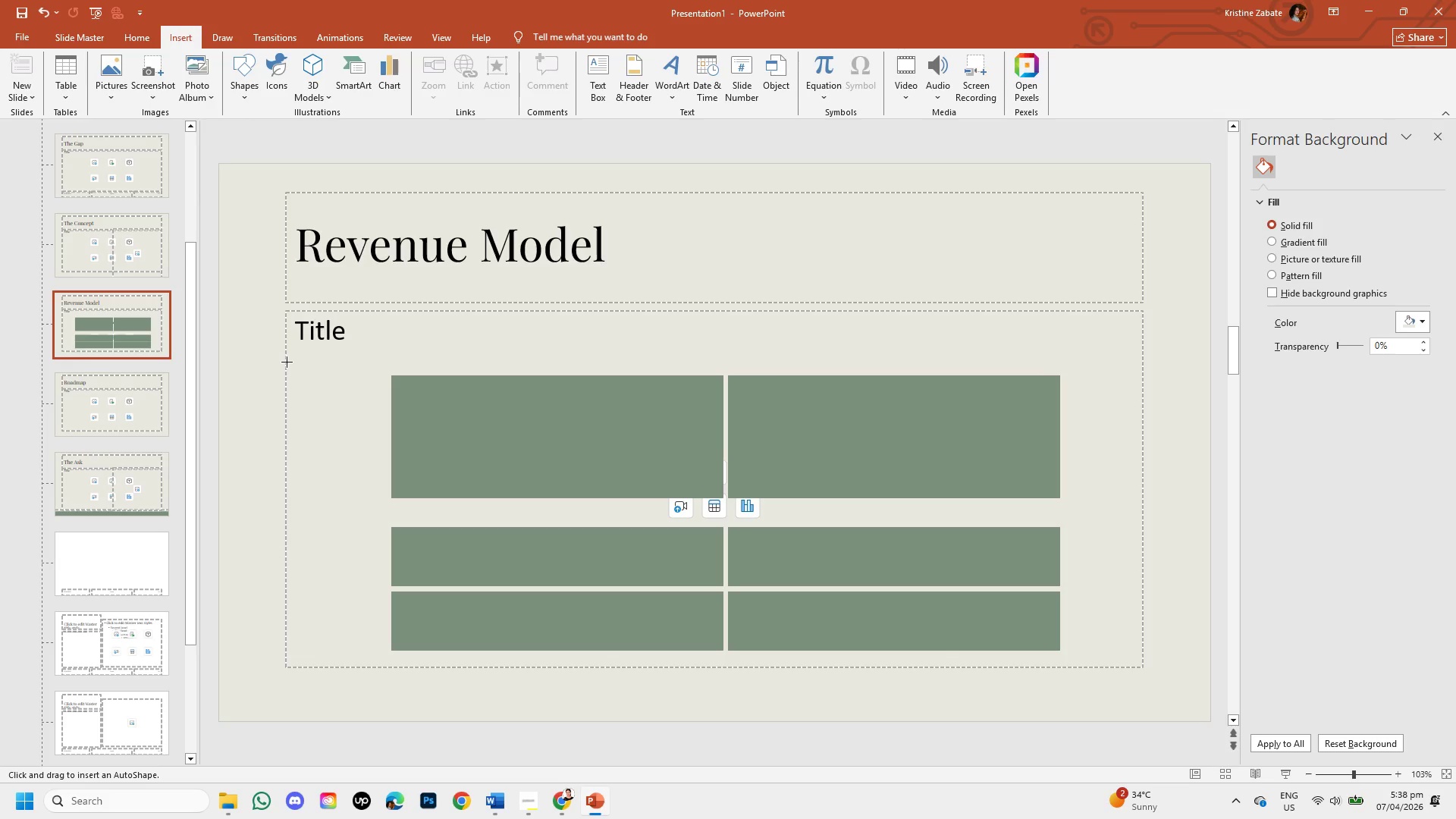 
wait(7.77)
 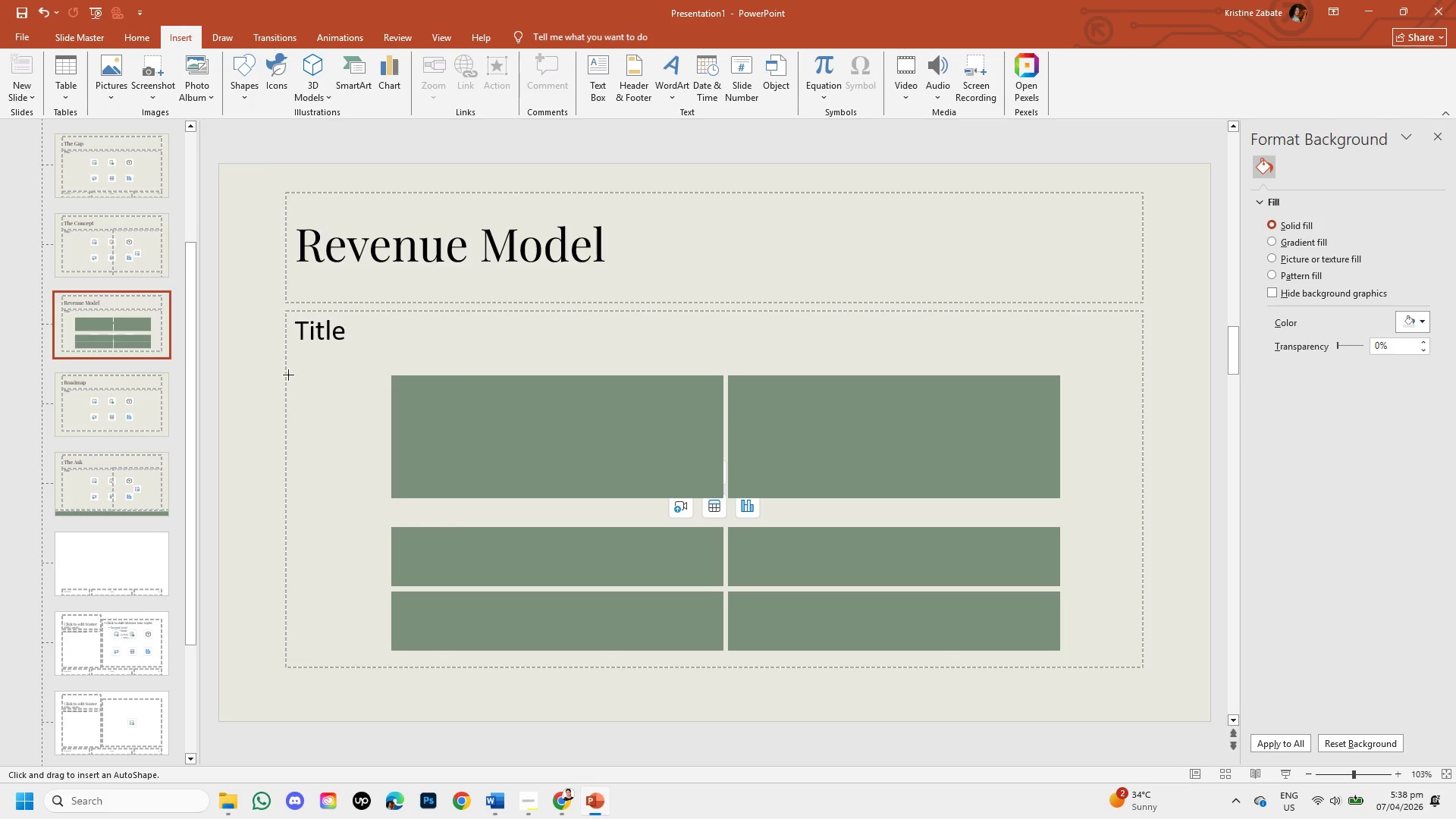 
left_click_drag(start_coordinate=[284, 364], to_coordinate=[1143, 656])
 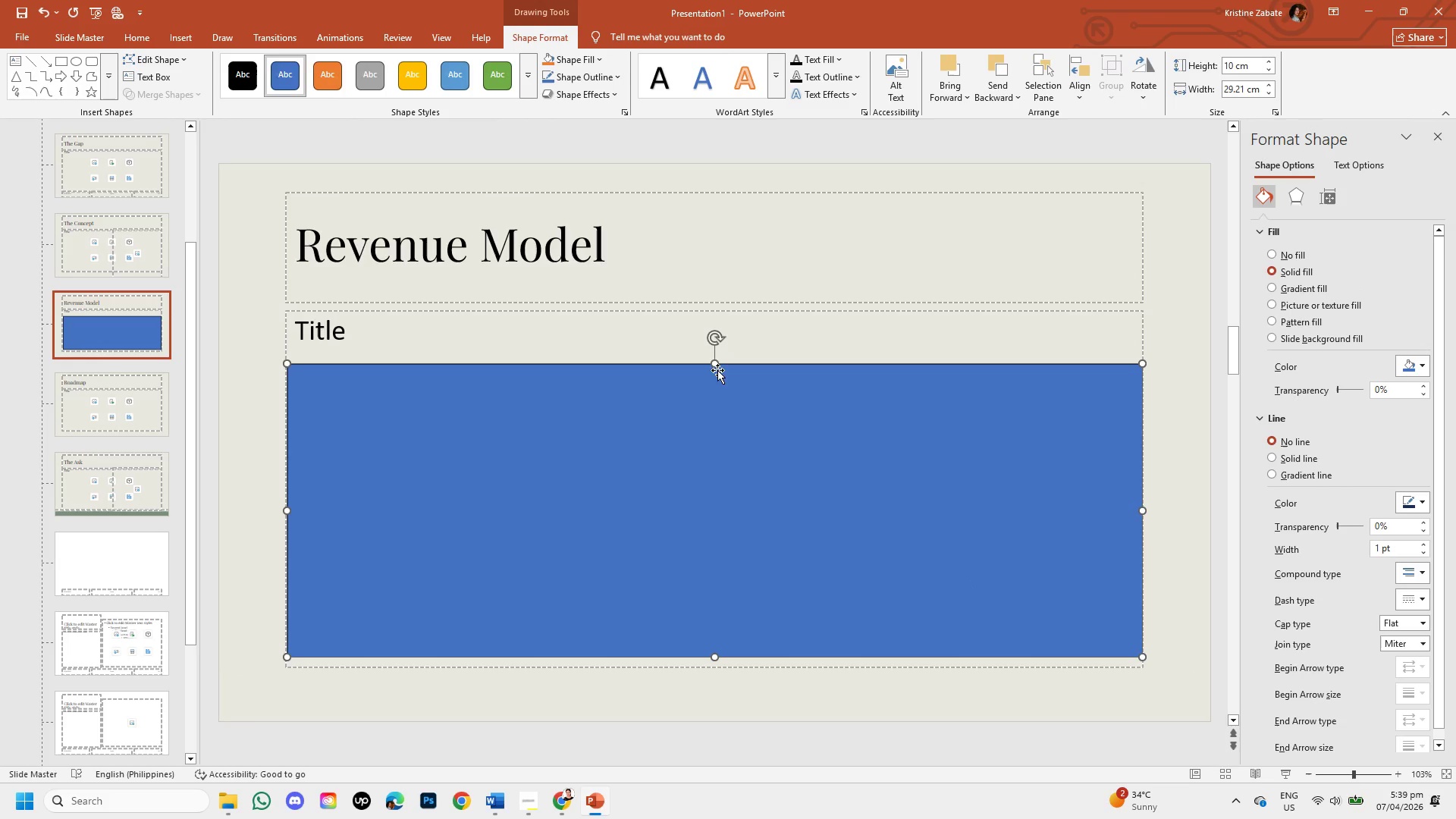 
left_click_drag(start_coordinate=[713, 362], to_coordinate=[715, 366])
 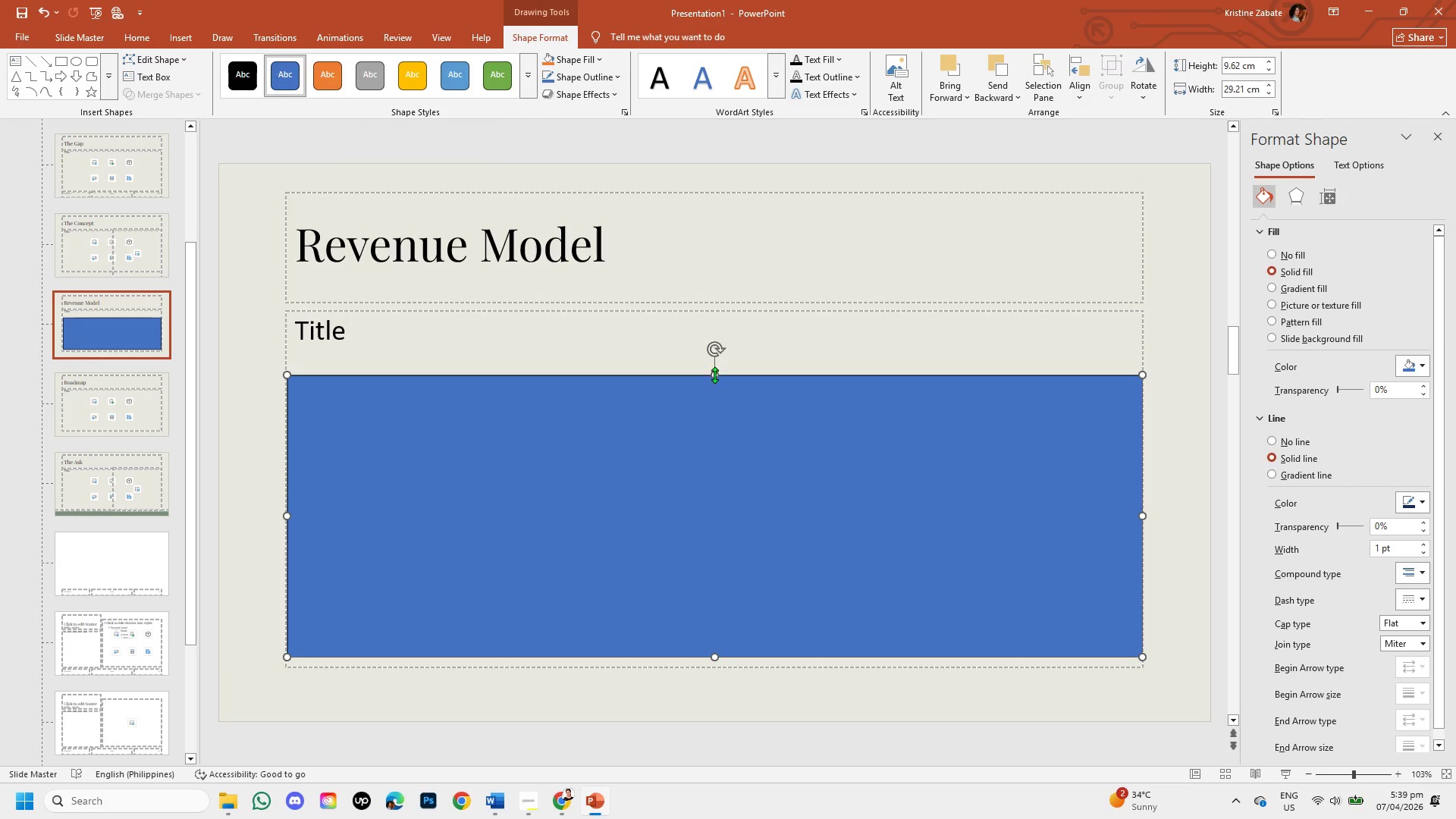 
left_click([713, 373])
 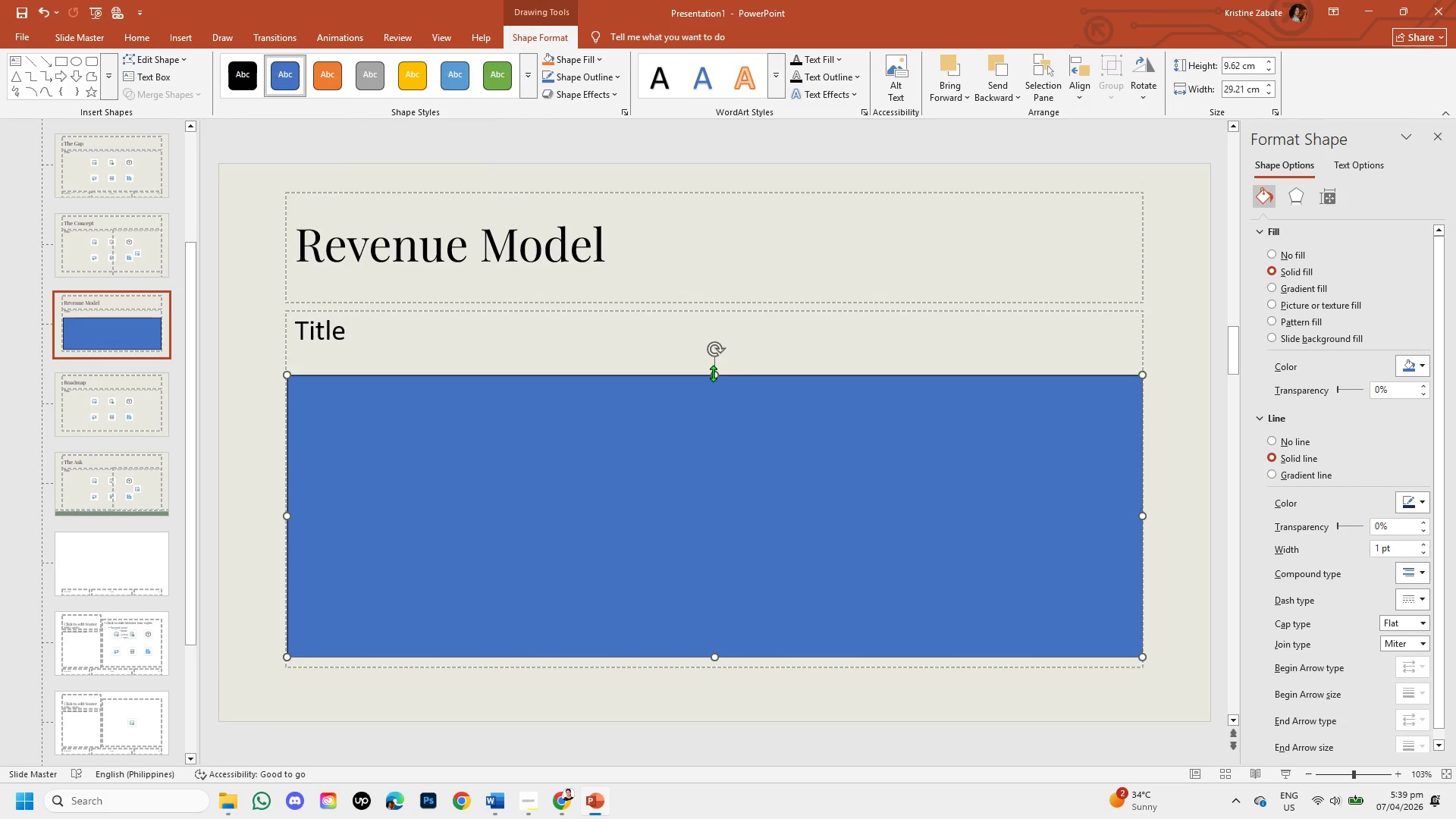 
key(ArrowUp)
 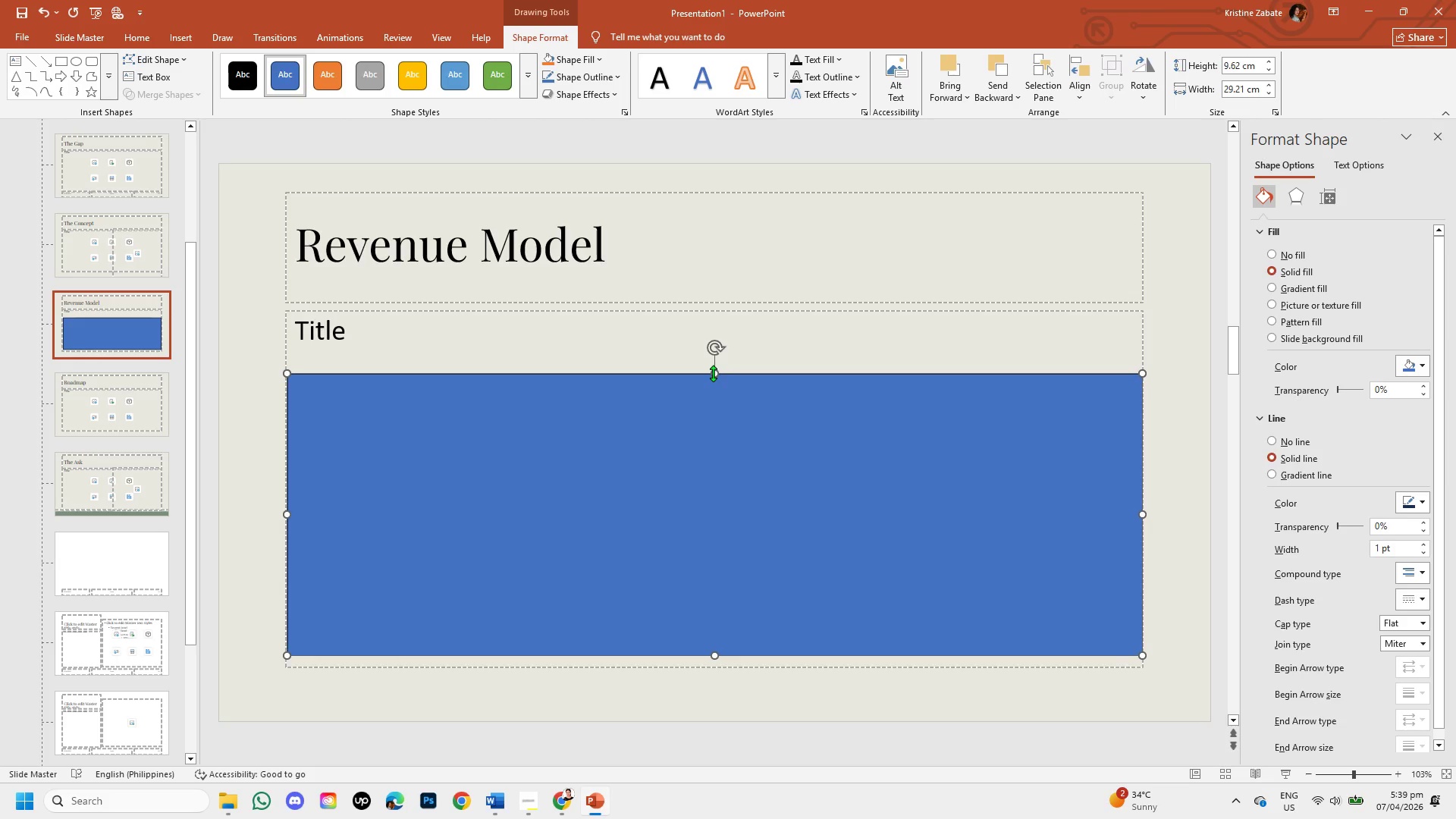 
key(ArrowUp)
 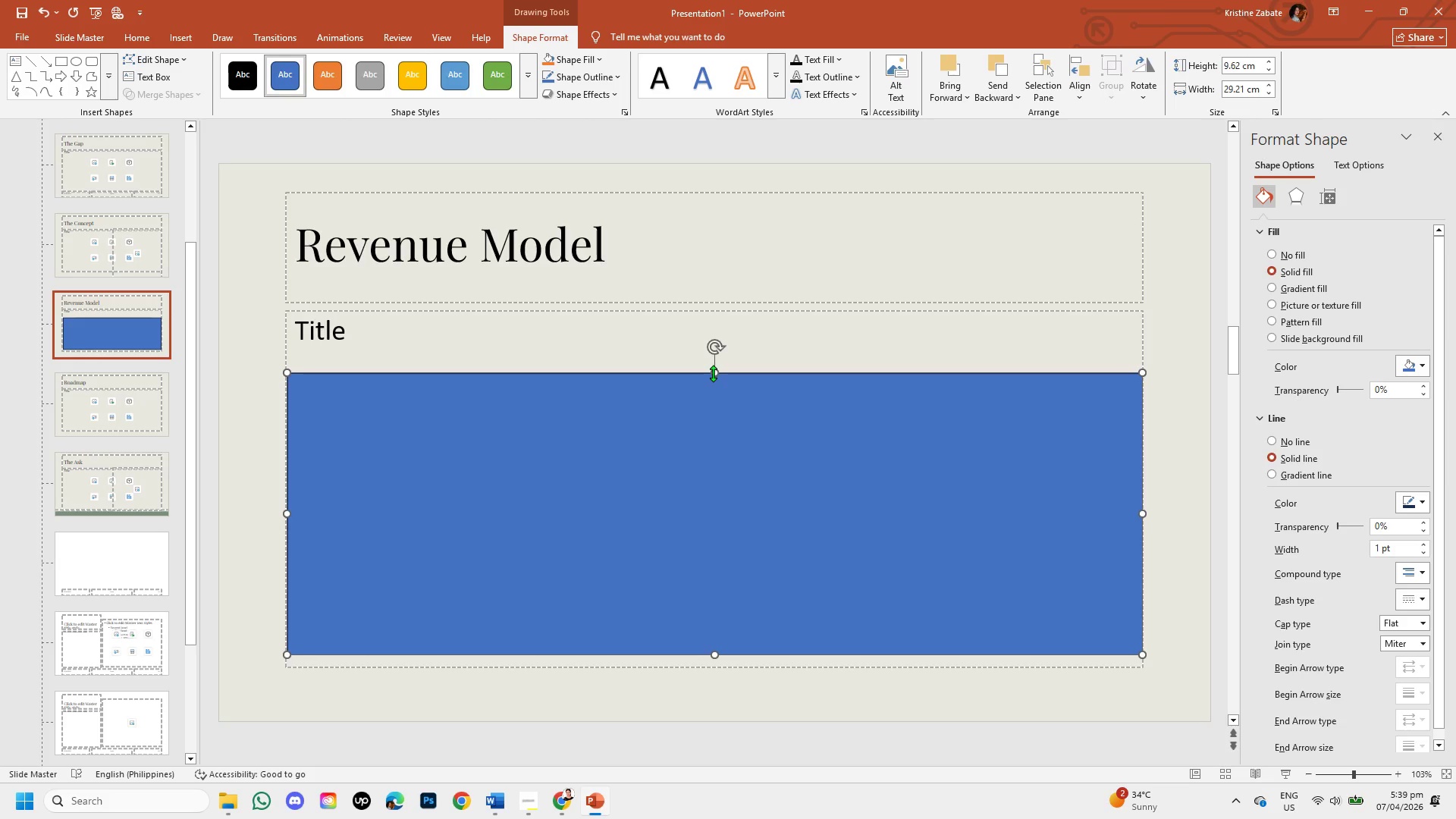 
key(ArrowUp)
 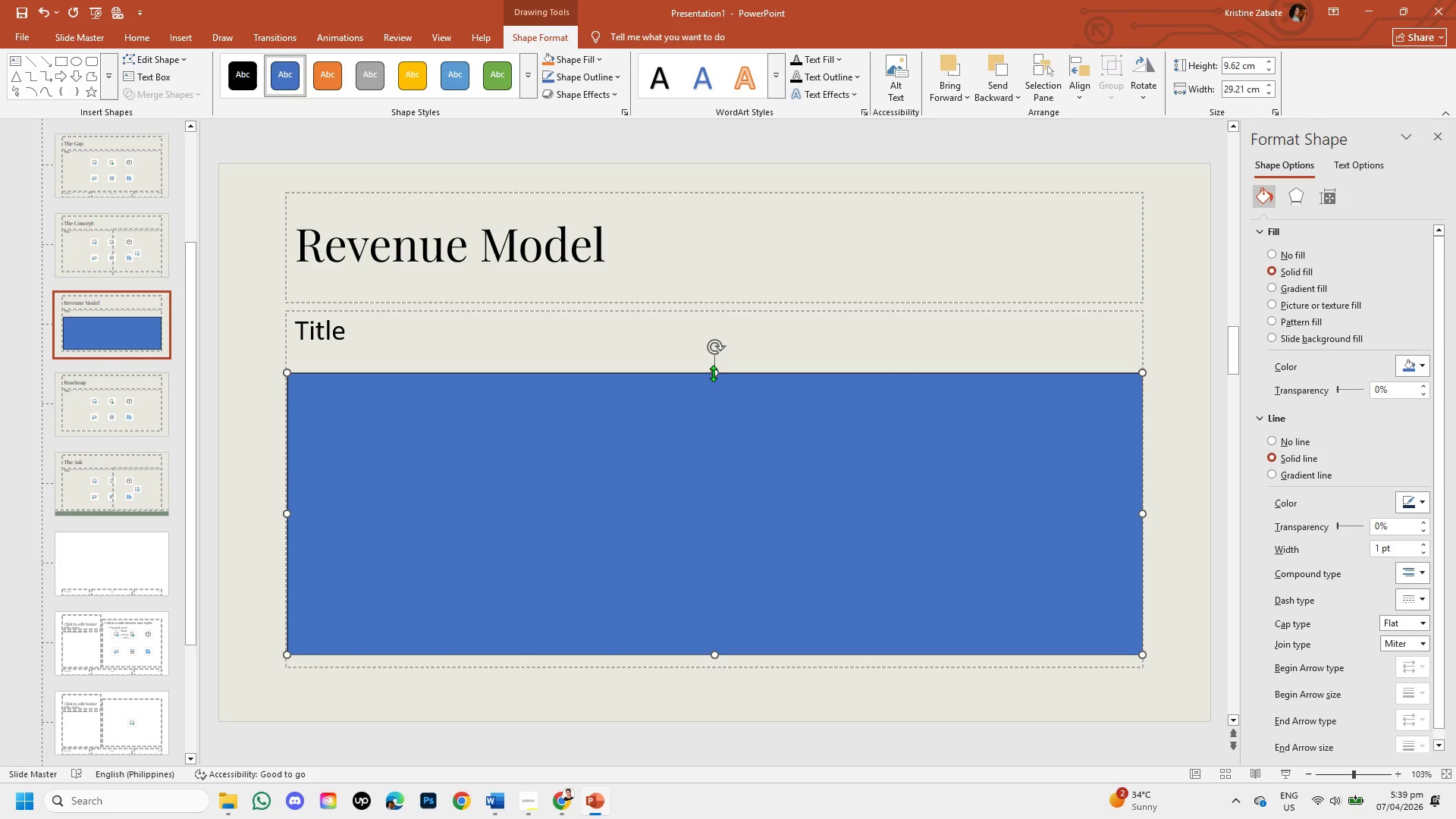 
key(Control+Z)
 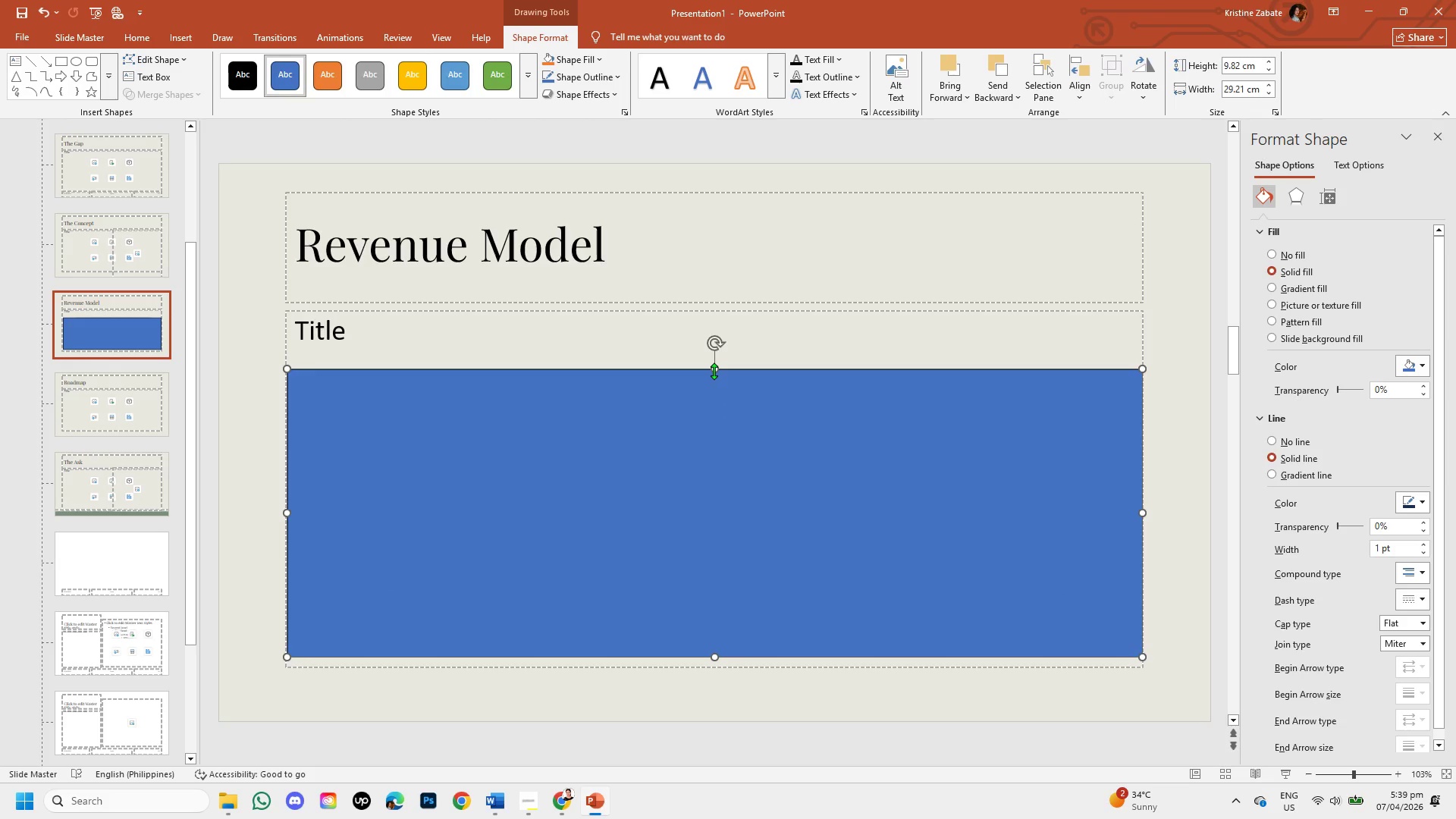 
wait(7.52)
 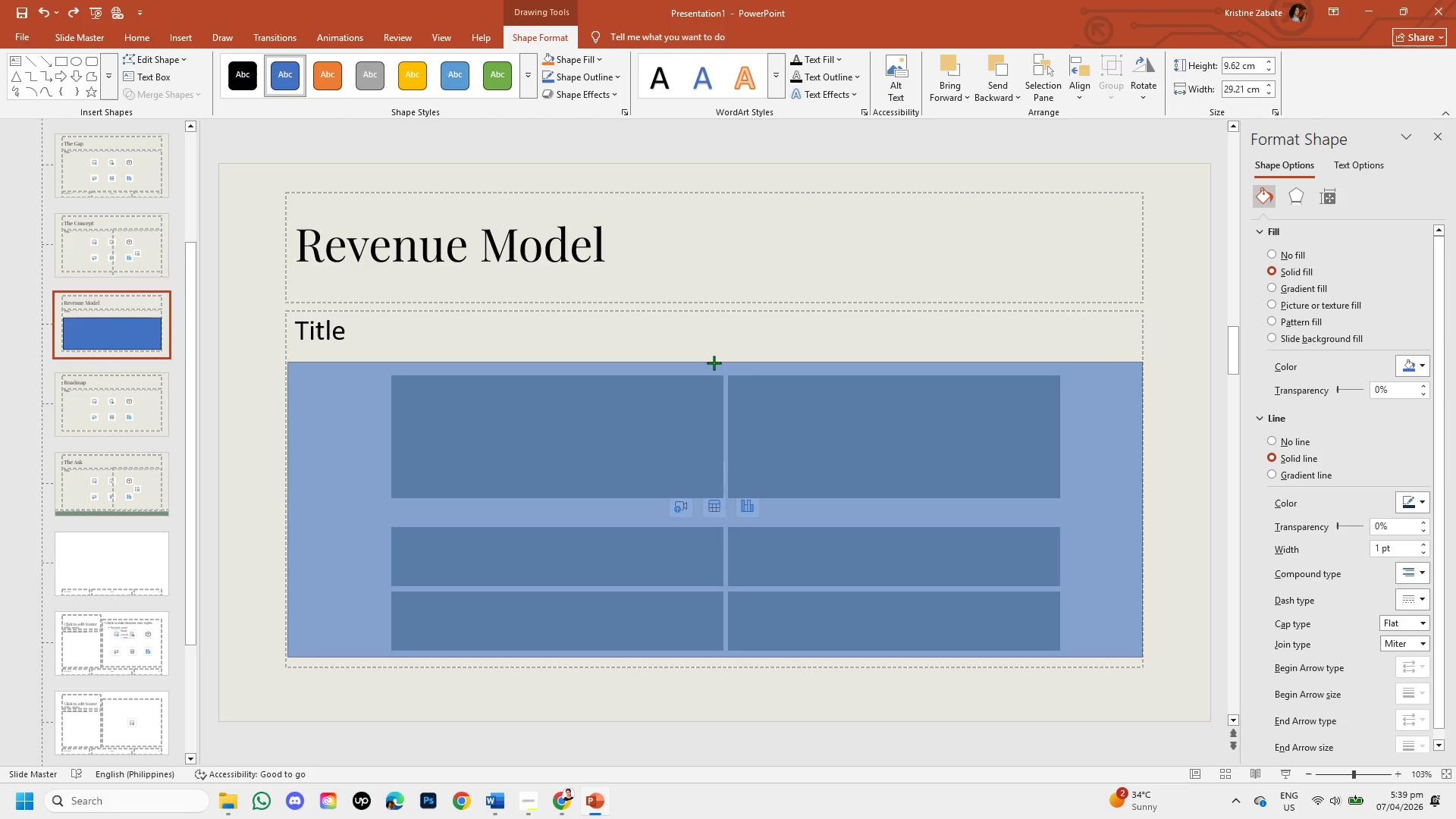 
left_click([1269, 444])
 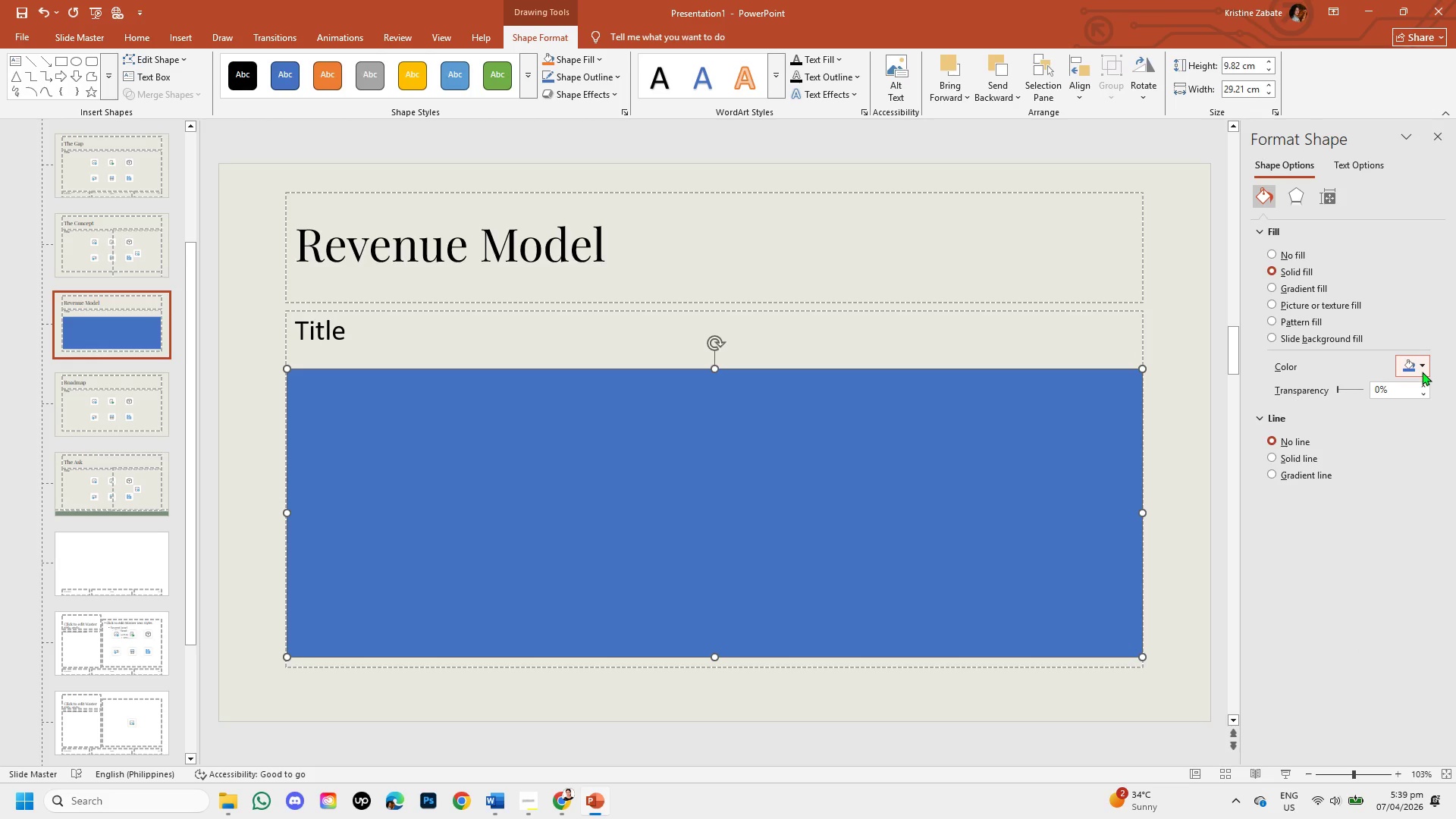 
left_click([1422, 372])
 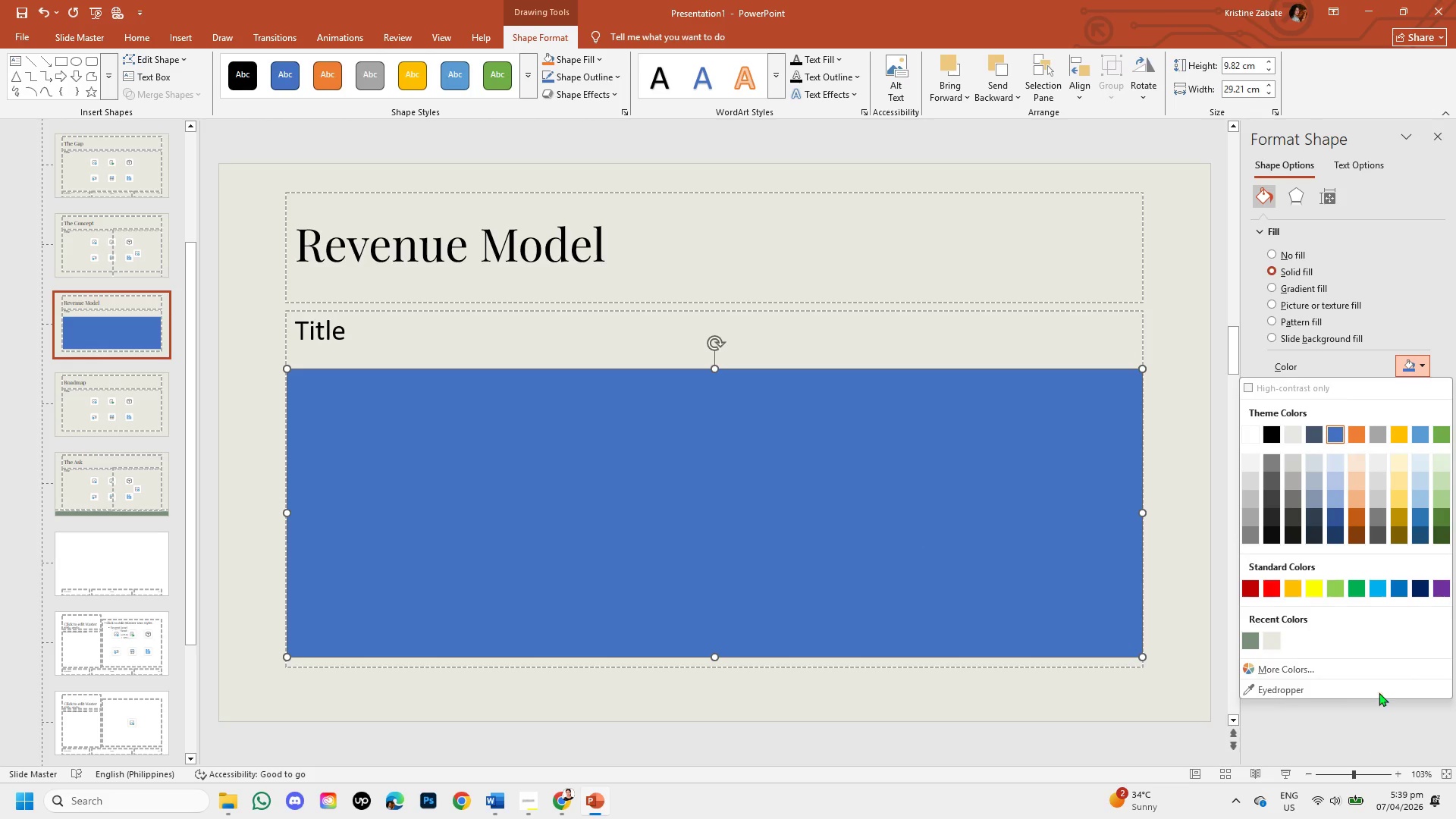 
left_click([1358, 661])
 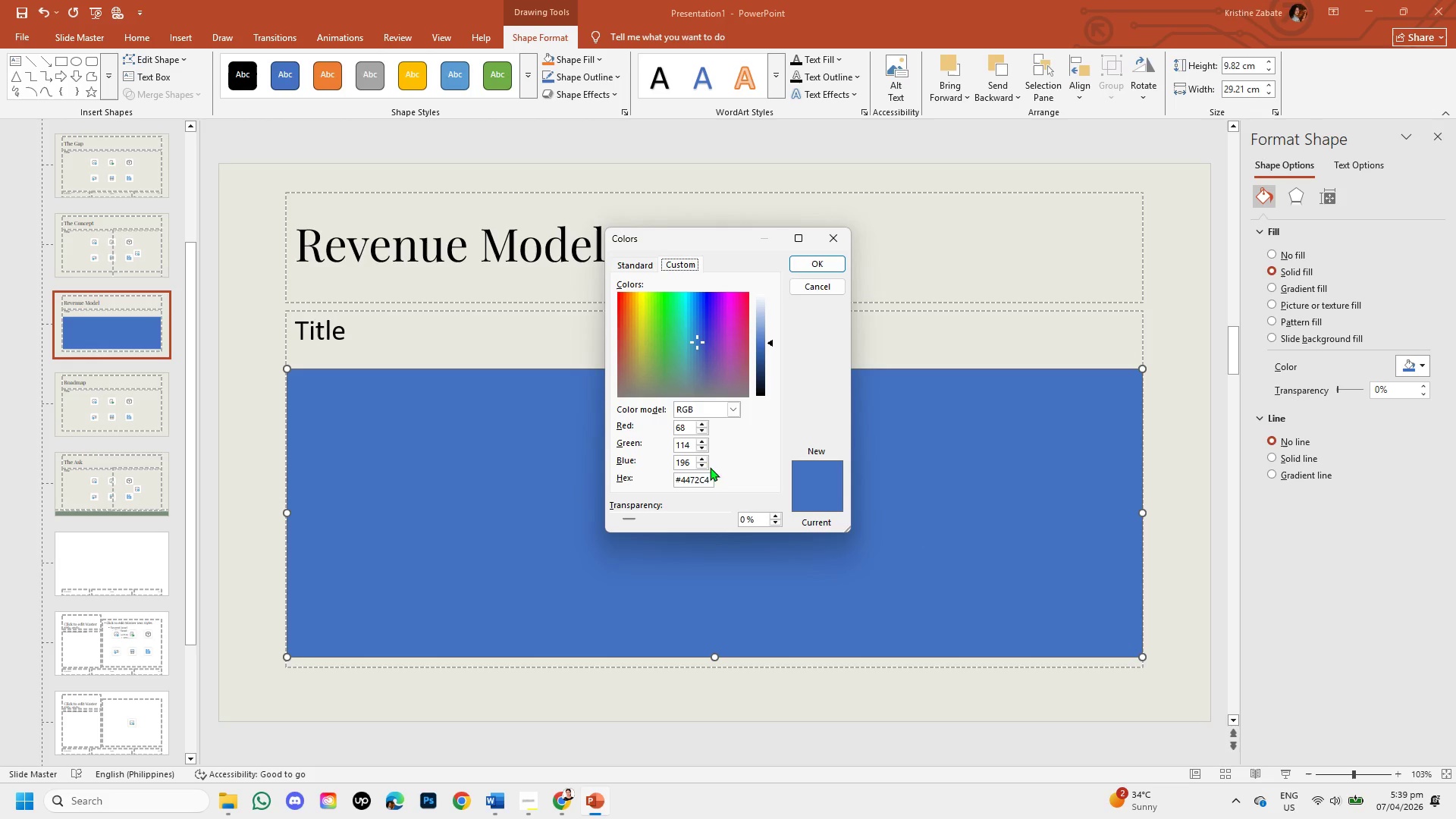 
left_click([710, 478])
 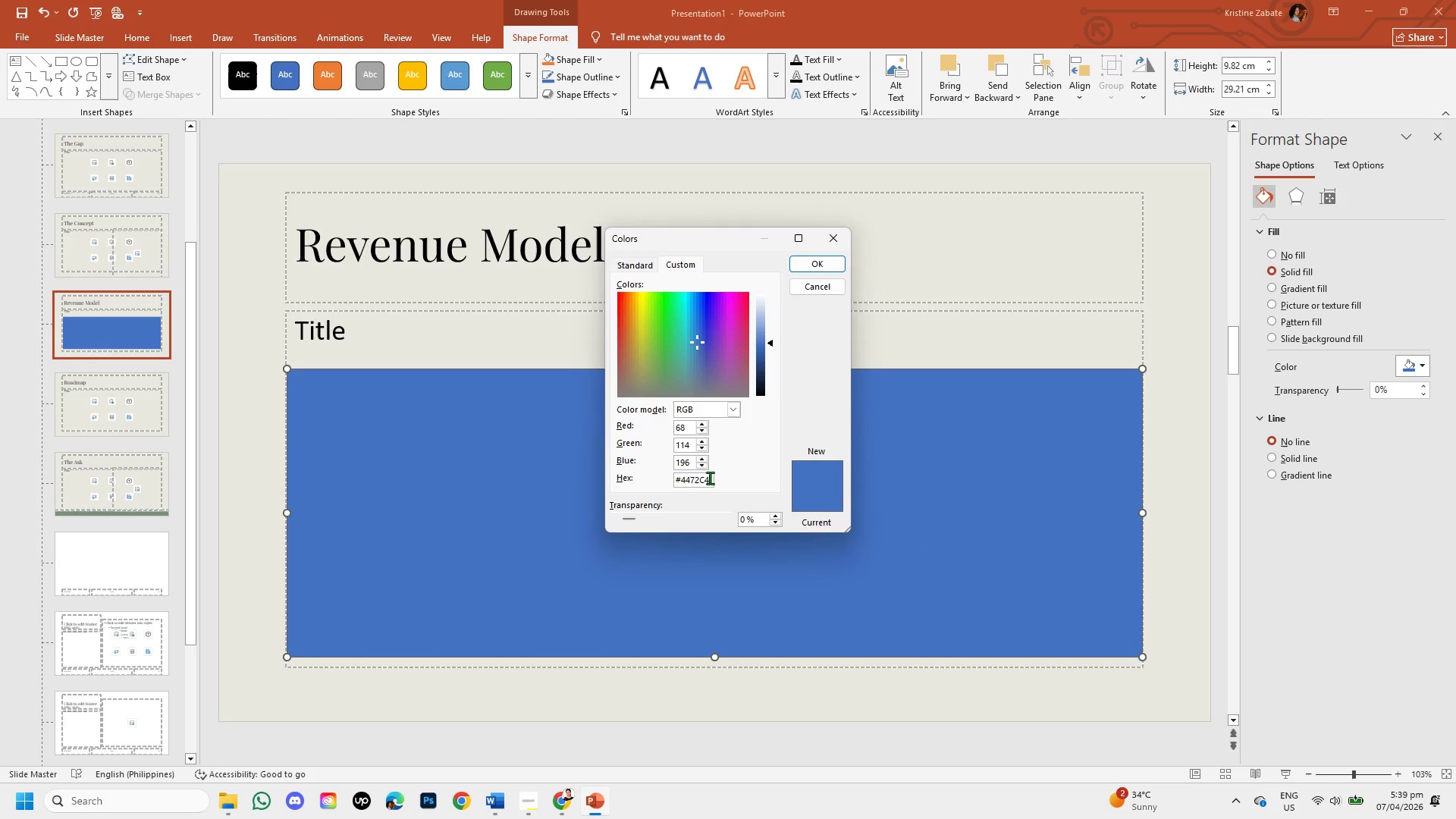 
key(Backspace)
key(Backspace)
key(Backspace)
key(Backspace)
key(Backspace)
key(Backspace)
type(F53EF)
 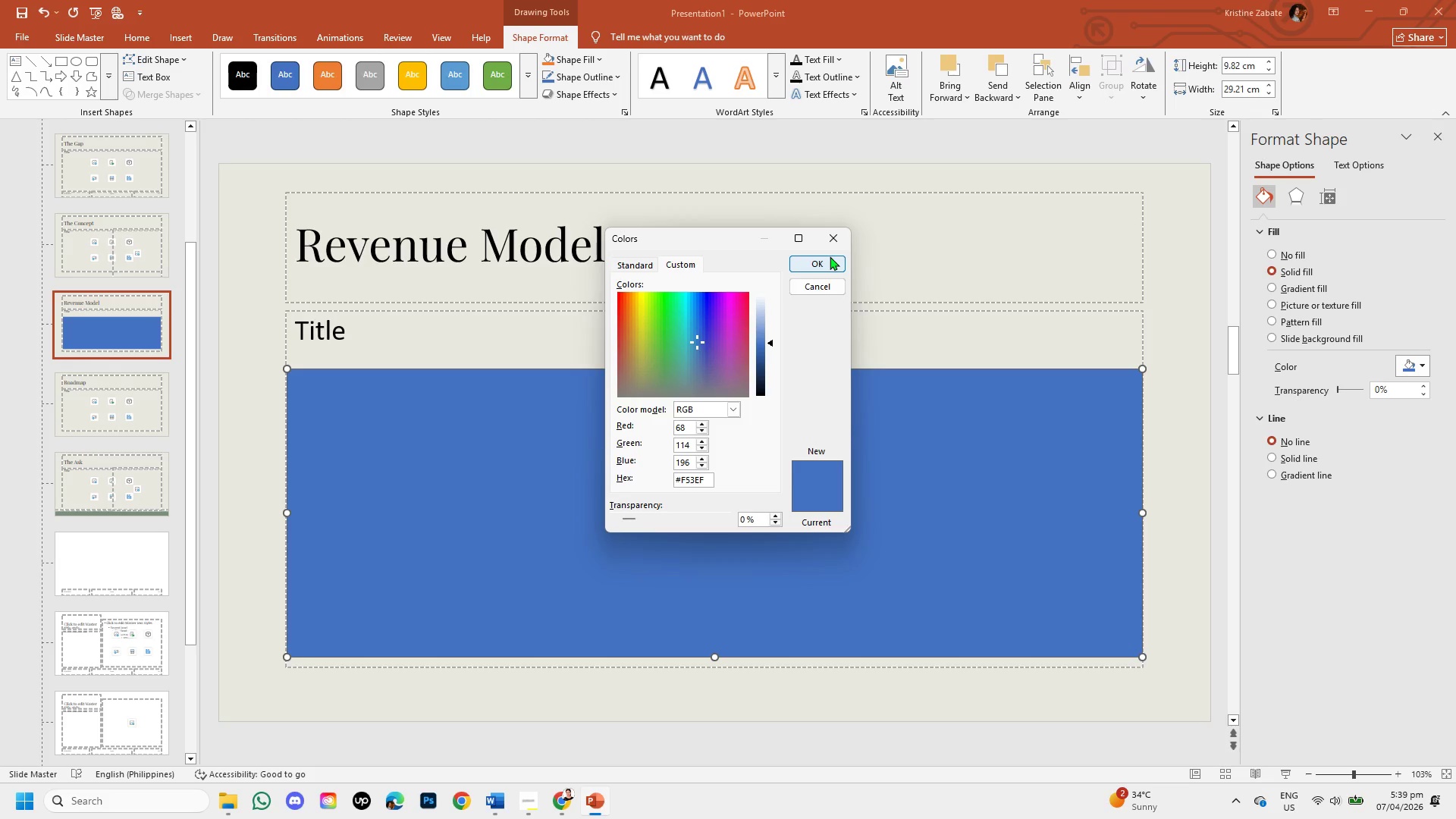 
left_click([826, 259])
 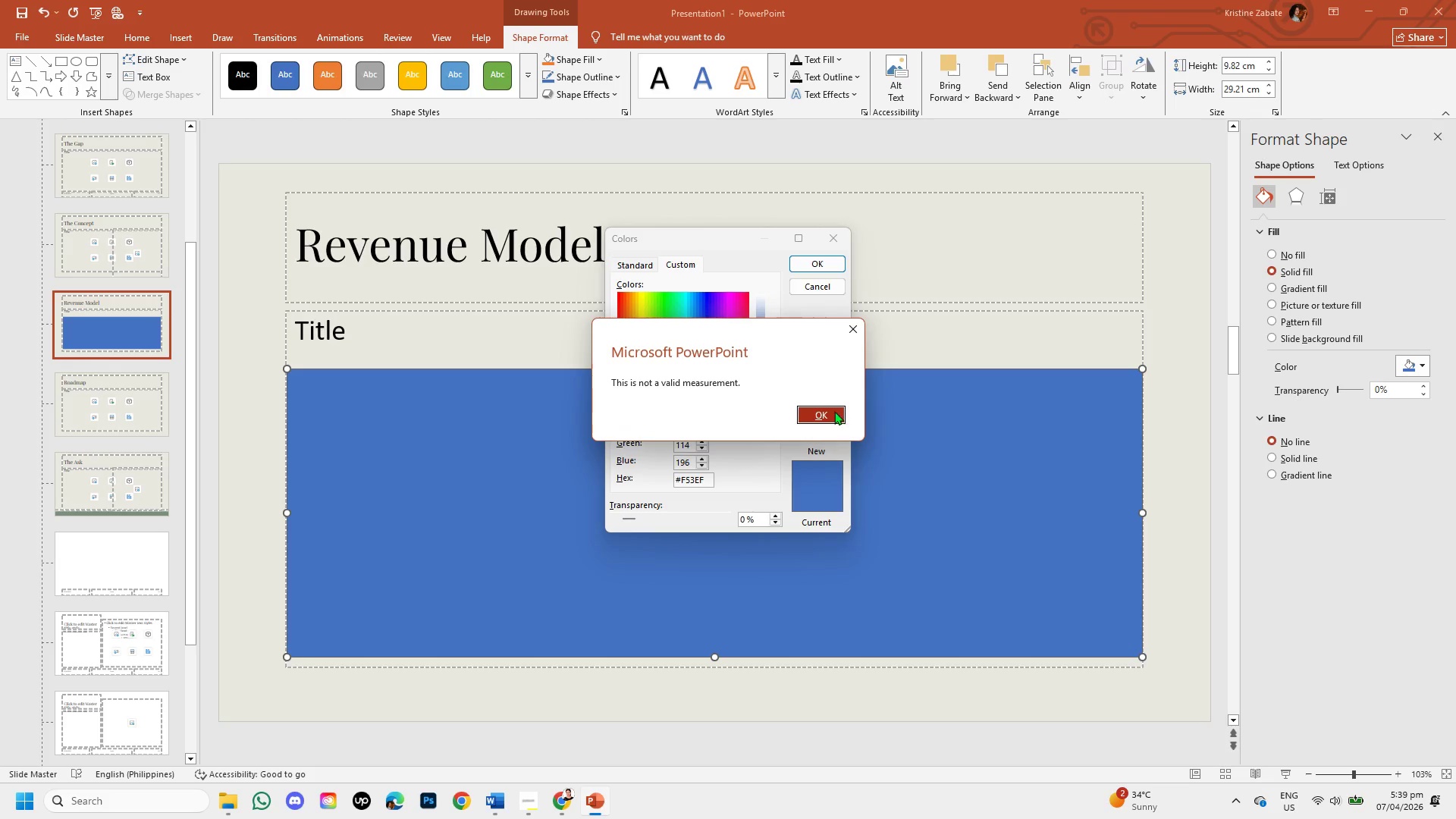 
left_click([831, 411])
 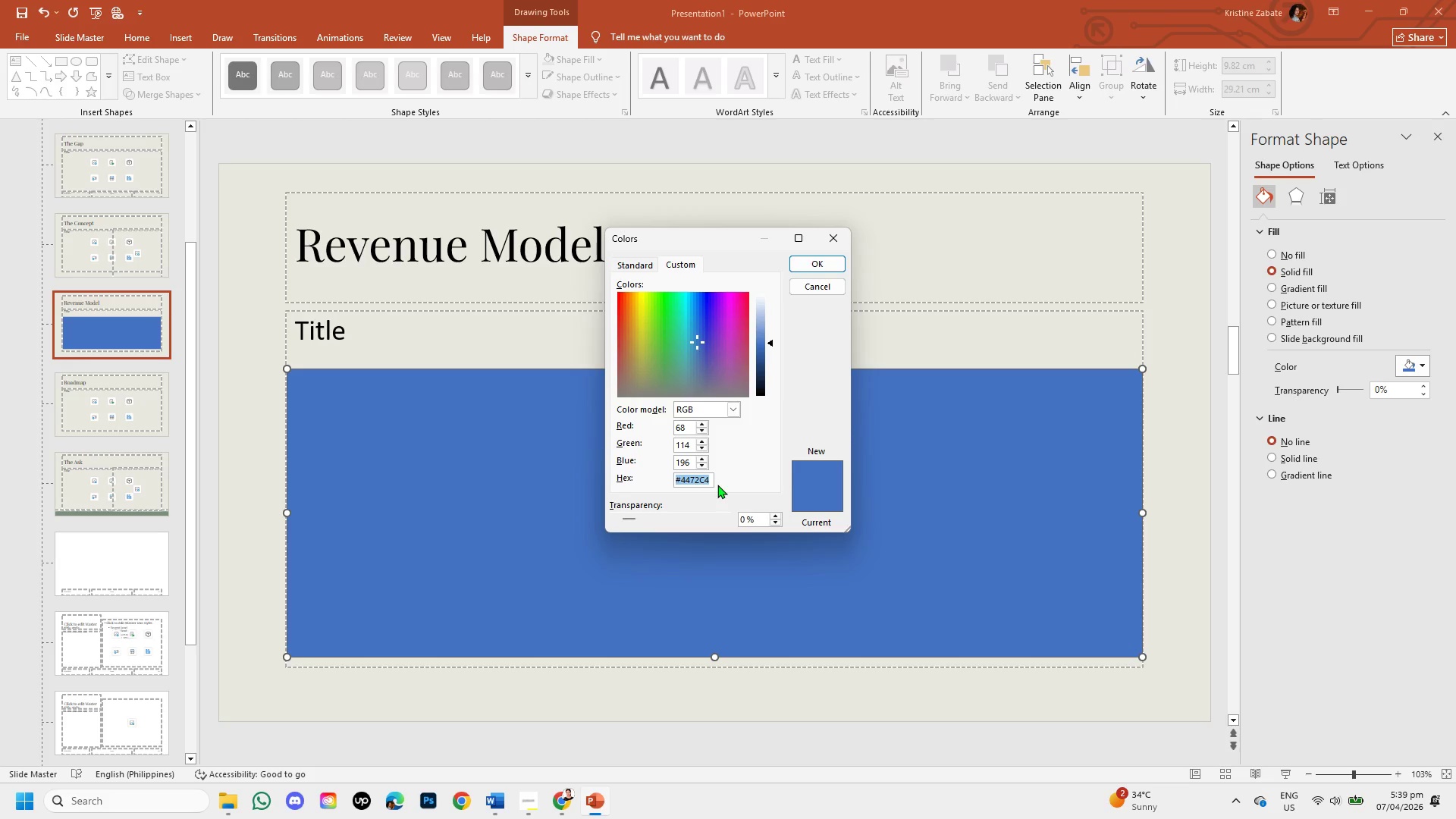 
key(Backspace)
type(#F5F3EF)
 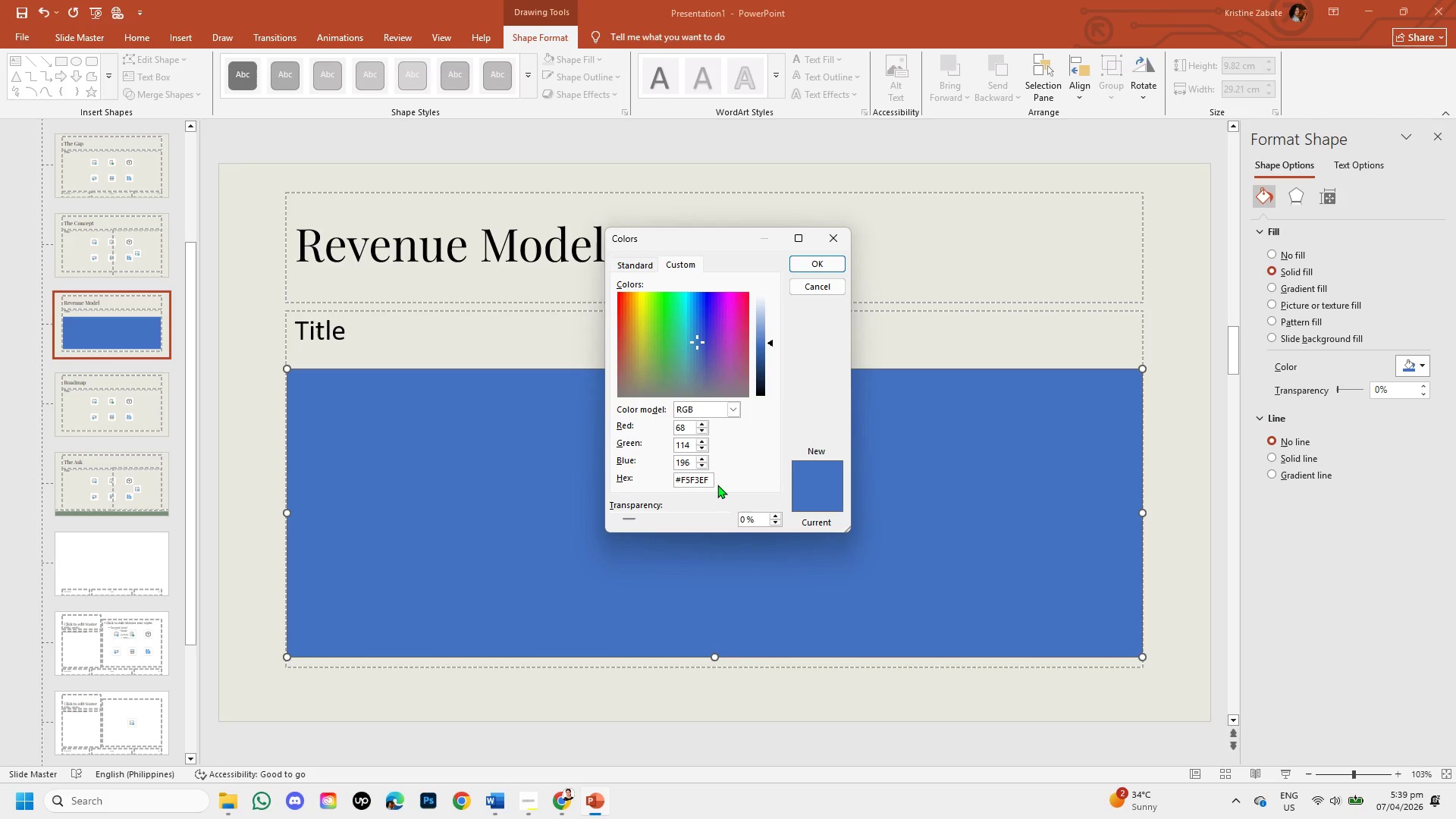 
left_click([824, 259])
 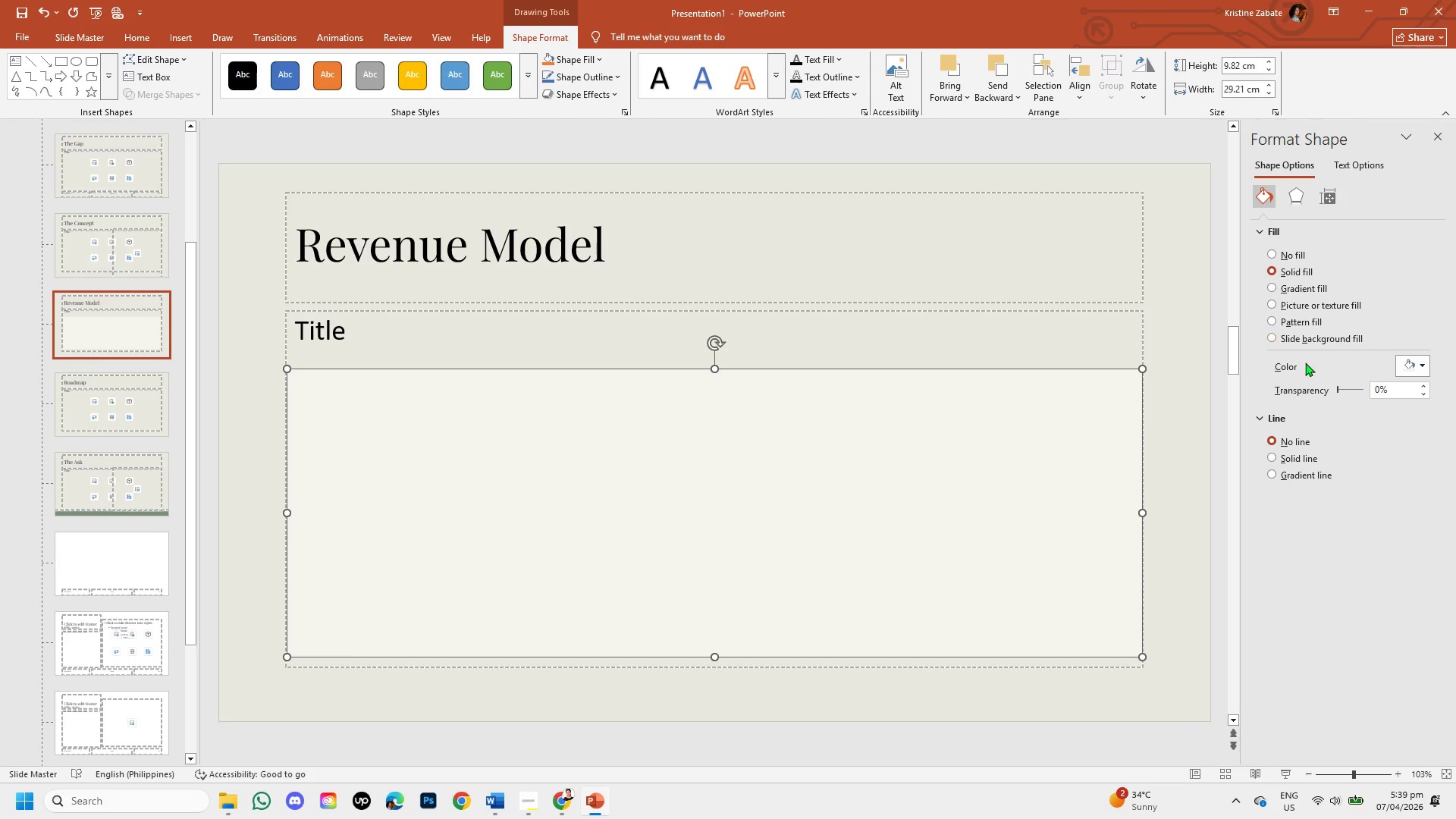 
right_click([836, 446])
 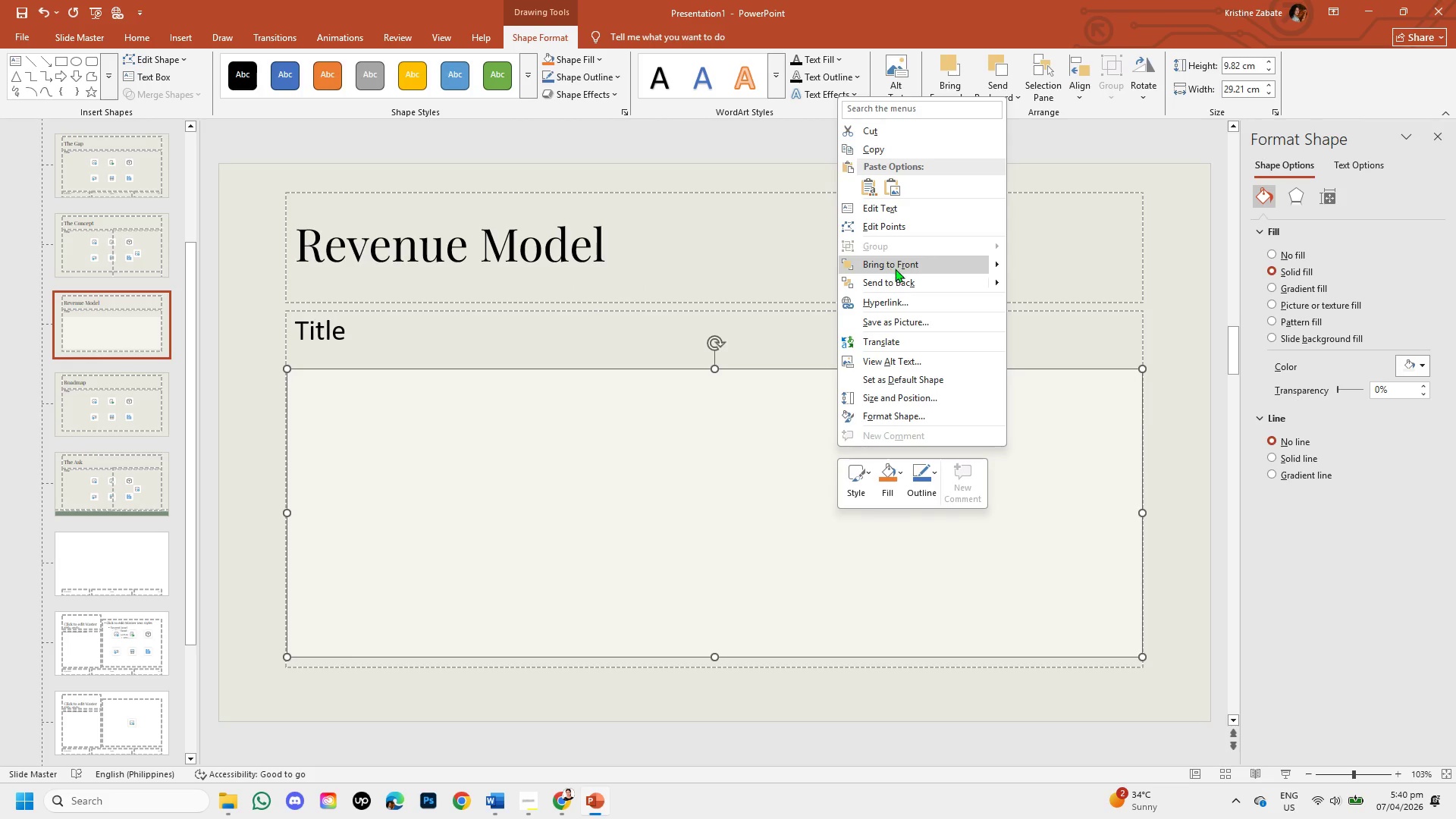 
left_click([896, 275])
 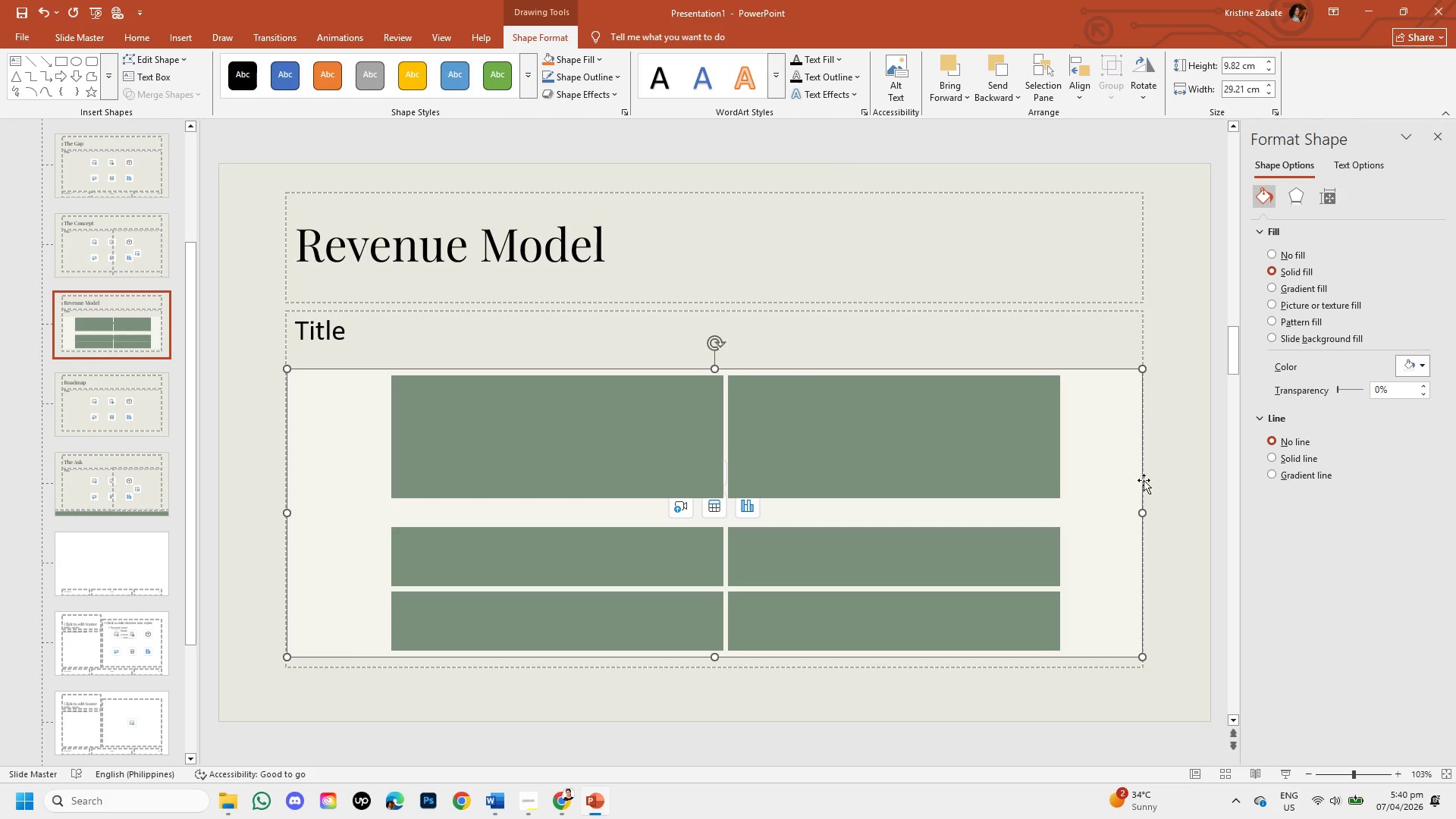 
left_click([1185, 516])
 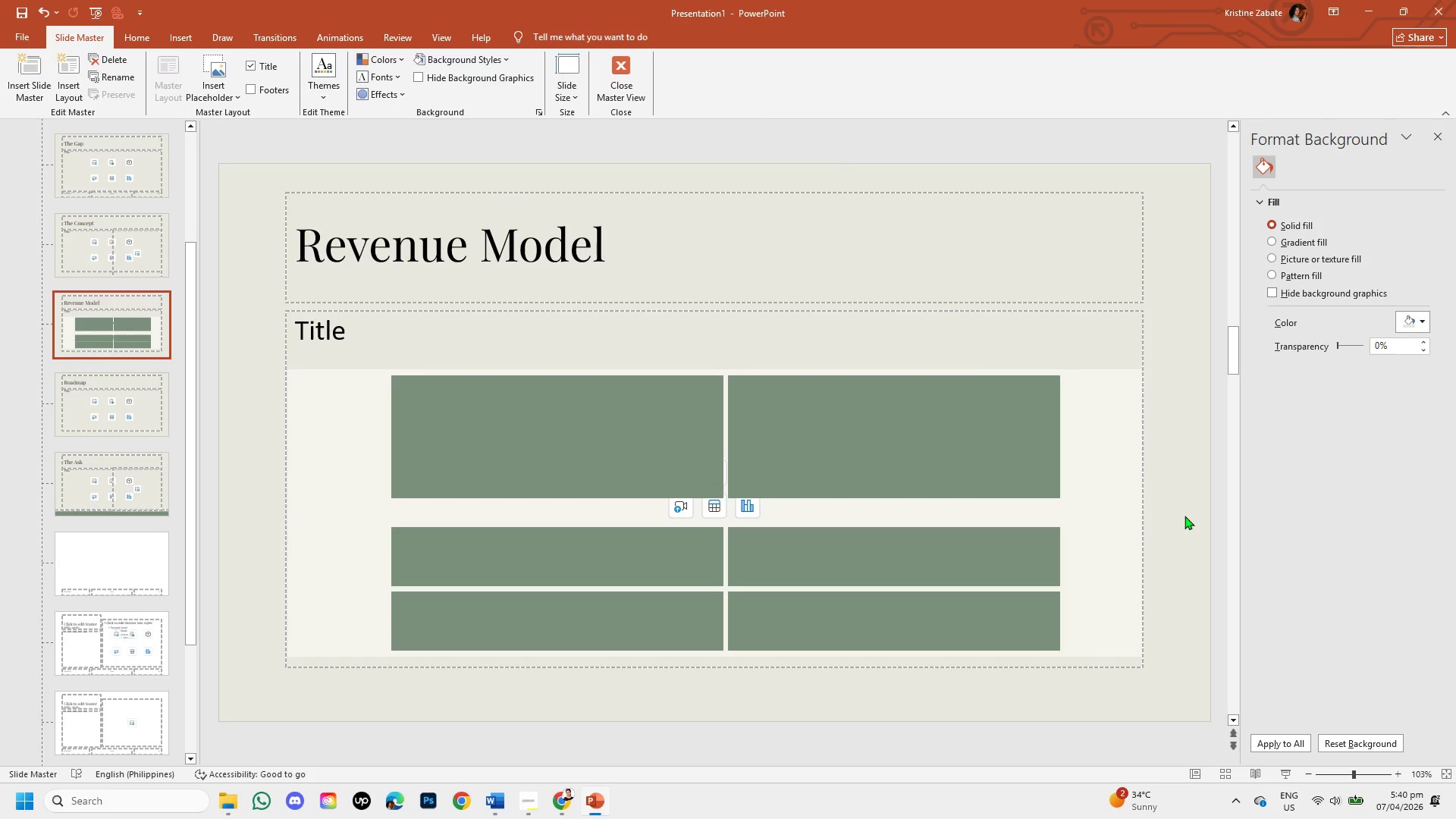 
wait(9.05)
 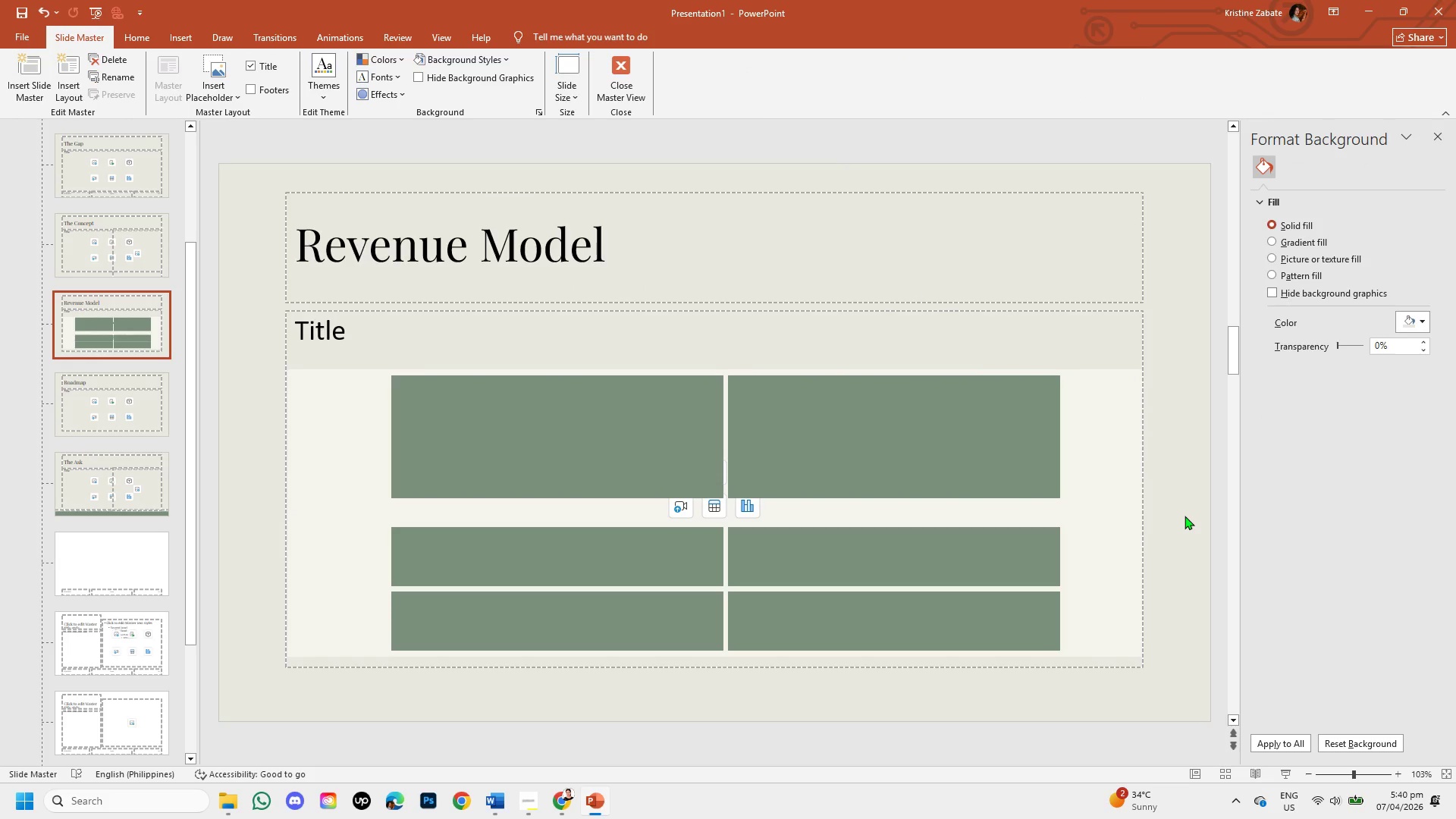 
left_click([1100, 500])
 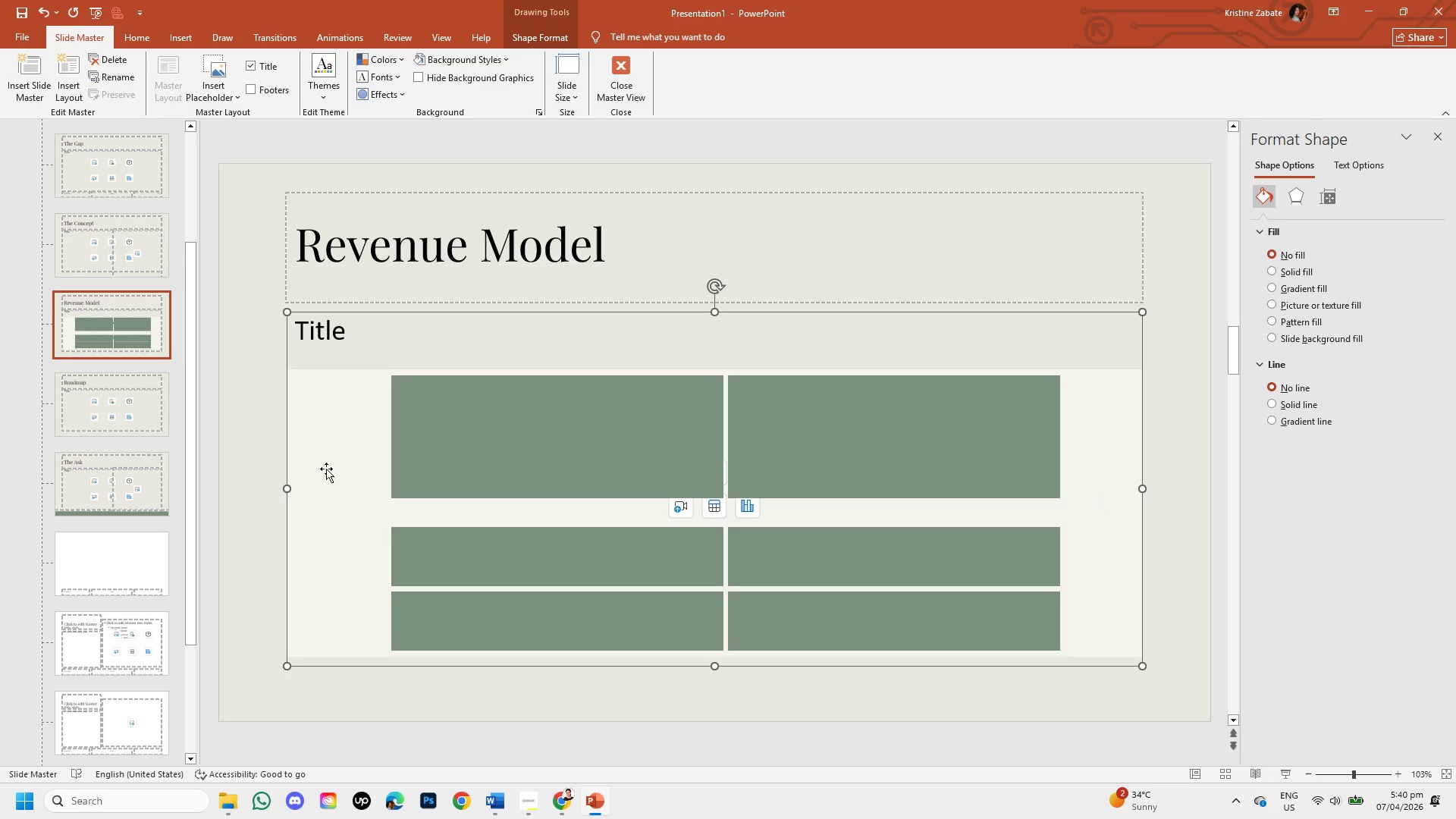 
double_click([323, 467])
 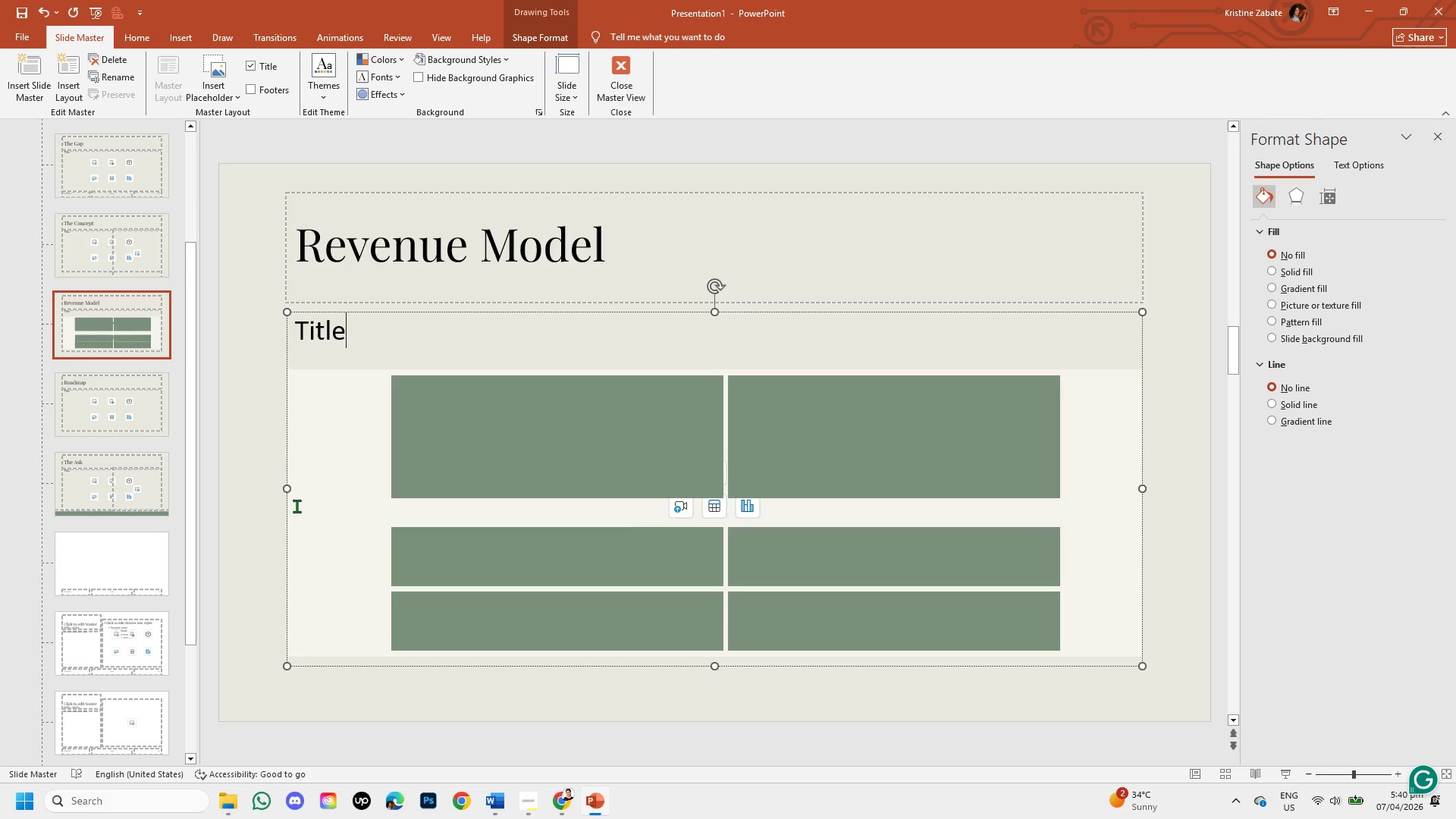 
triple_click([297, 506])
 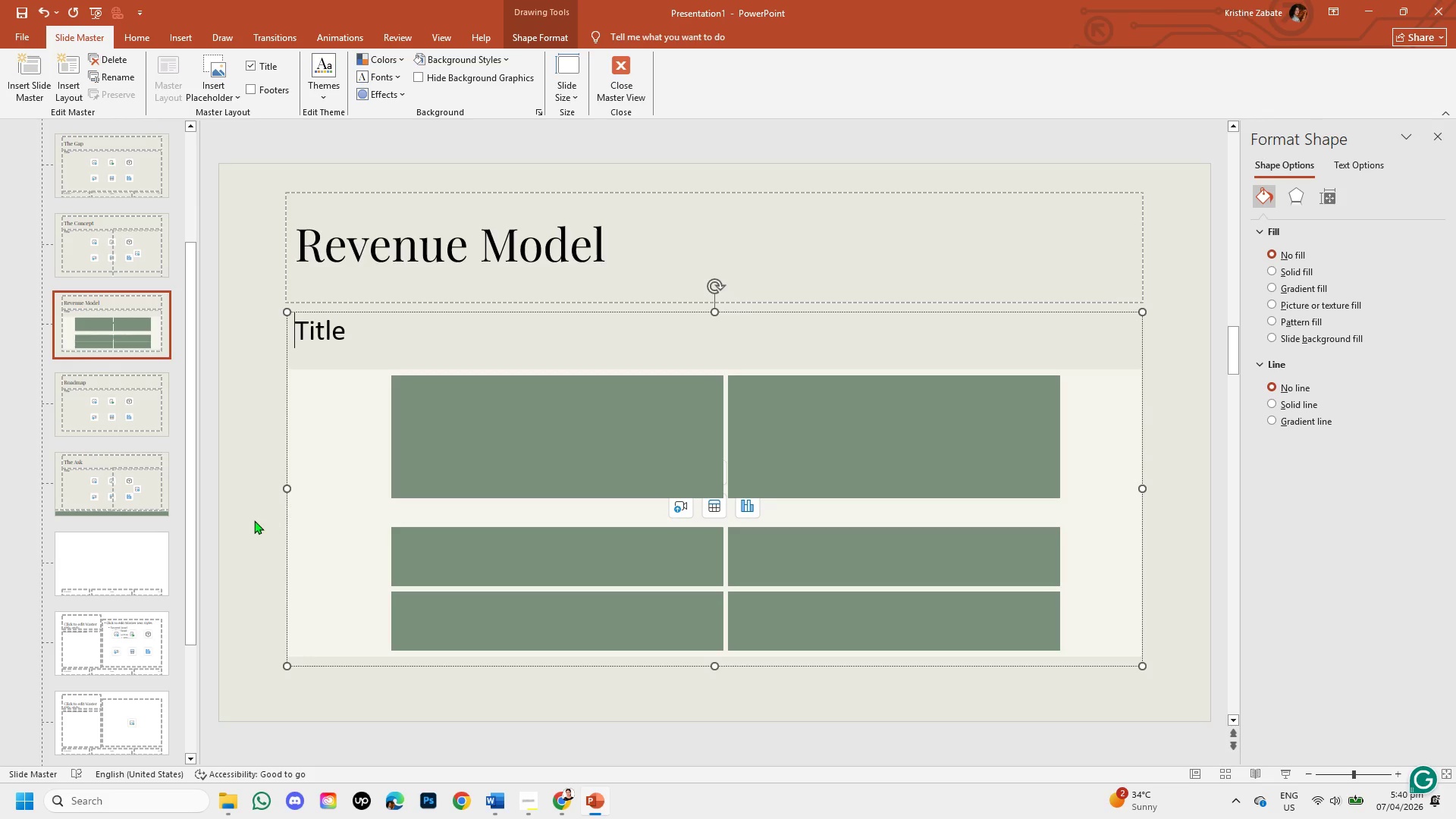 
left_click_drag(start_coordinate=[249, 520], to_coordinate=[469, 727])
 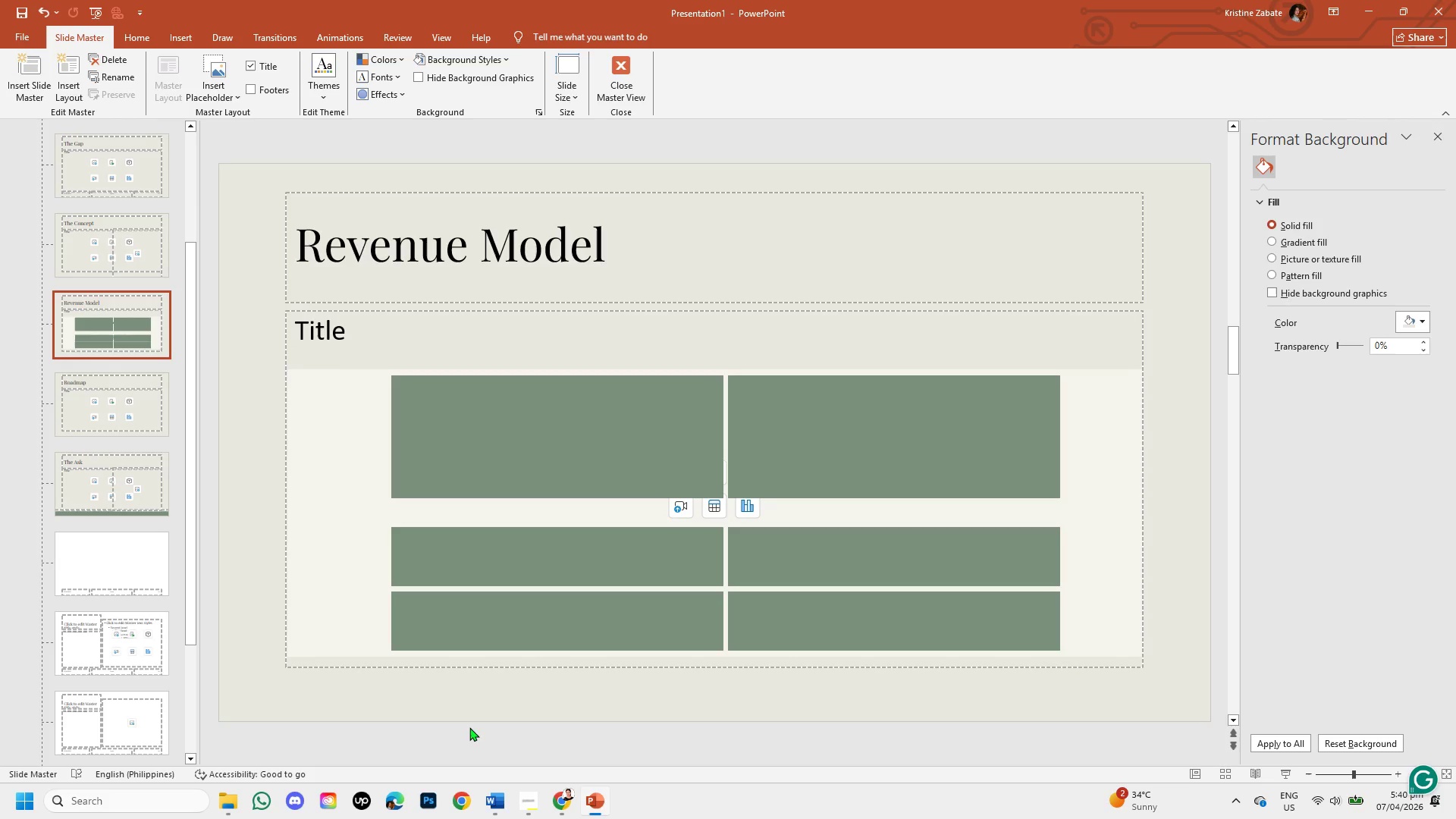 
left_click([469, 727])
 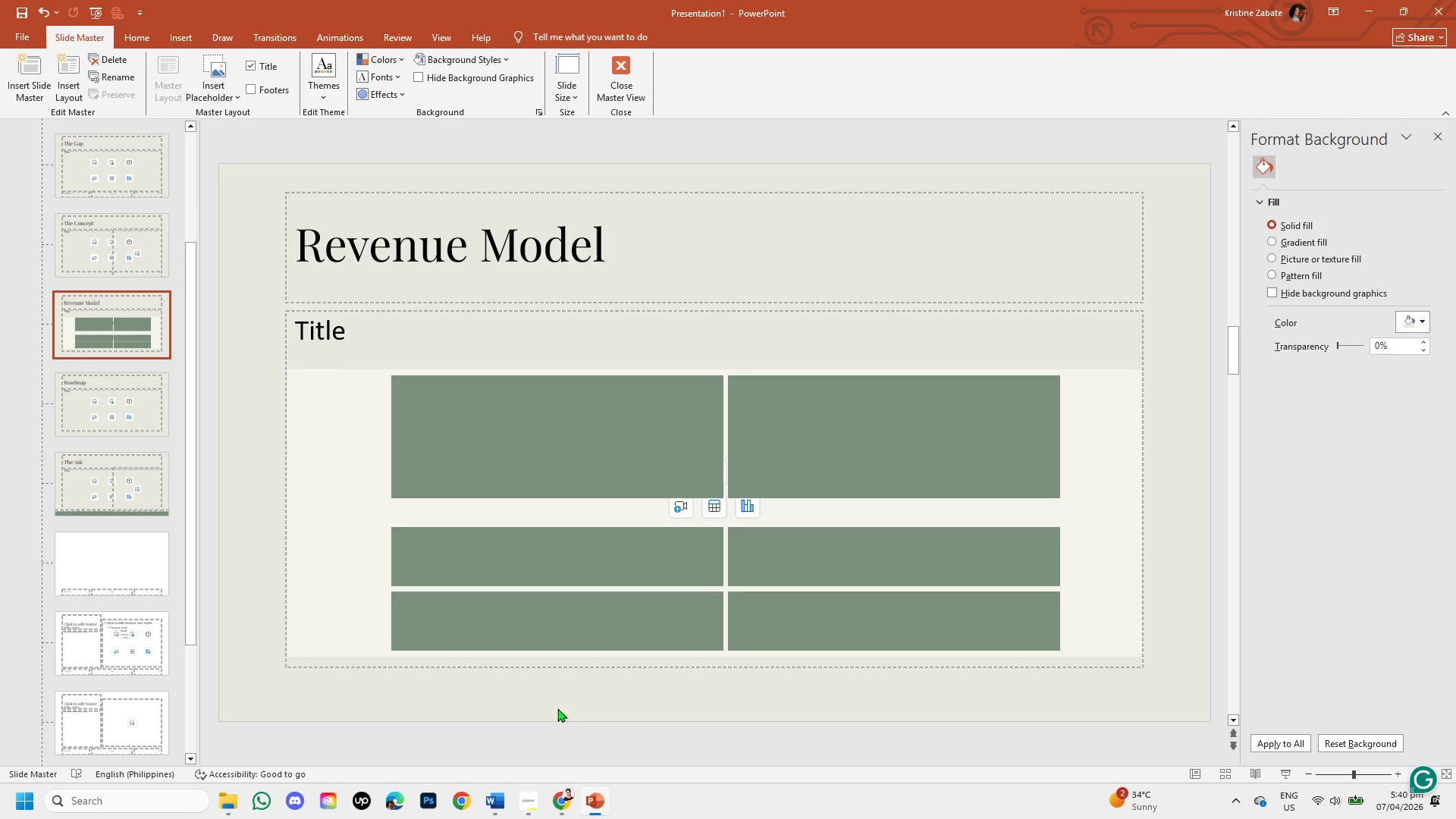 
left_click([563, 693])
 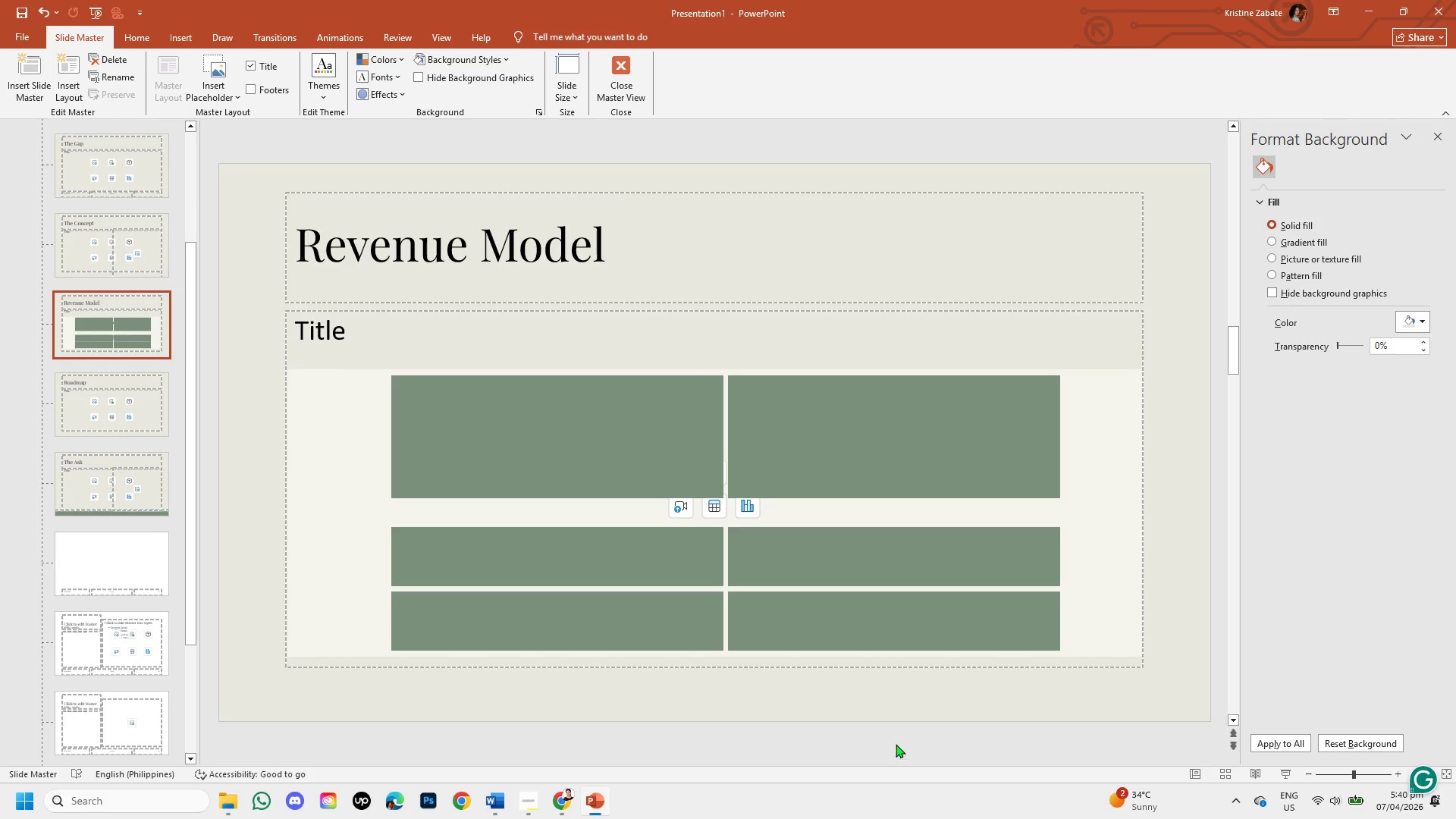 
left_click([874, 667])
 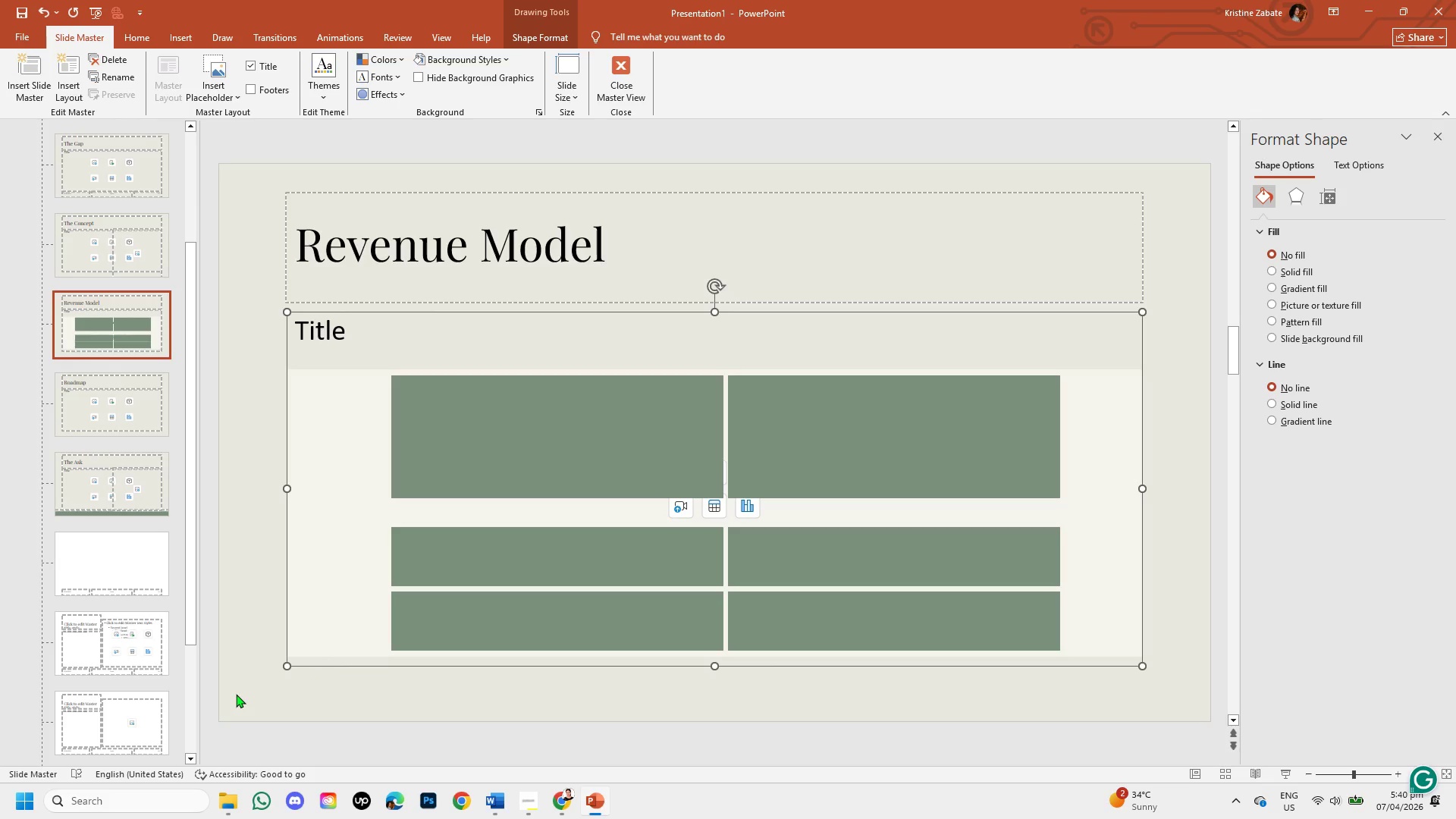 
wait(9.52)
 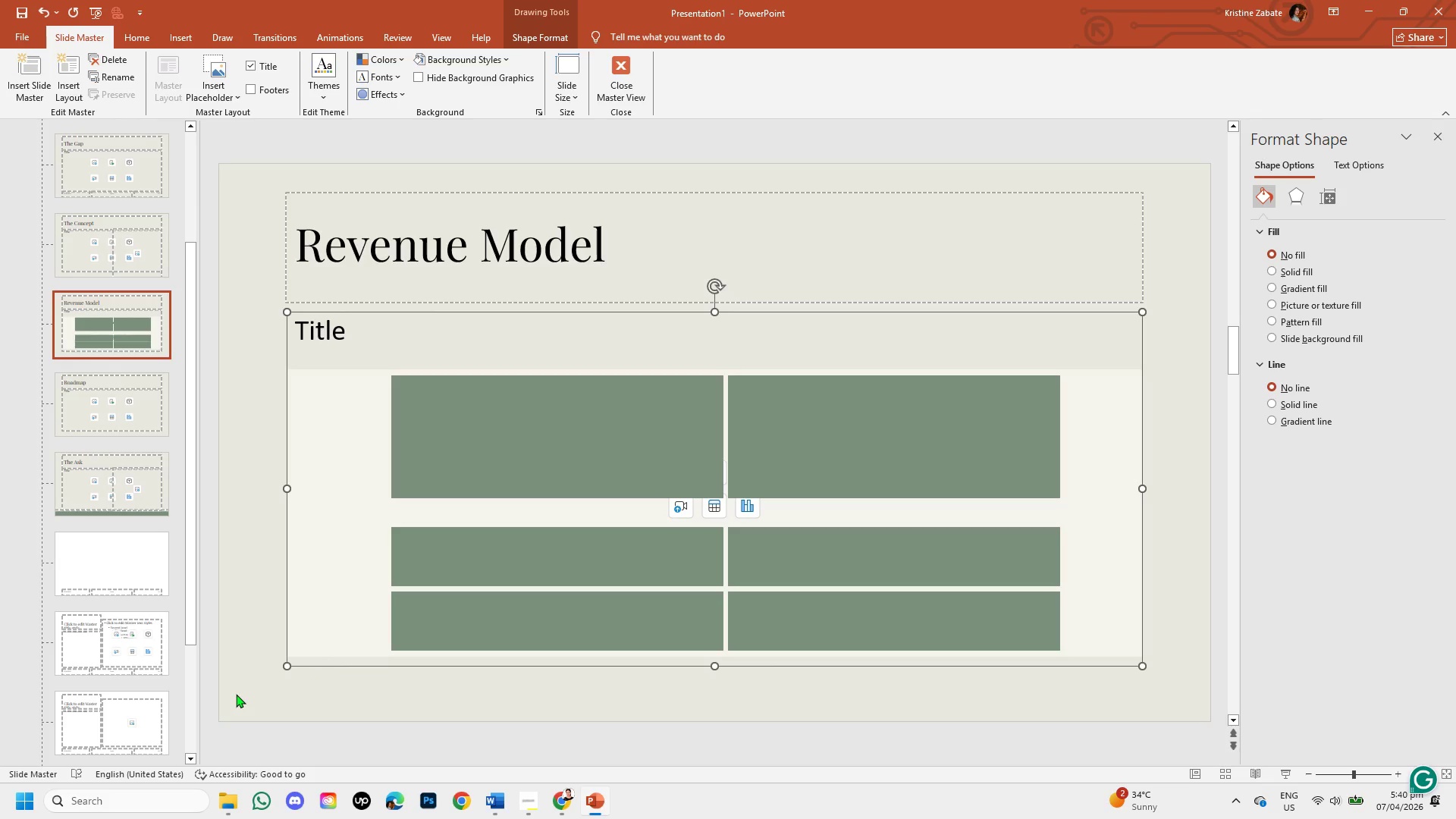 
left_click_drag(start_coordinate=[284, 667], to_coordinate=[267, 695])
 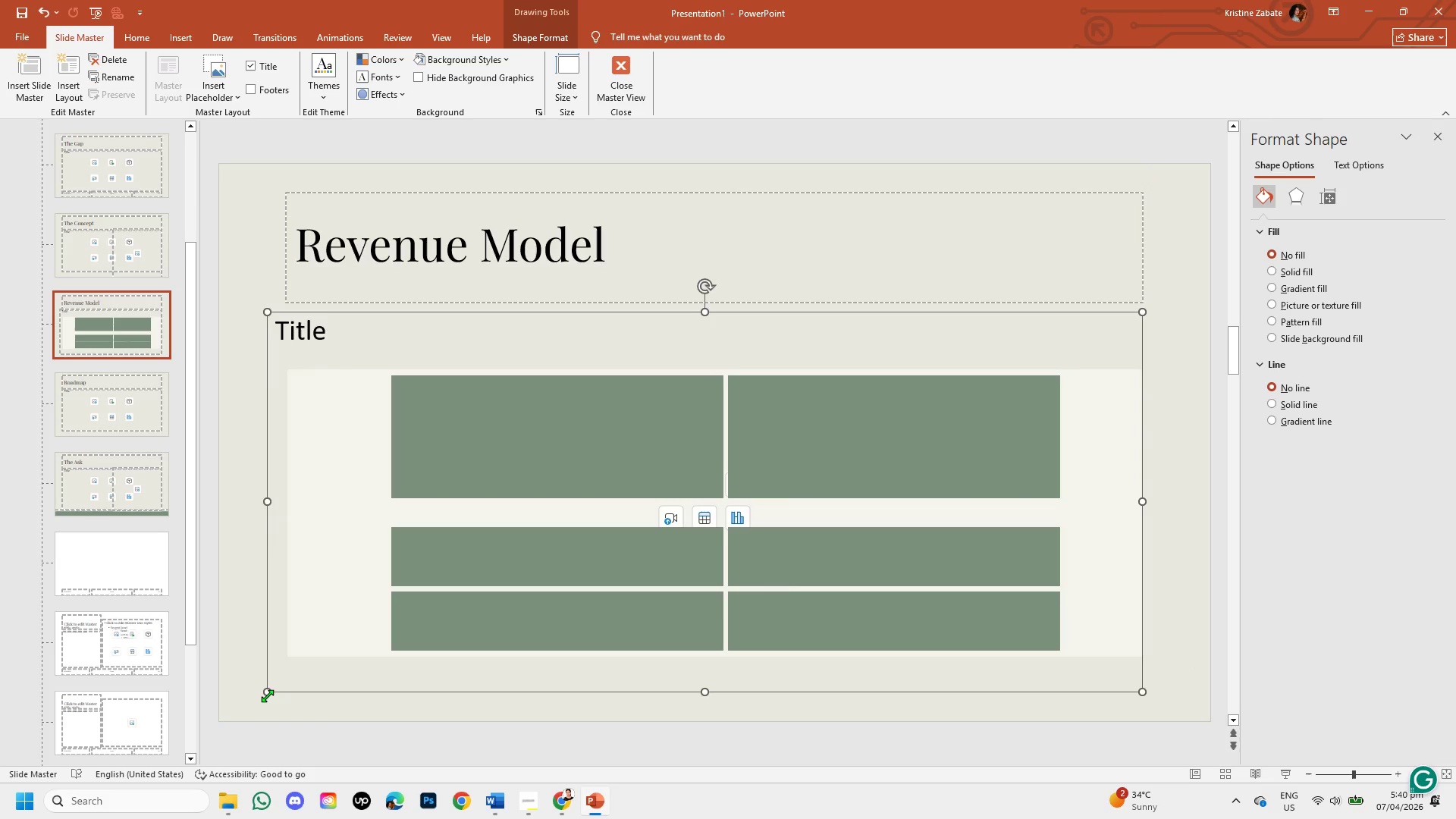 
key(Control+Z)
 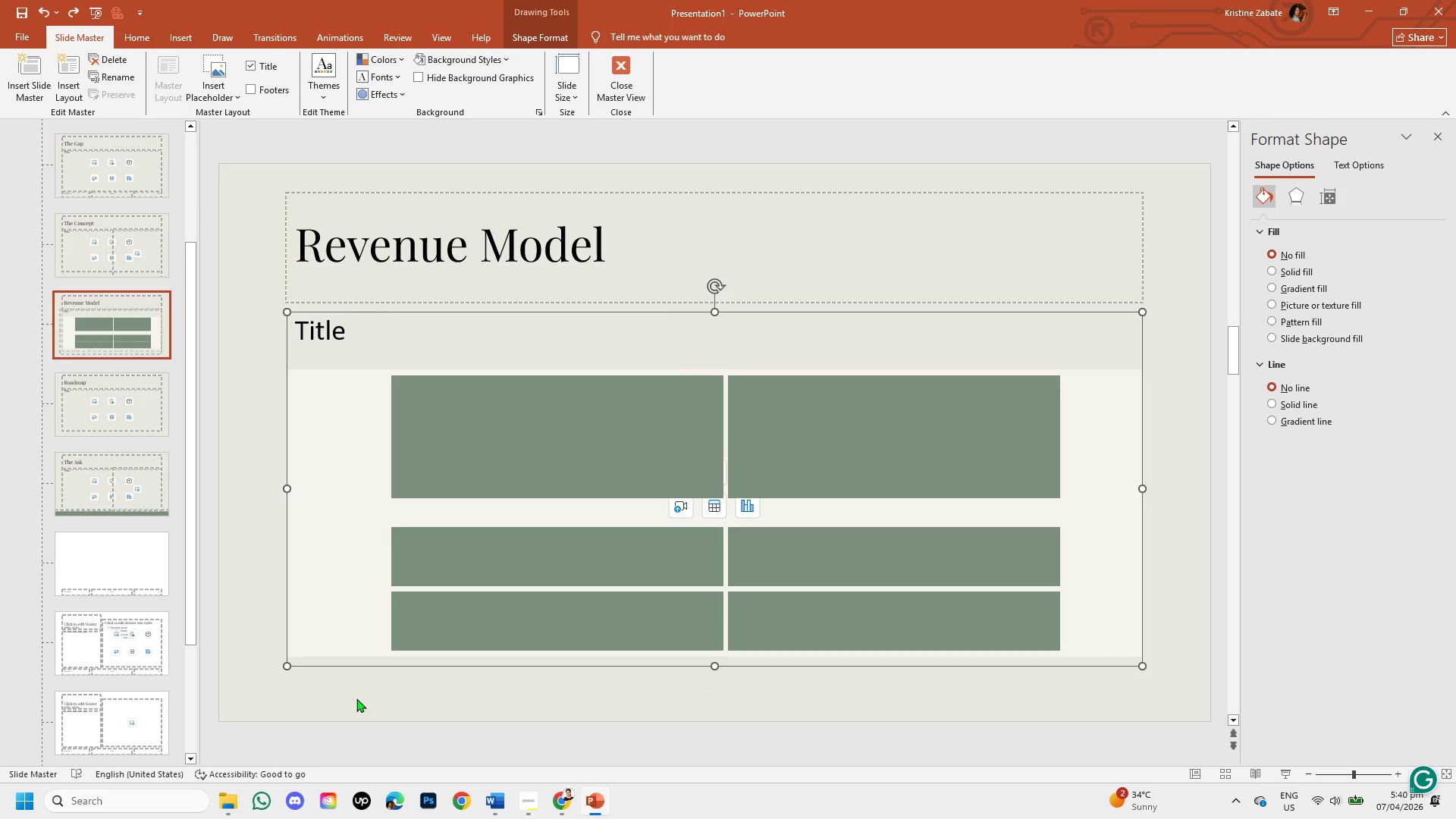 
left_click([356, 698])
 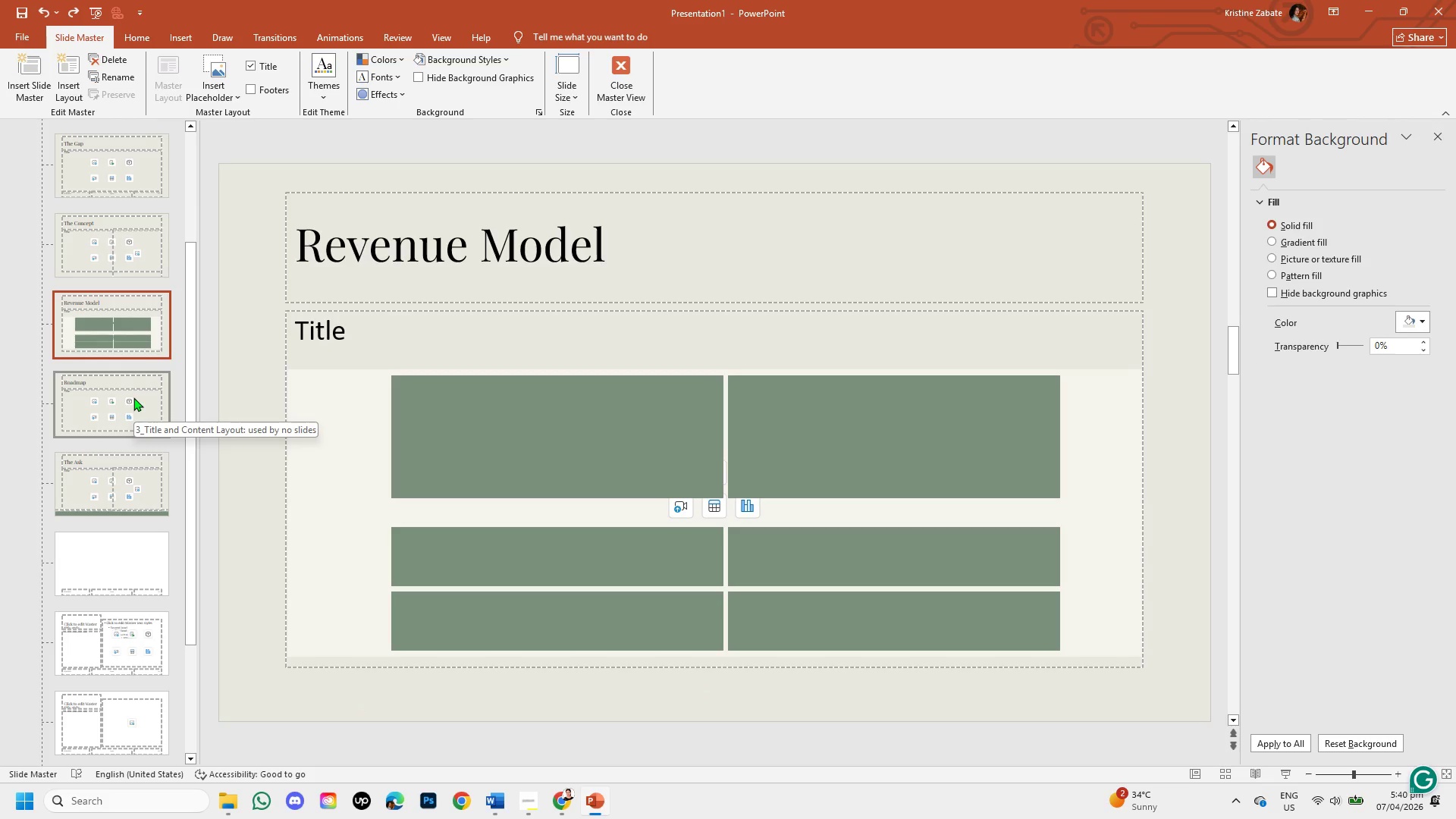 
left_click([133, 397])
 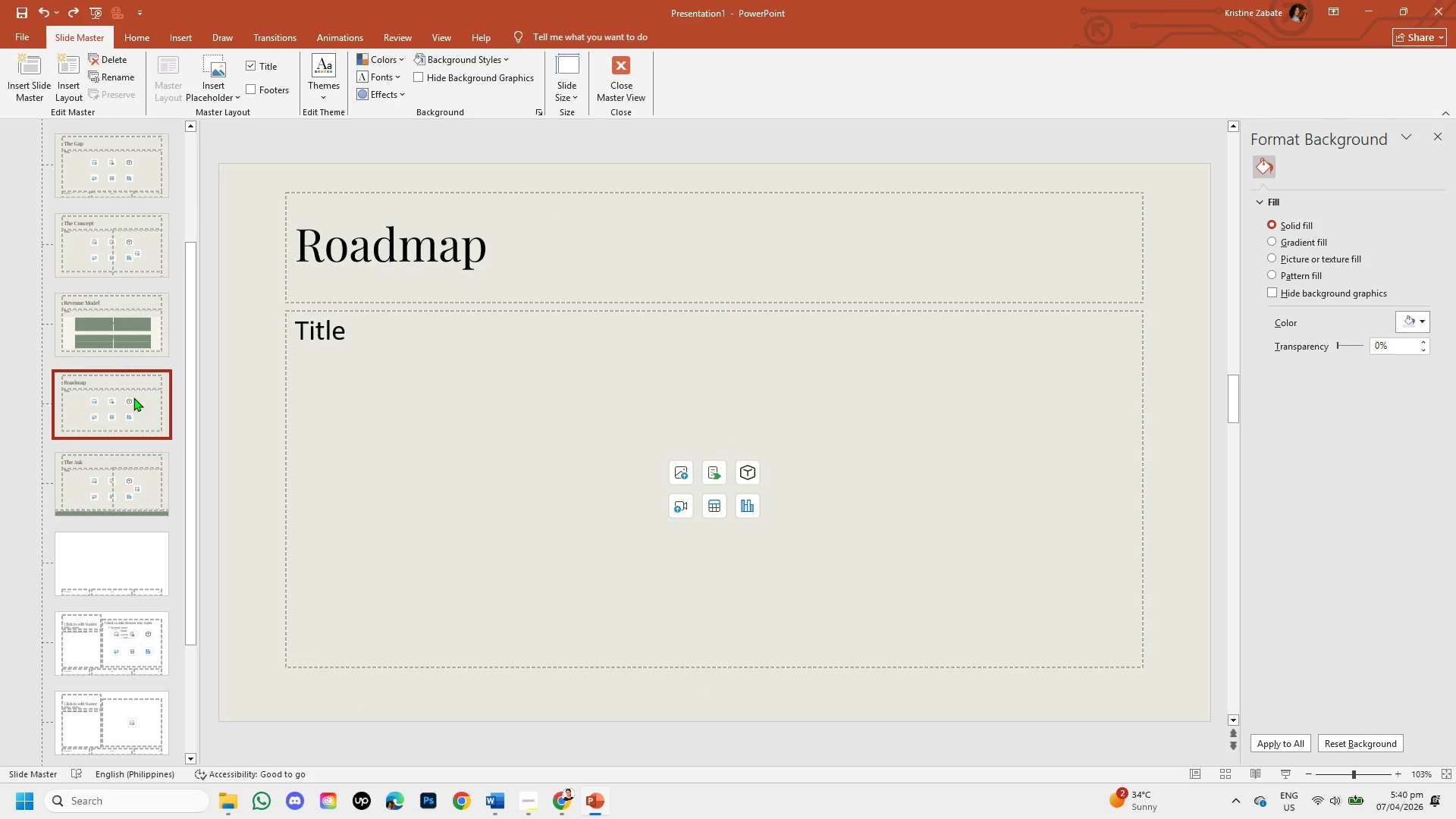 
wait(13.49)
 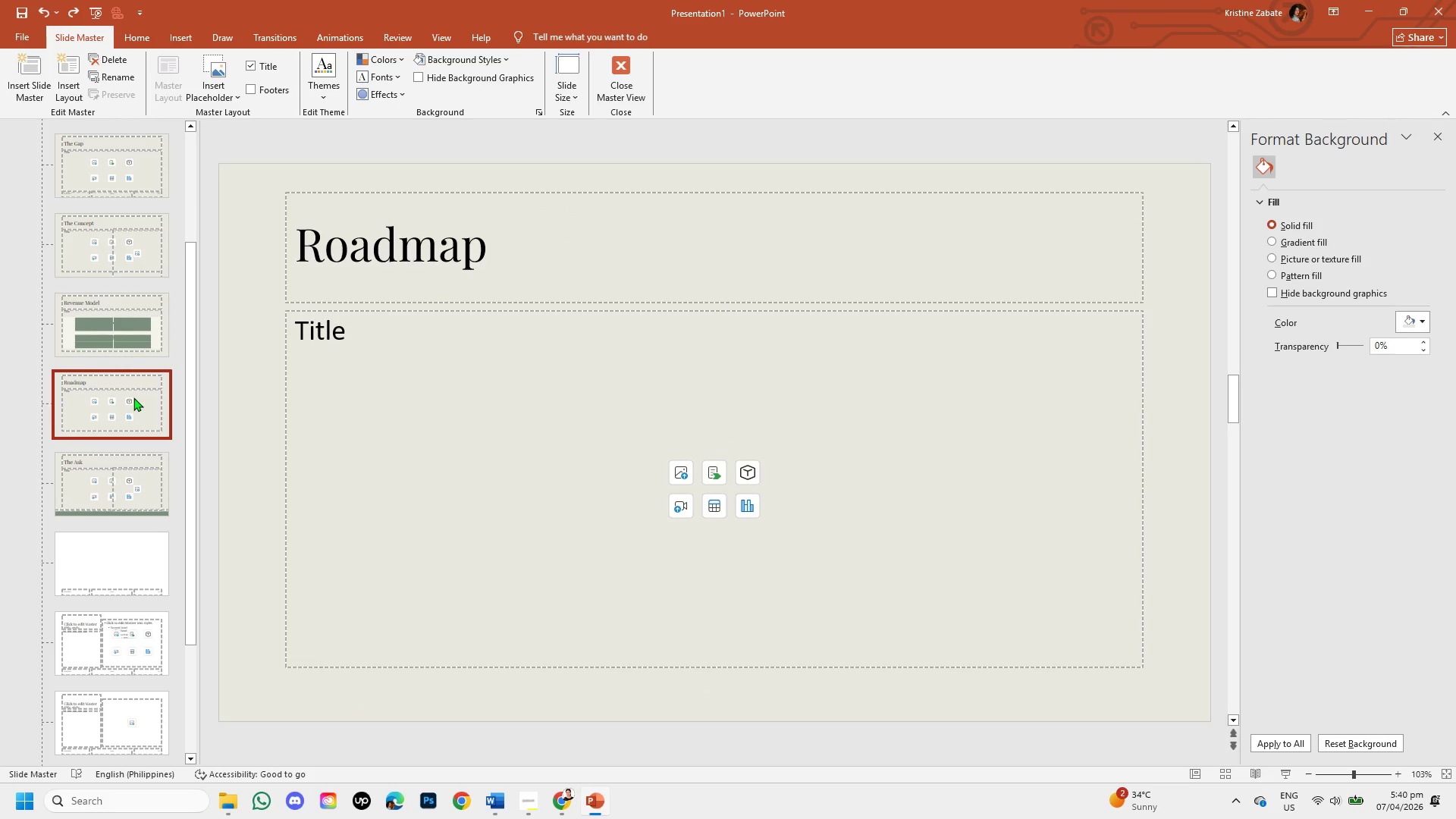 
left_click([86, 403])
 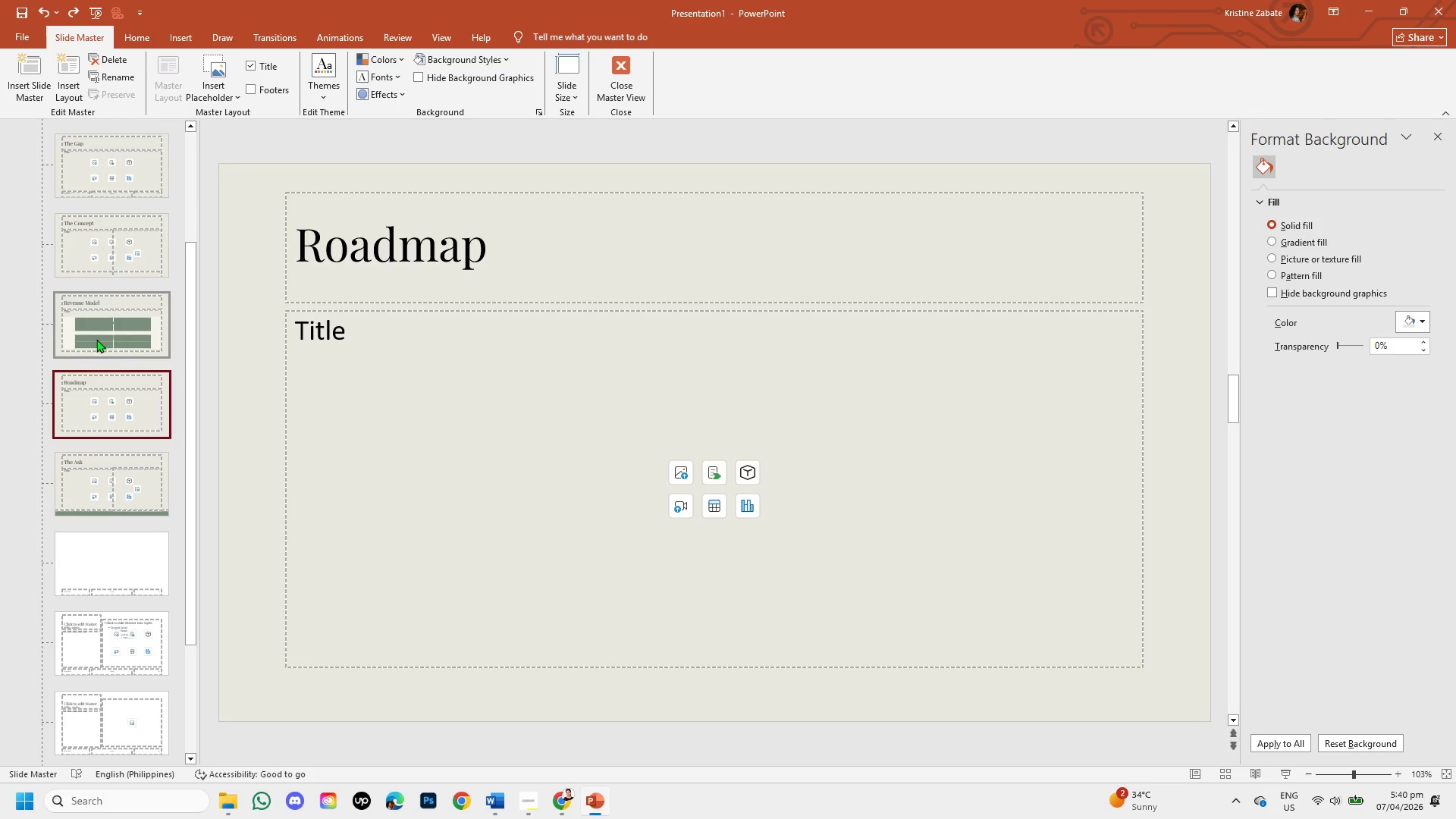 
left_click([96, 339])
 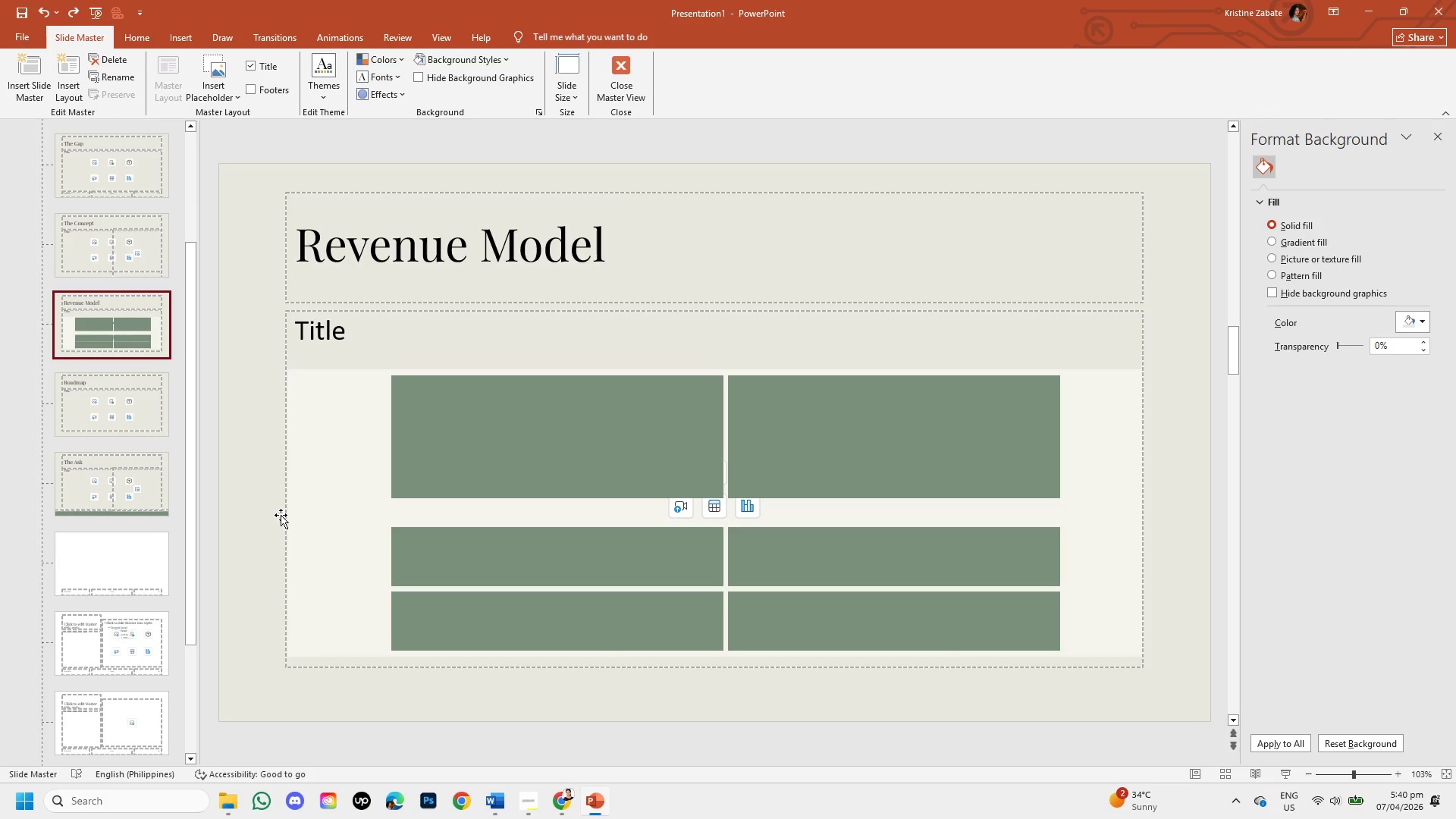 
wait(5.92)
 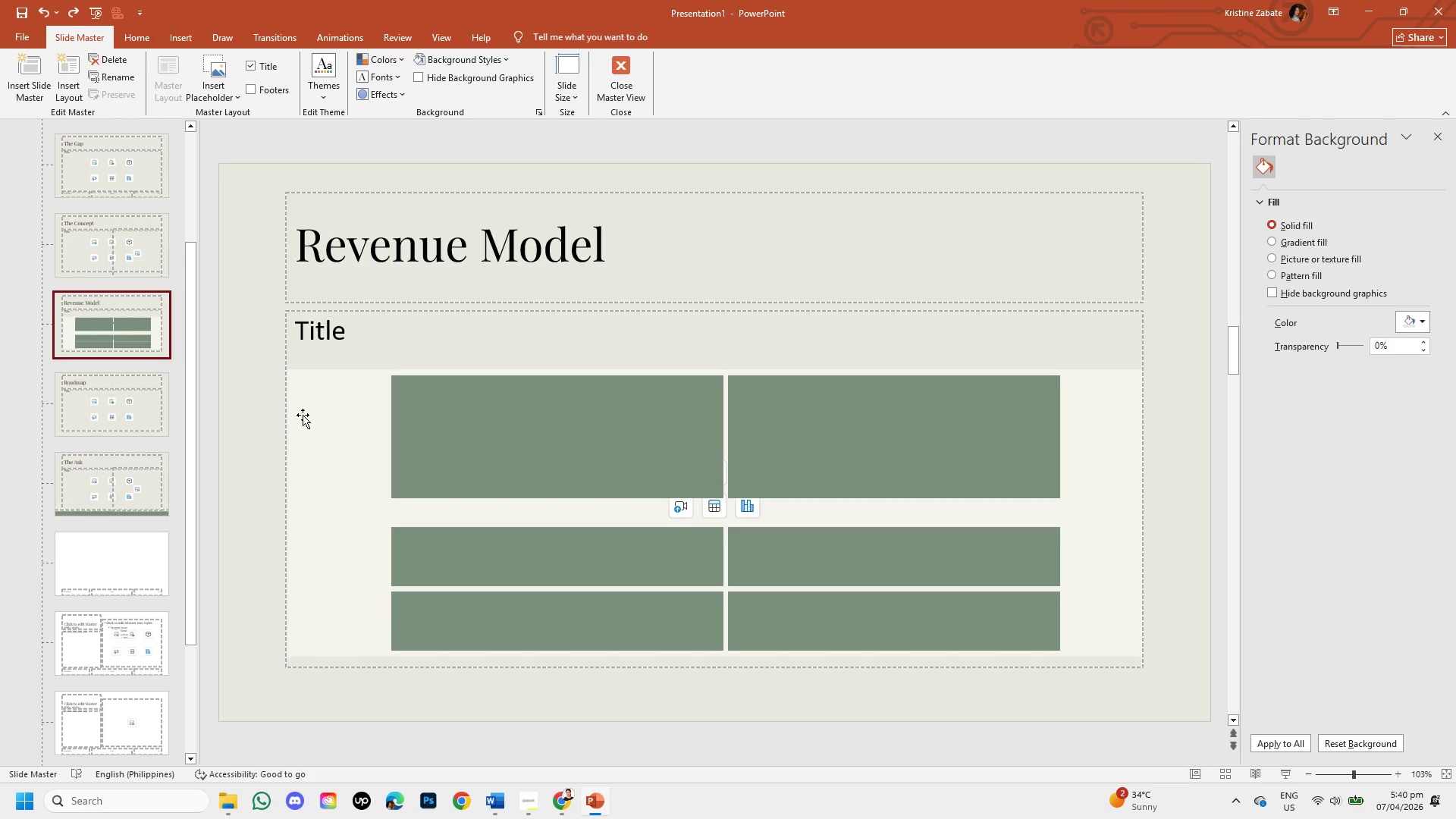 
left_click([102, 427])
 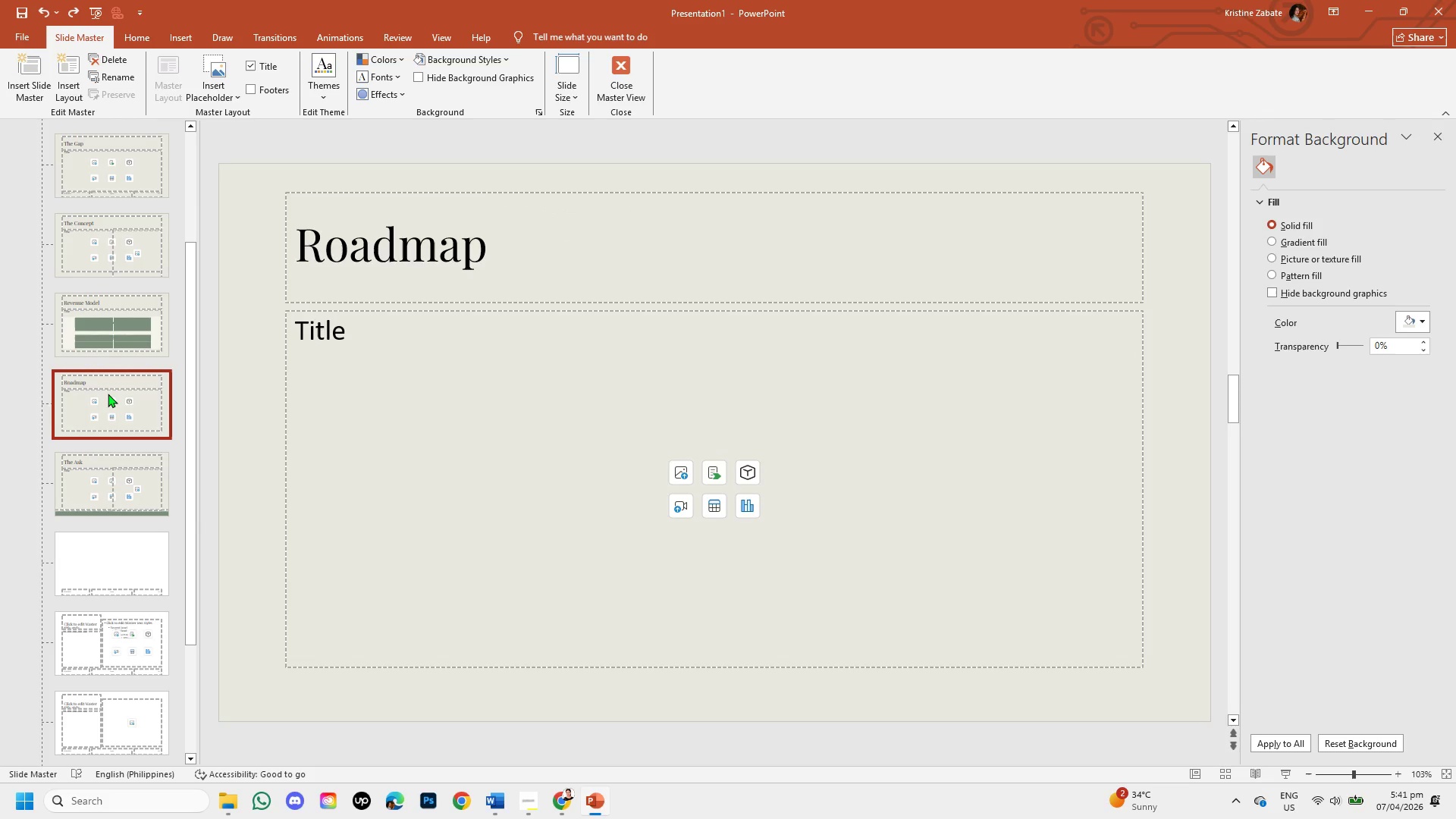 
wait(18.41)
 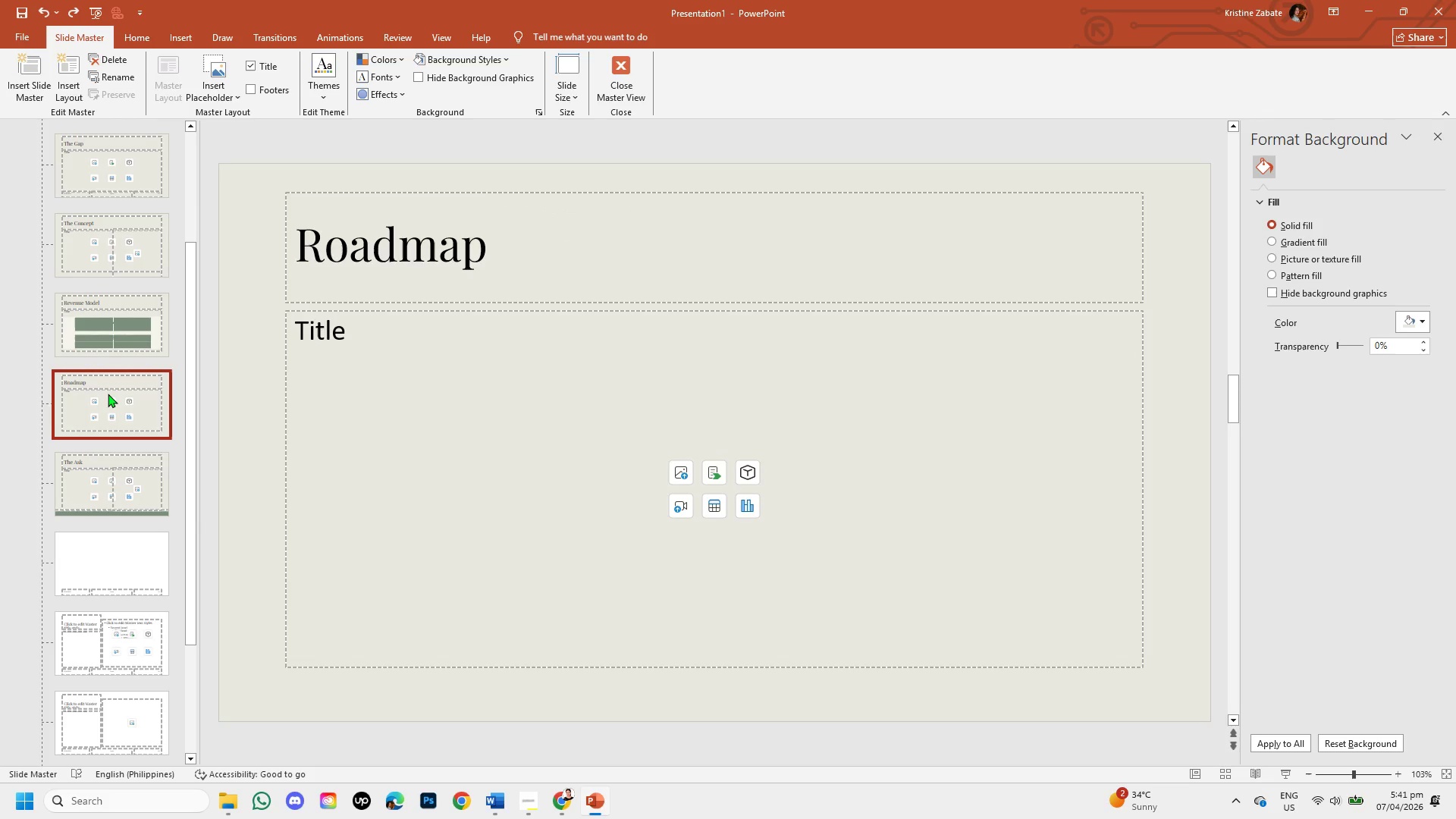 
left_click([75, 378])
 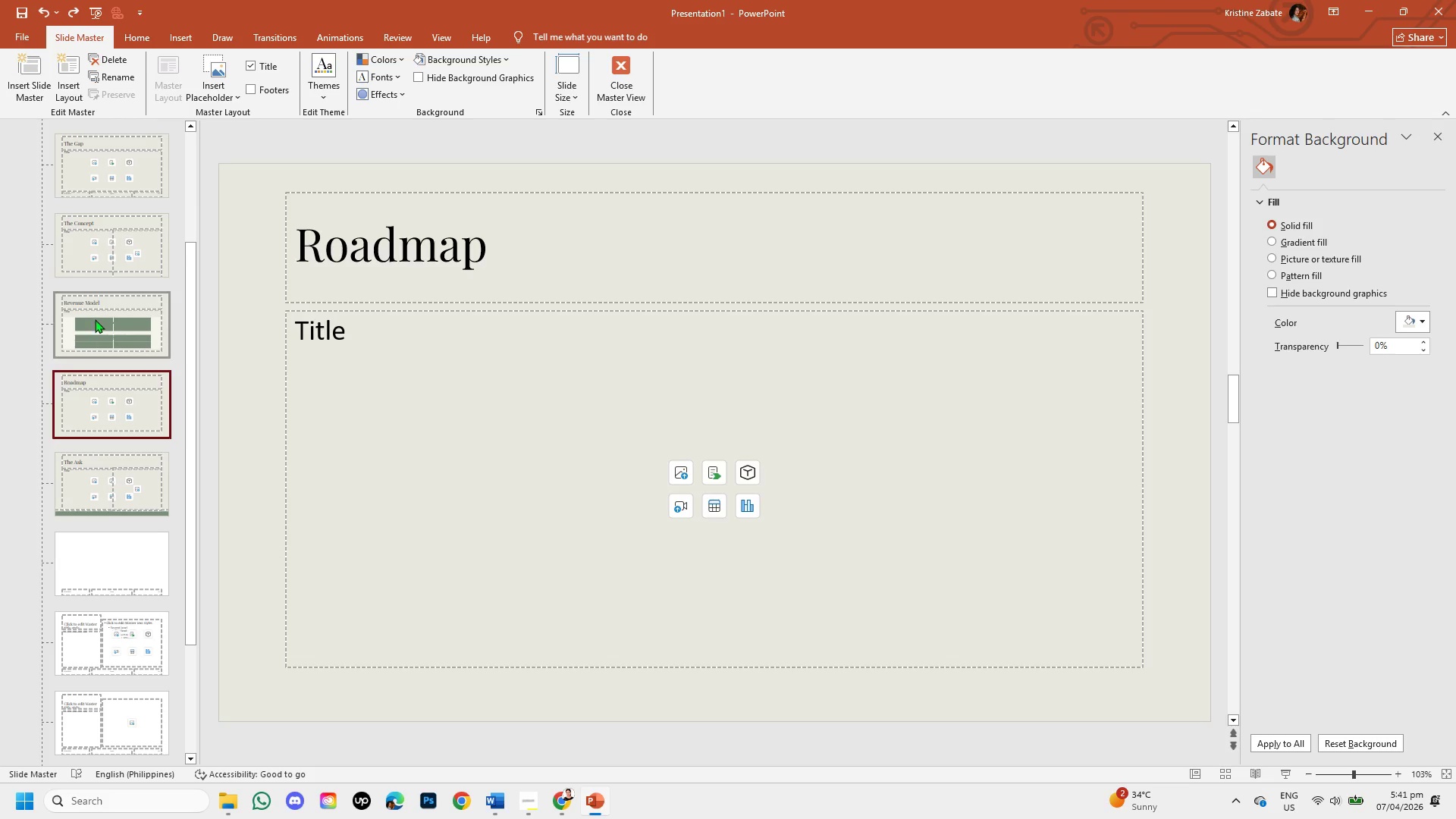 
left_click([95, 319])
 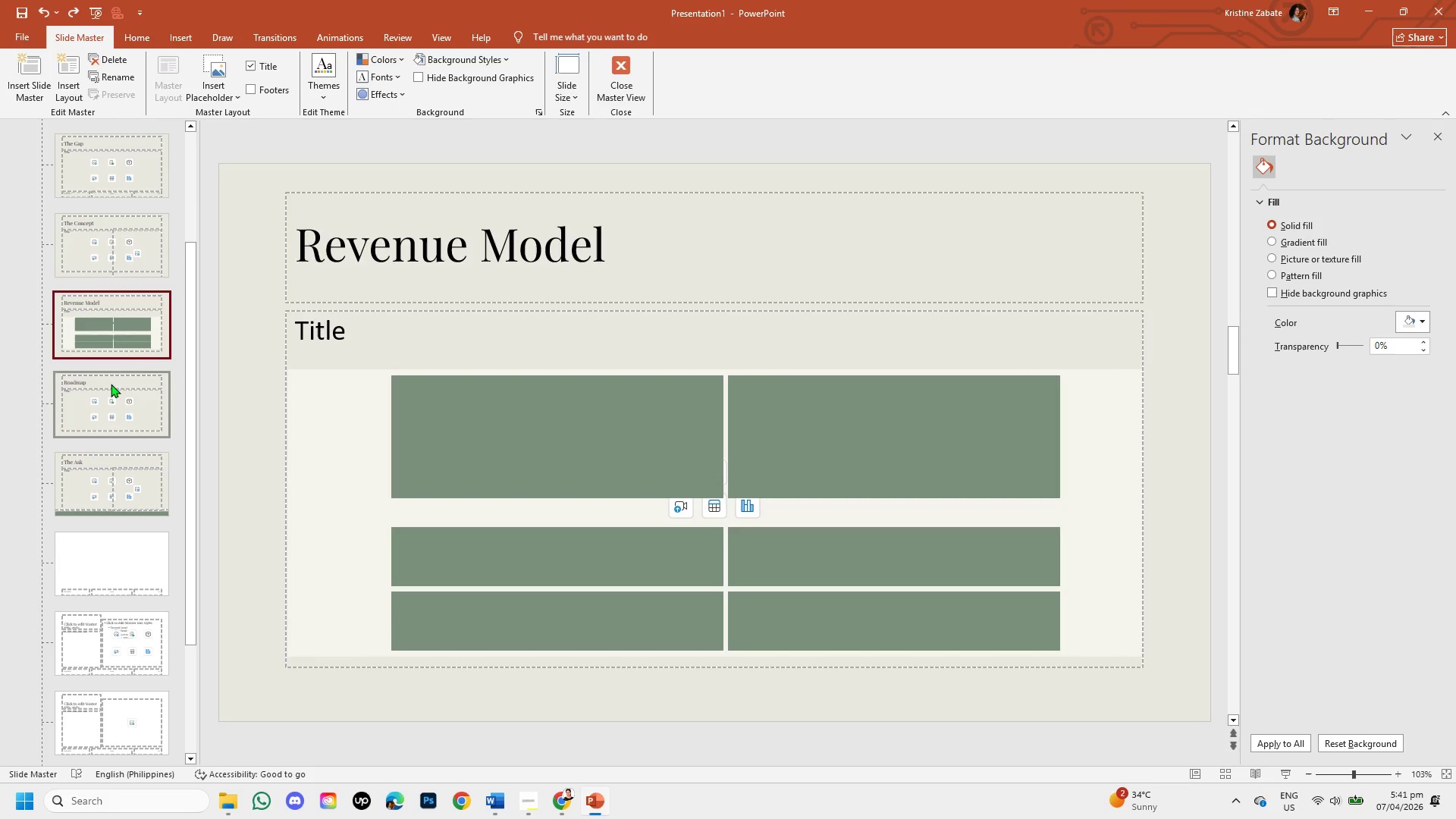 
left_click([111, 386])
 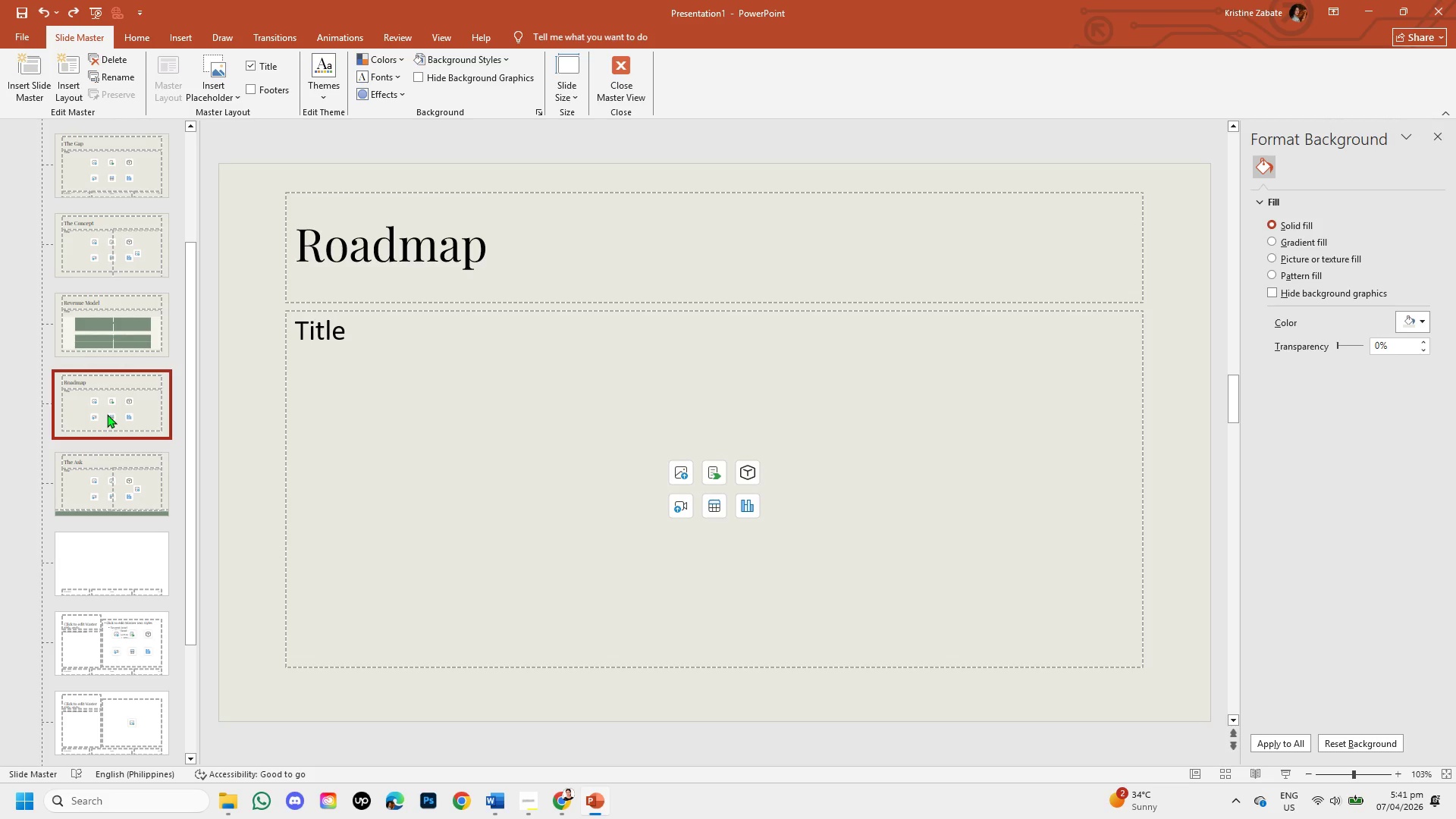 
wait(21.56)
 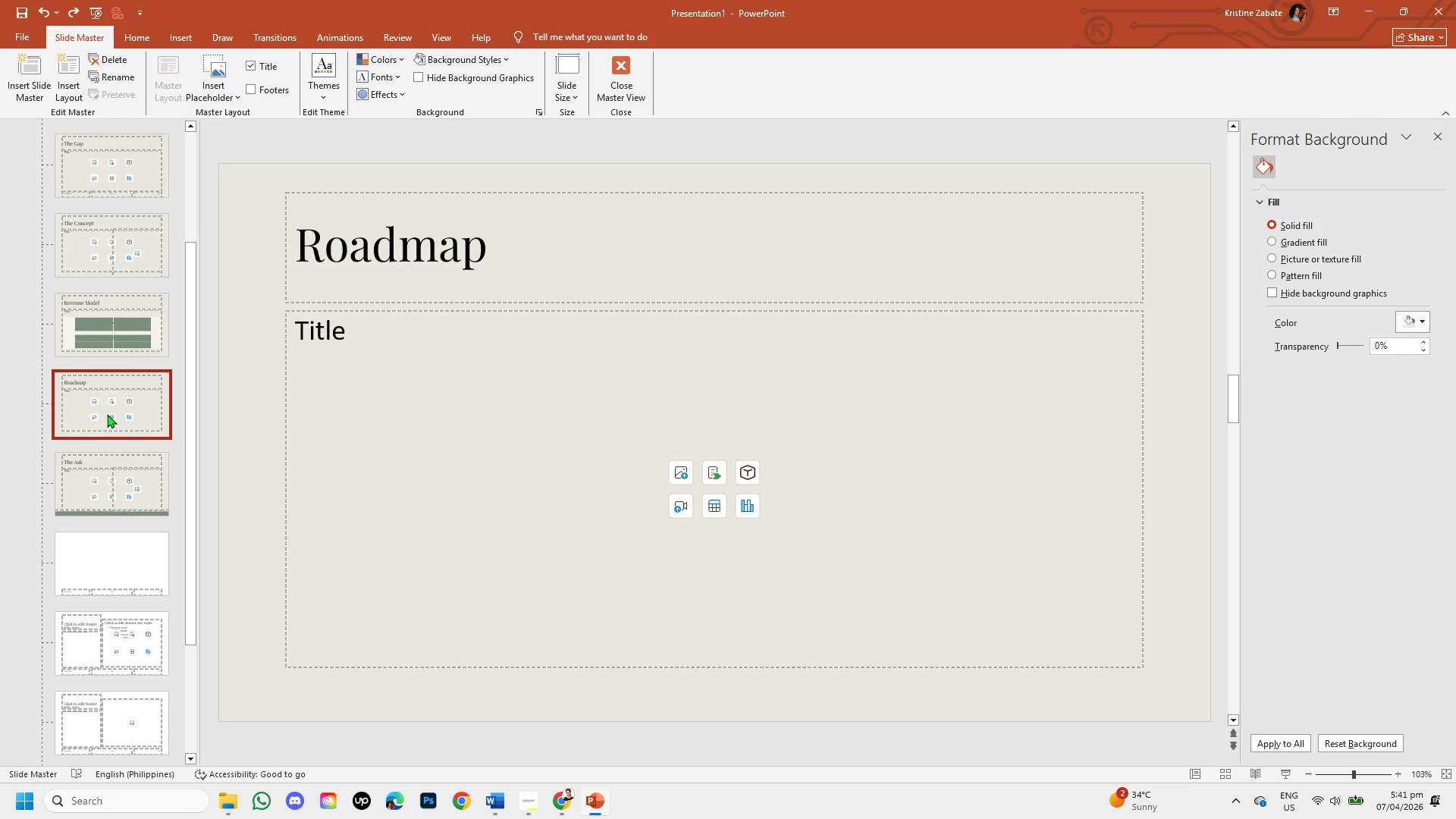 
key(ArrowDown)
 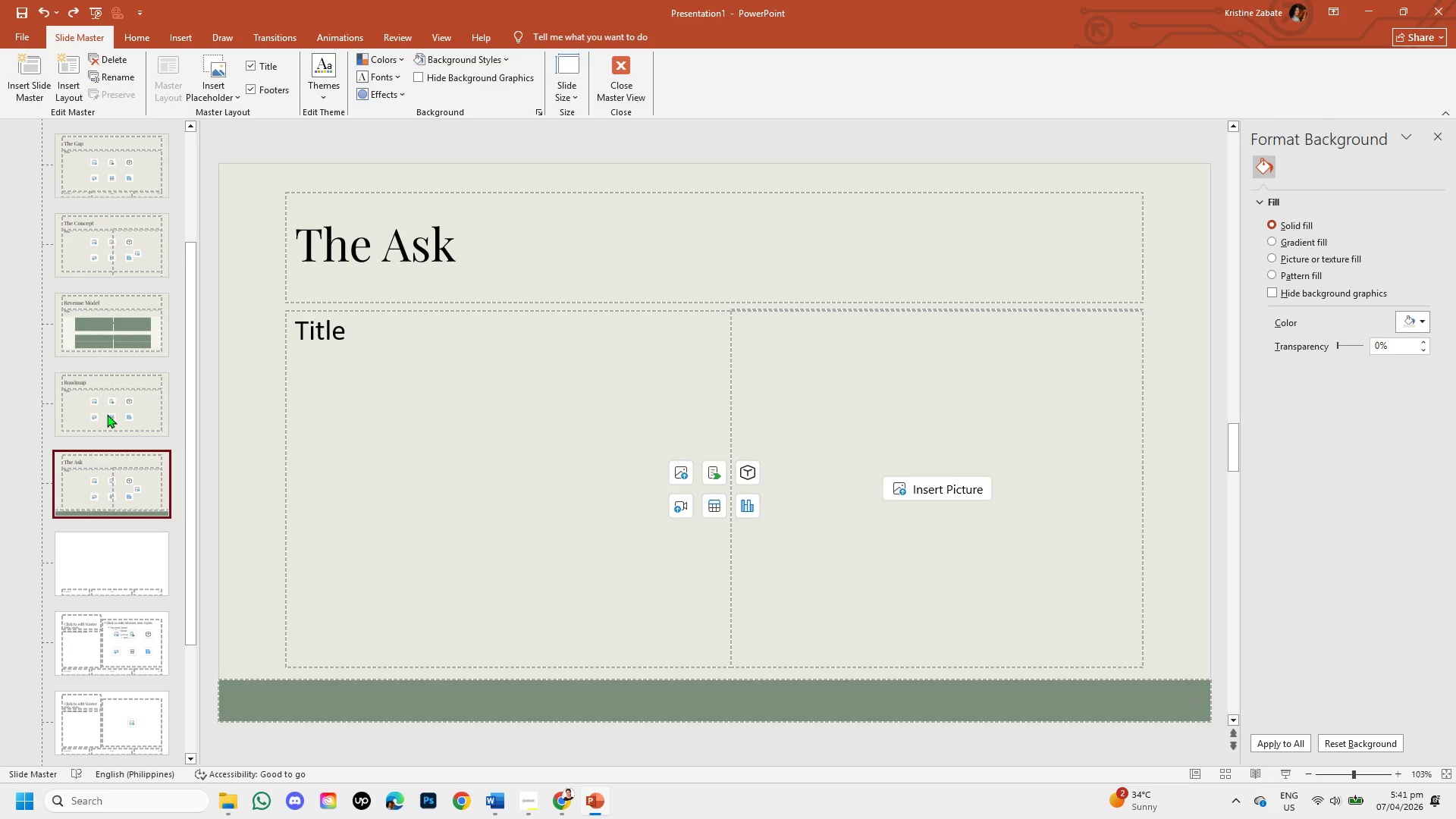 
wait(12.0)
 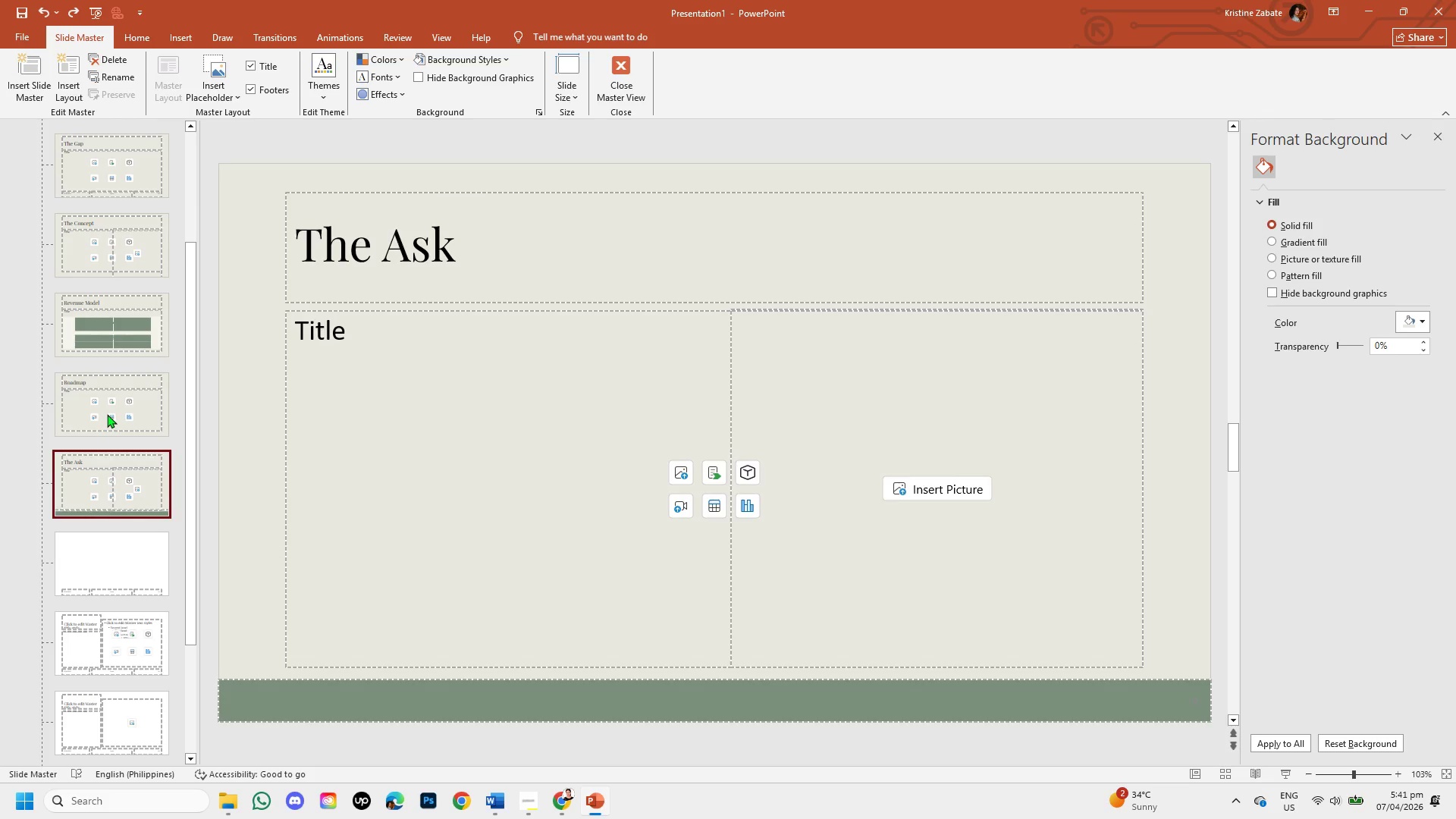 
left_click([78, 324])
 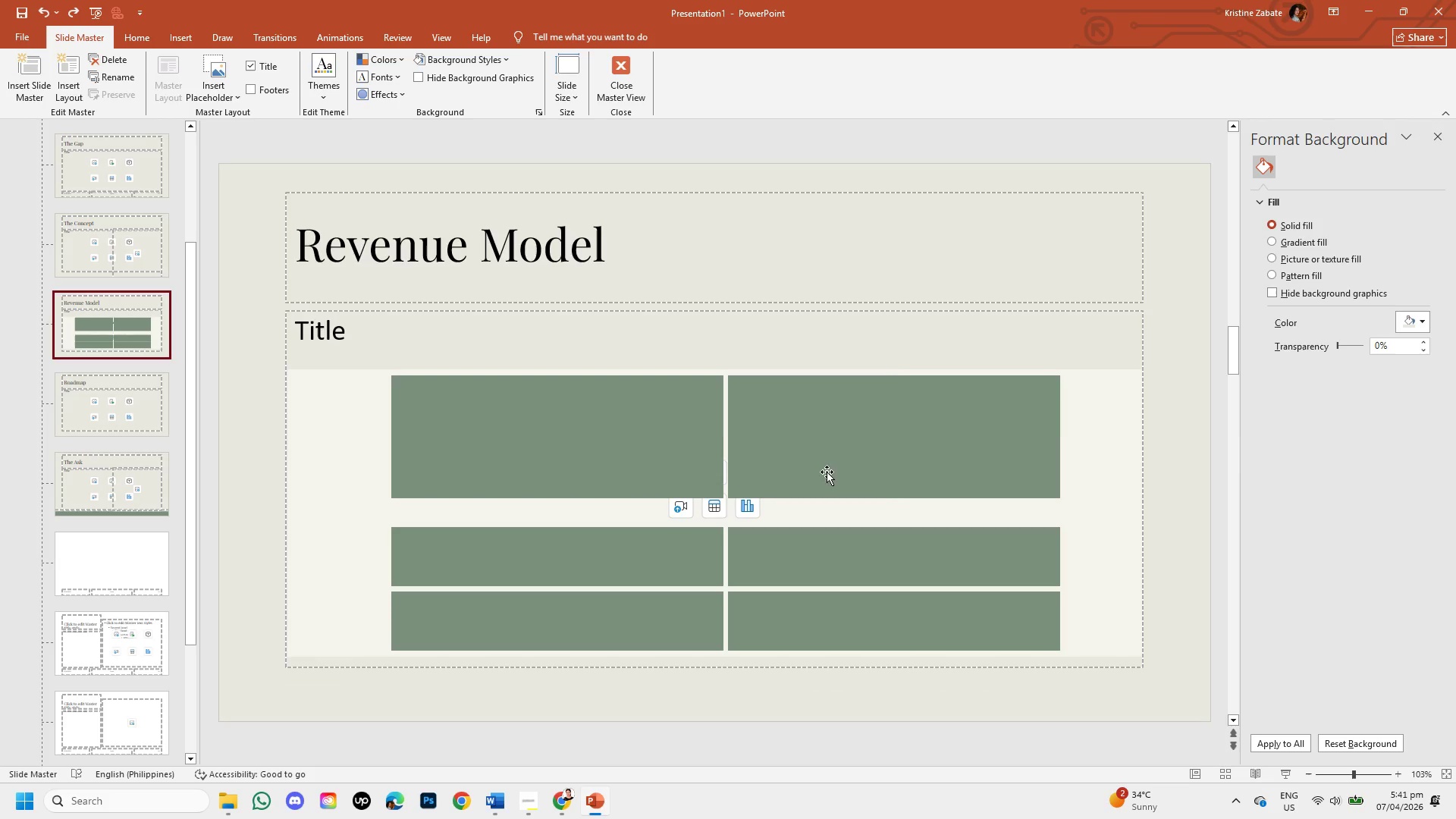 
left_click([830, 433])
 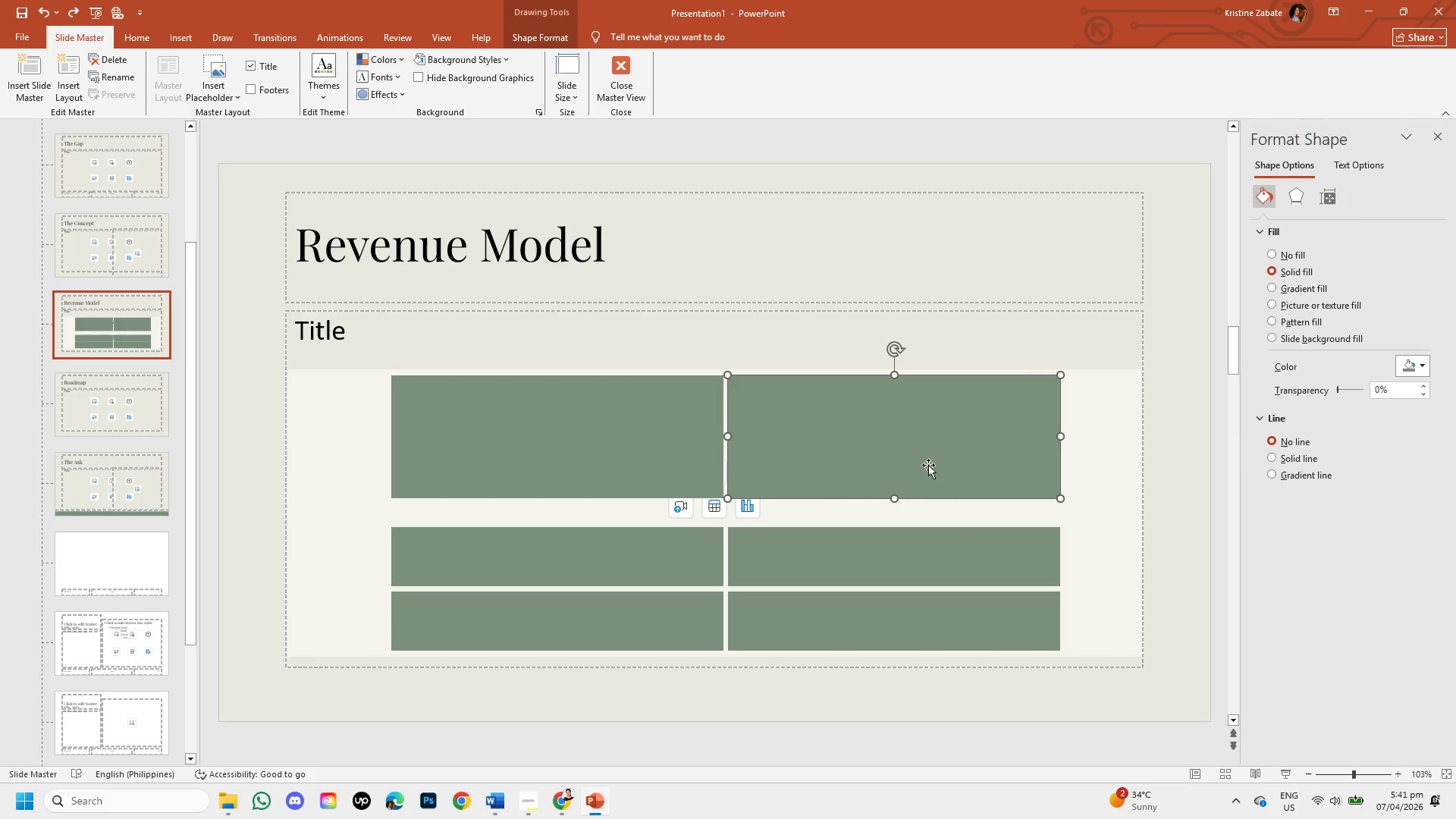 
left_click([973, 551])
 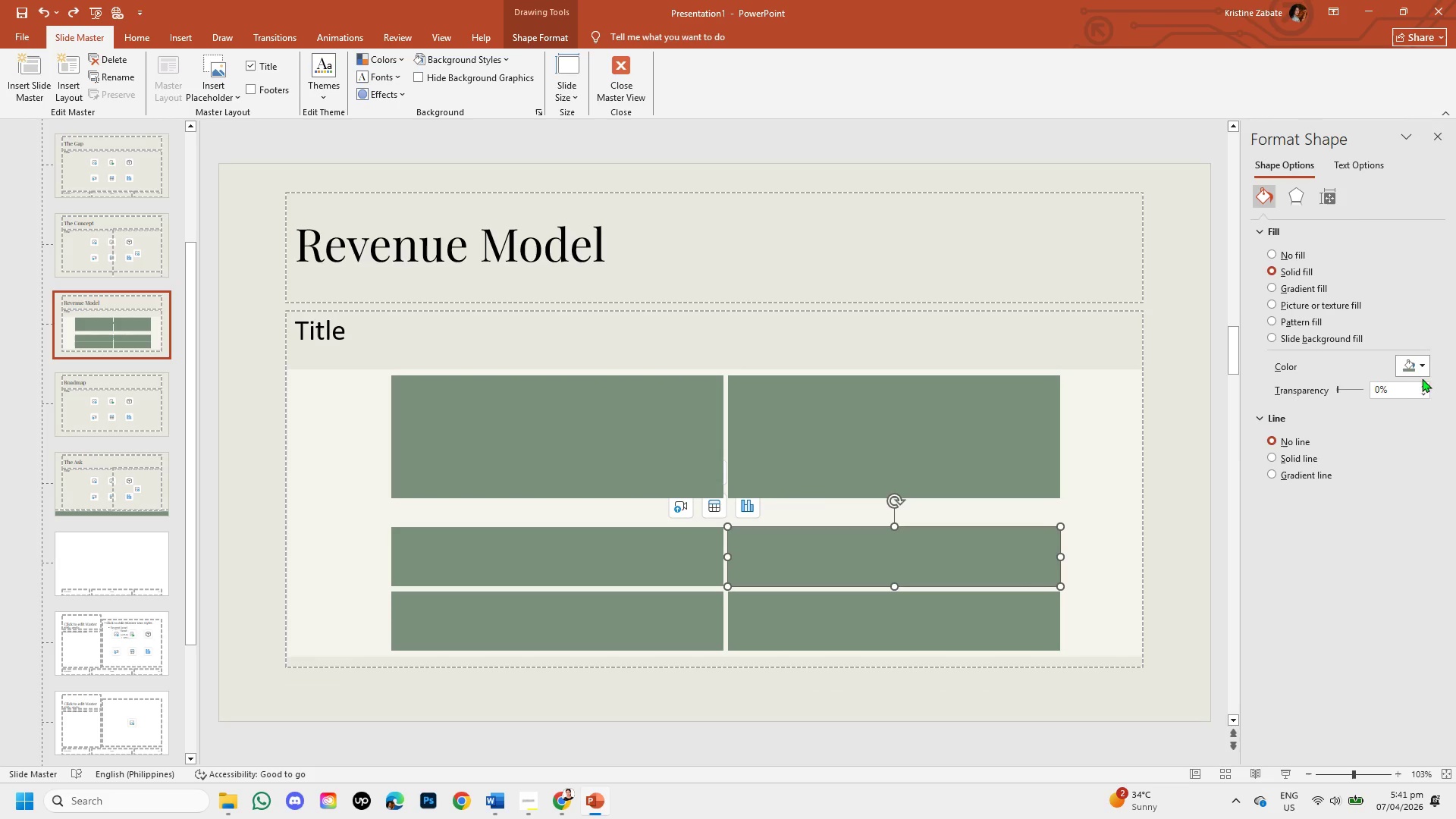 
left_click([1426, 368])
 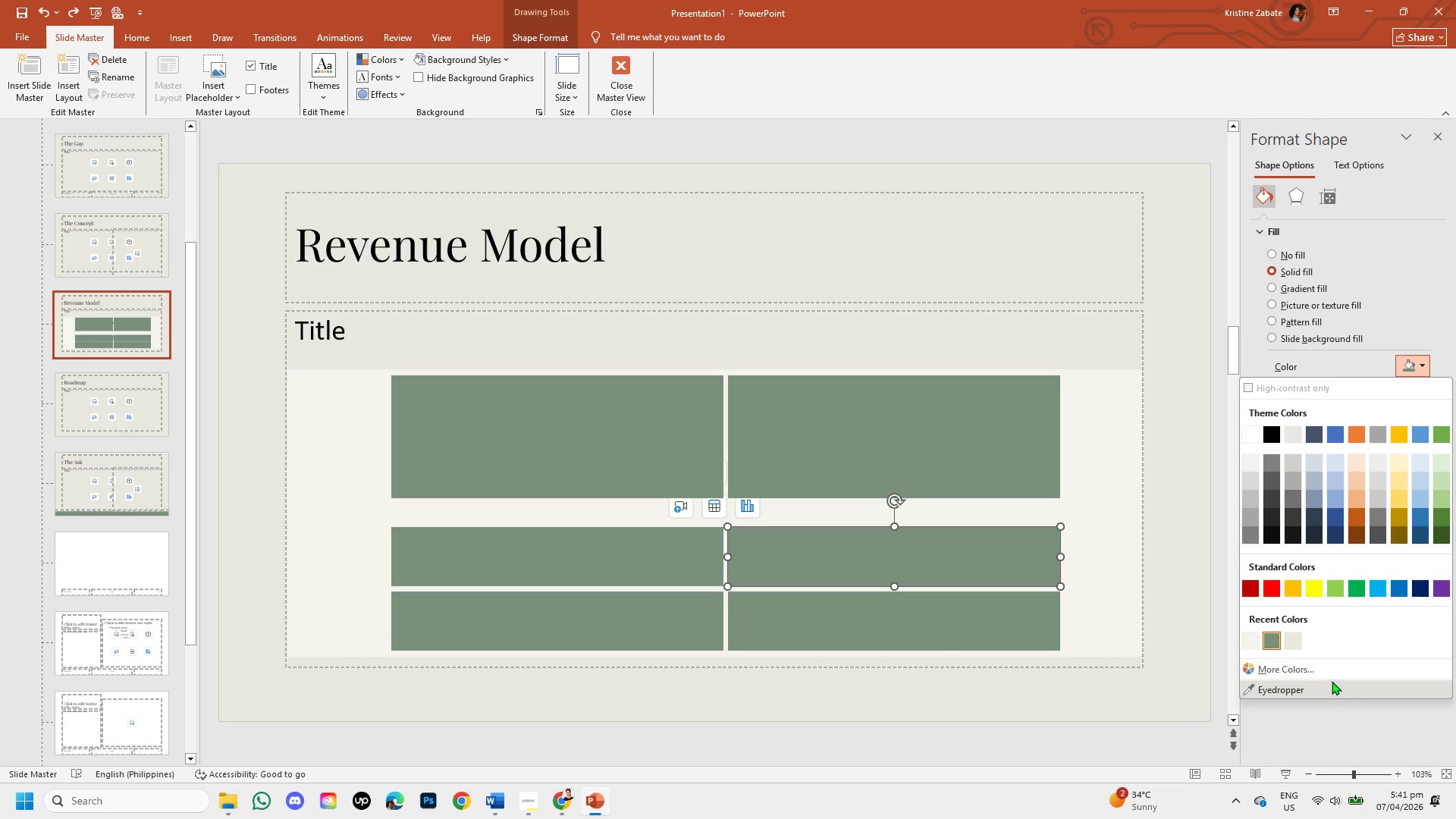 
left_click([1329, 668])
 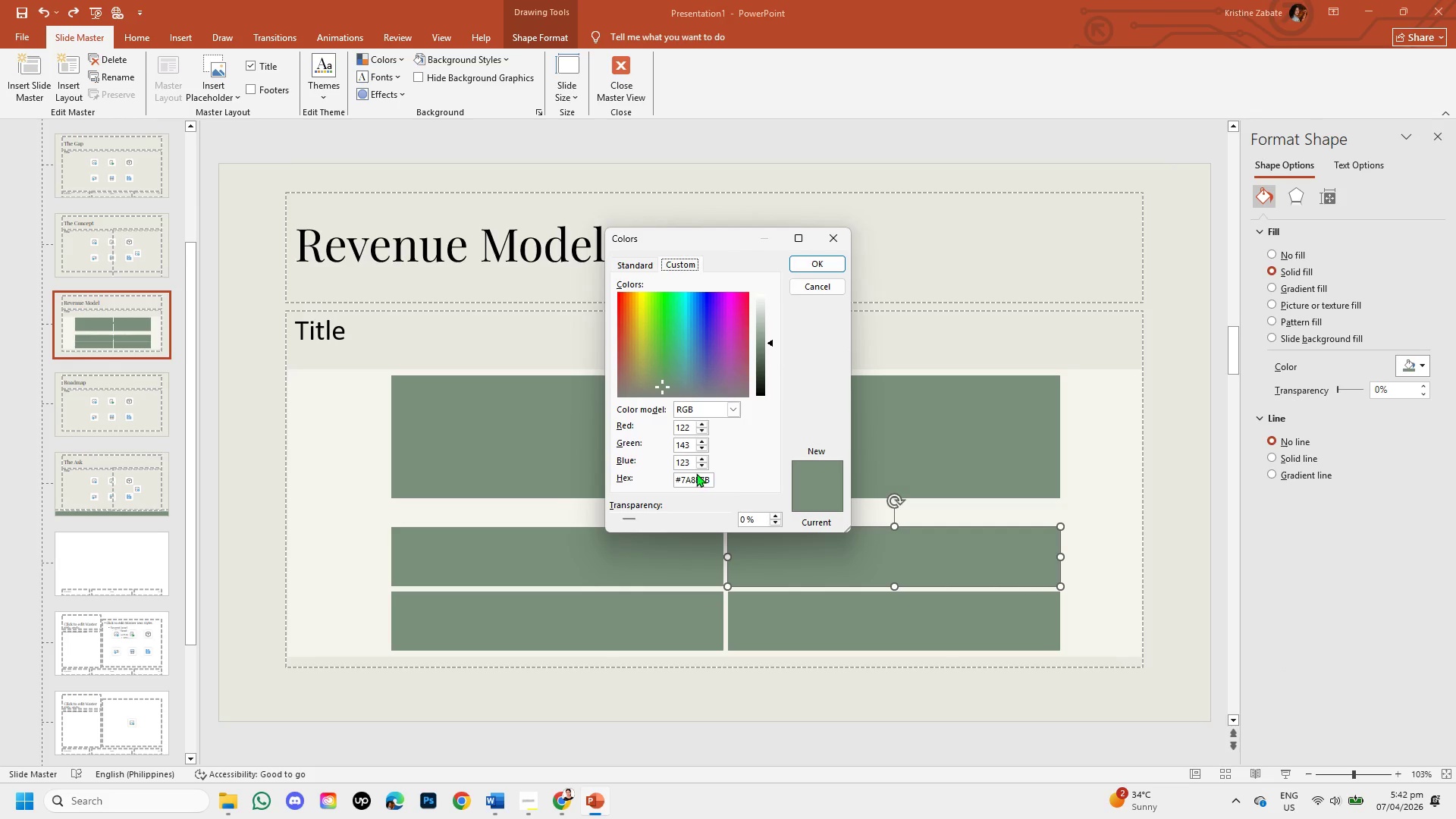 
left_click([710, 478])
 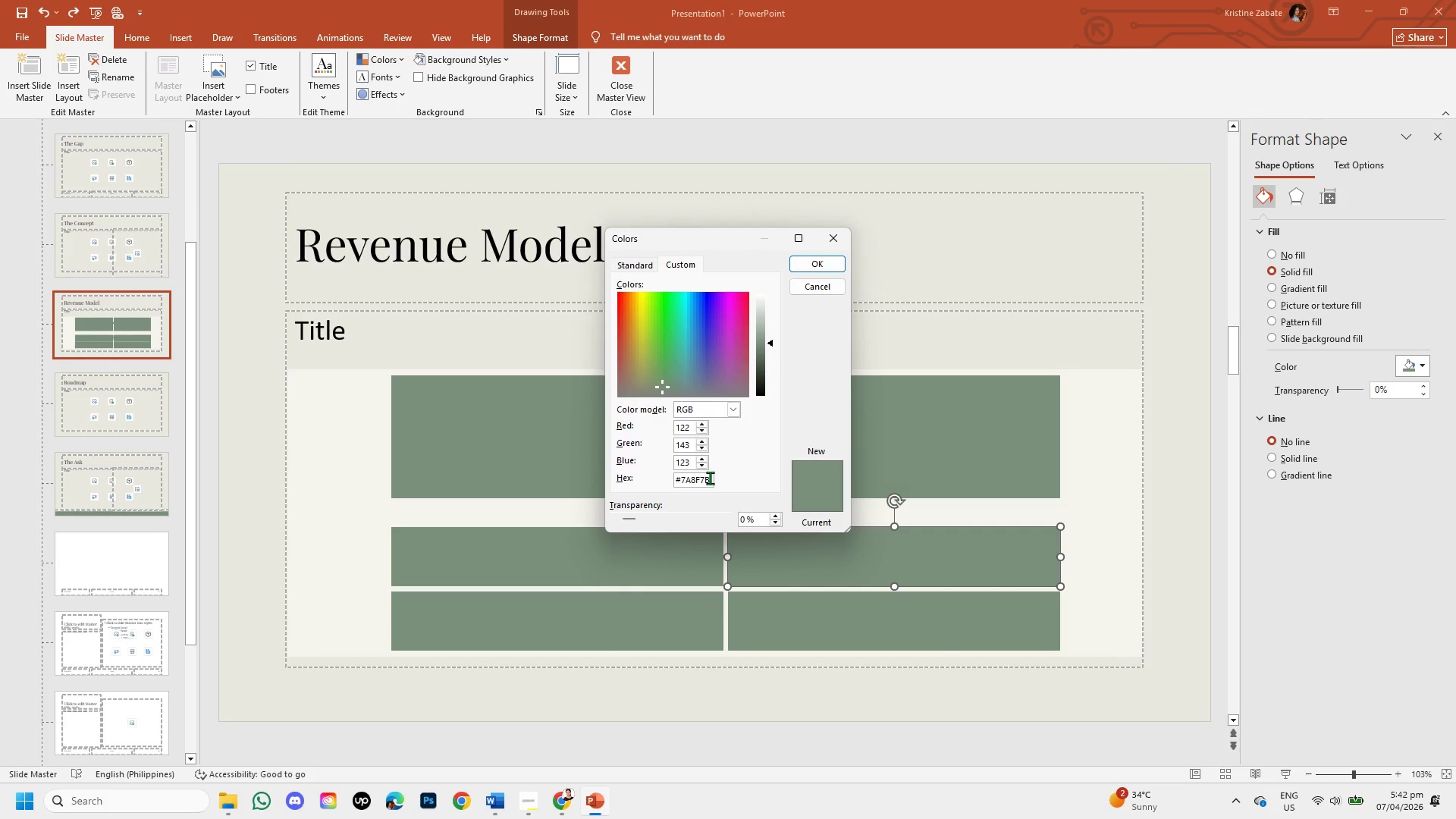 
key(Backspace)
key(Backspace)
key(Backspace)
key(Backspace)
key(Backspace)
key(Backspace)
type(7A8)
 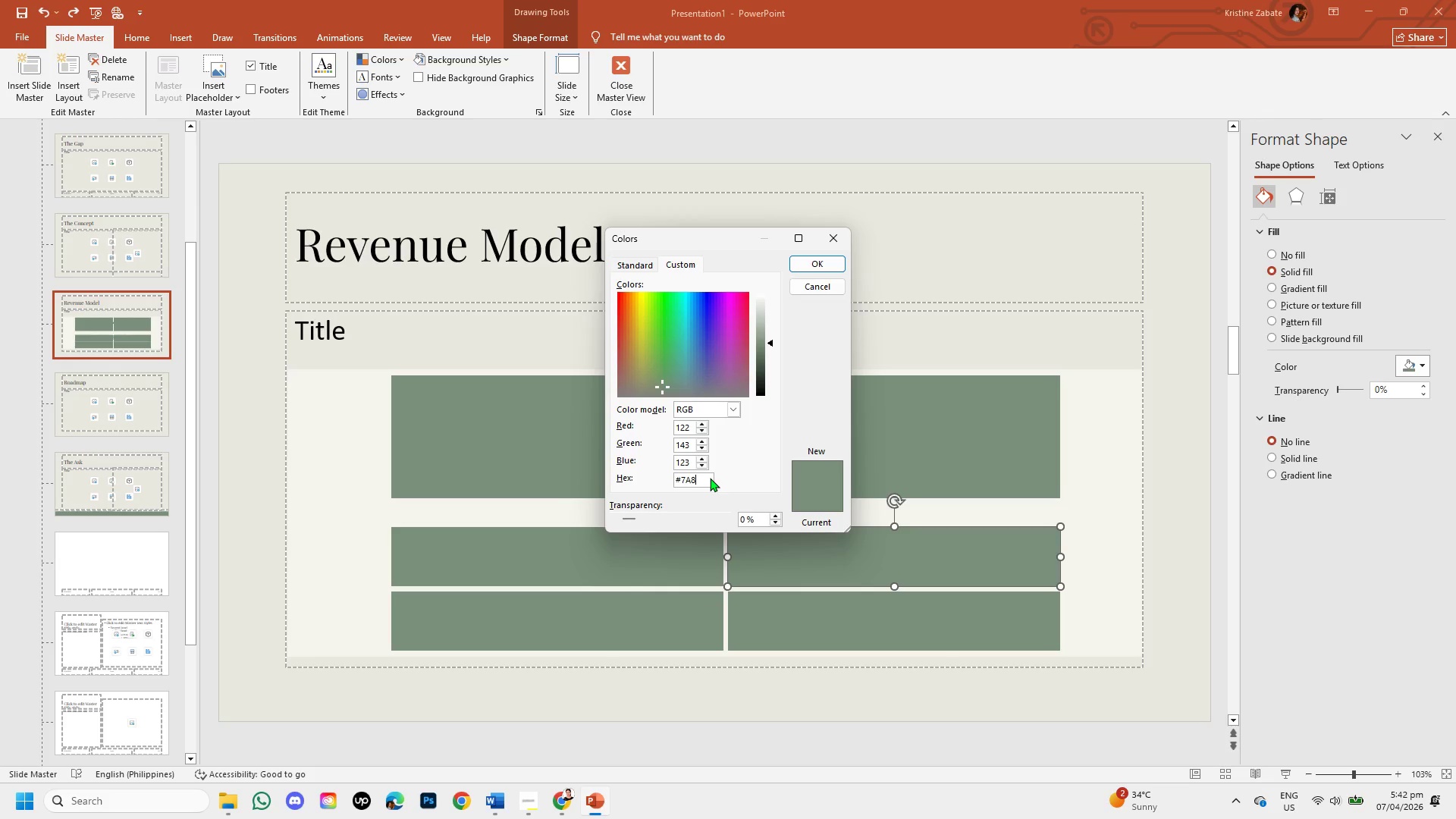 
type(F7B)
 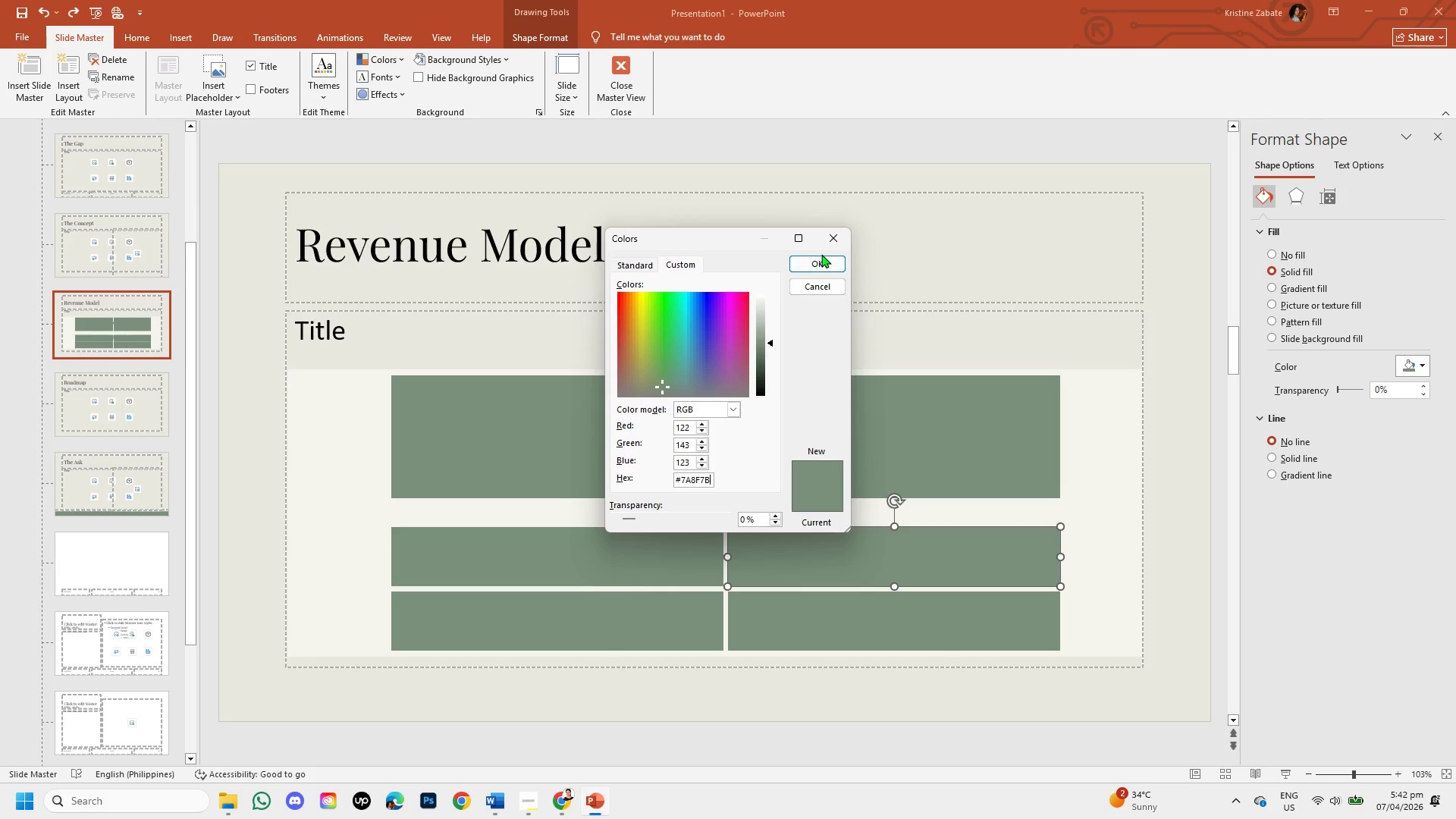 
left_click([824, 259])
 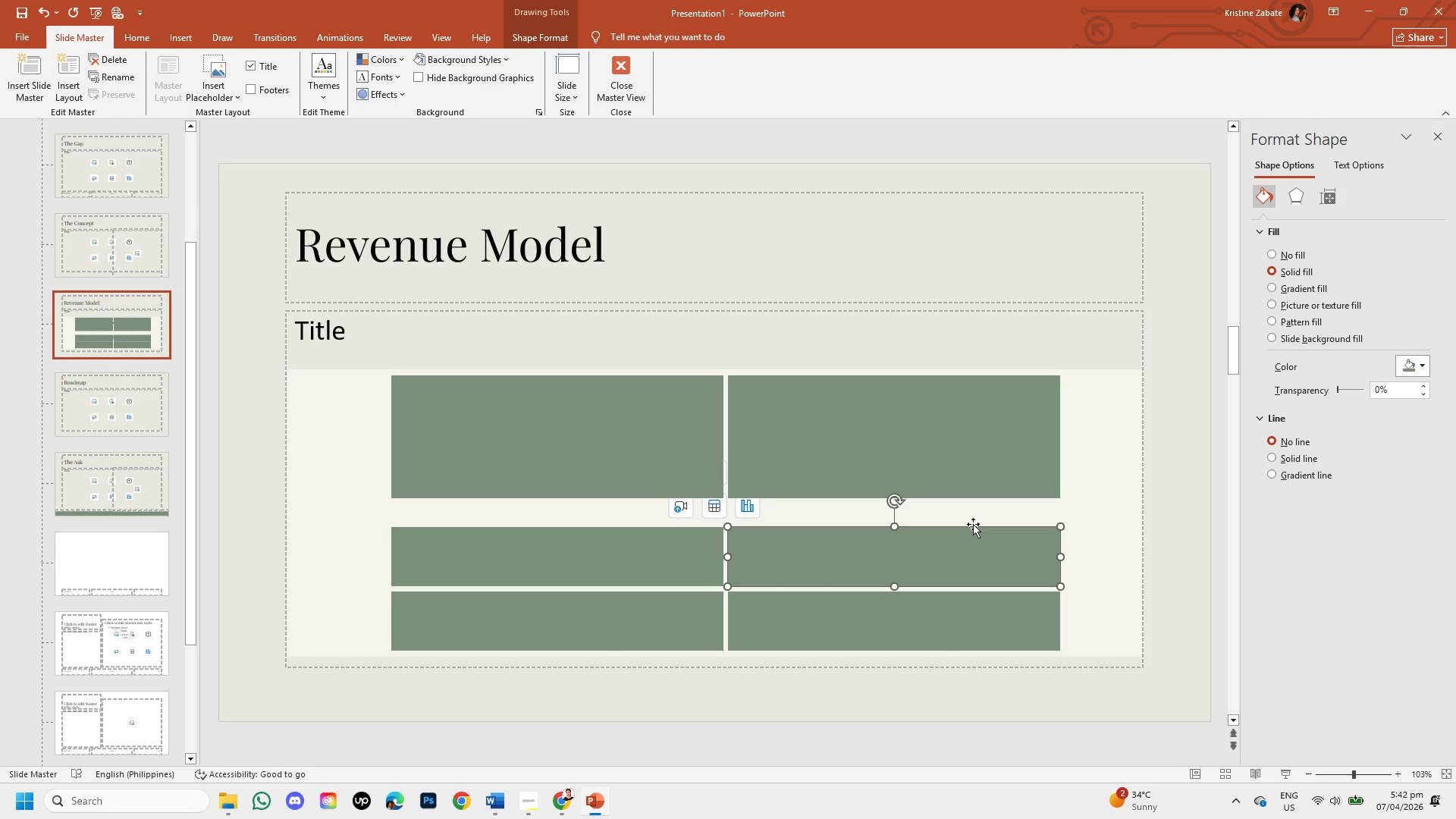 
wait(8.86)
 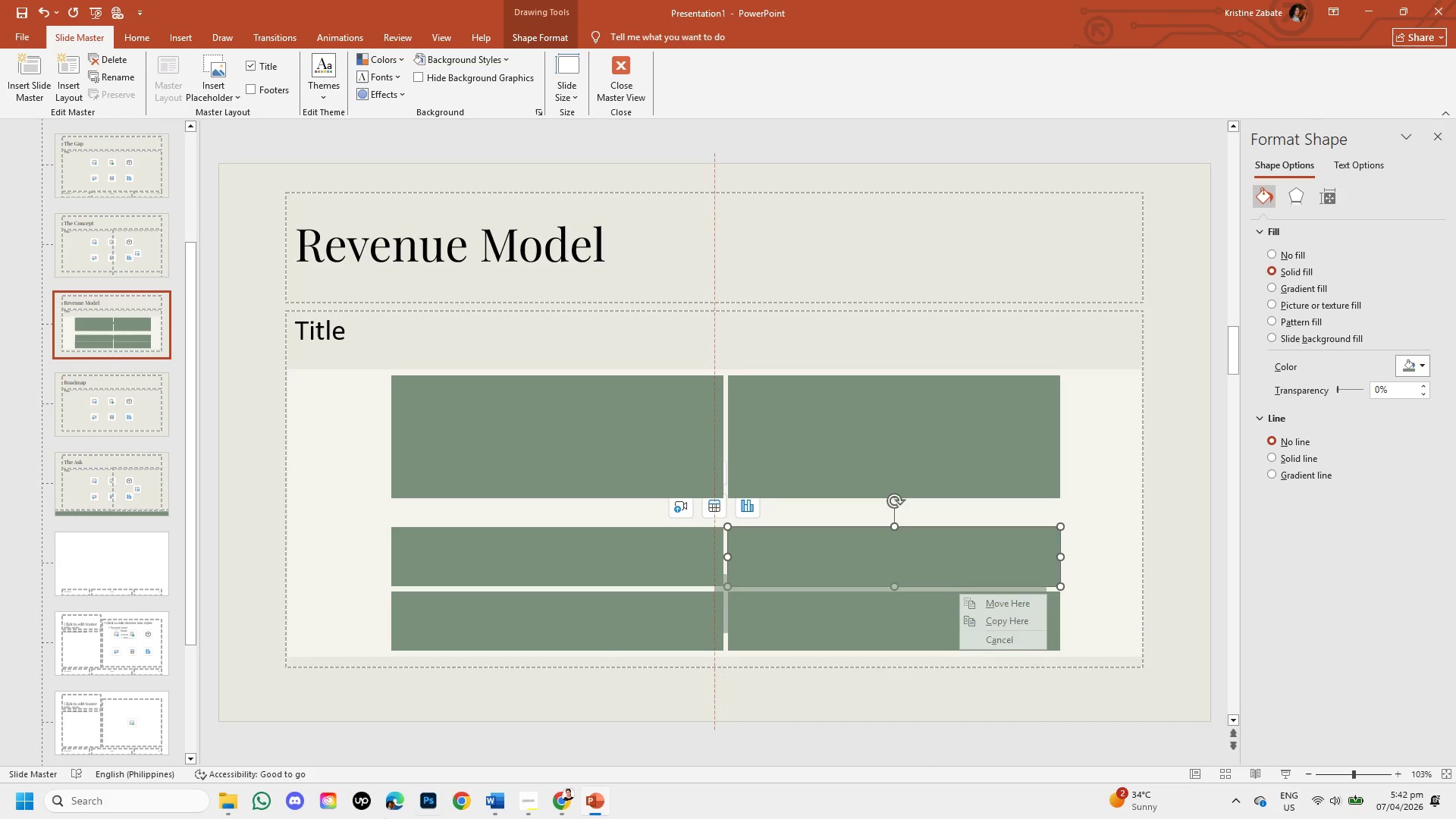 
key(Control+Z)
 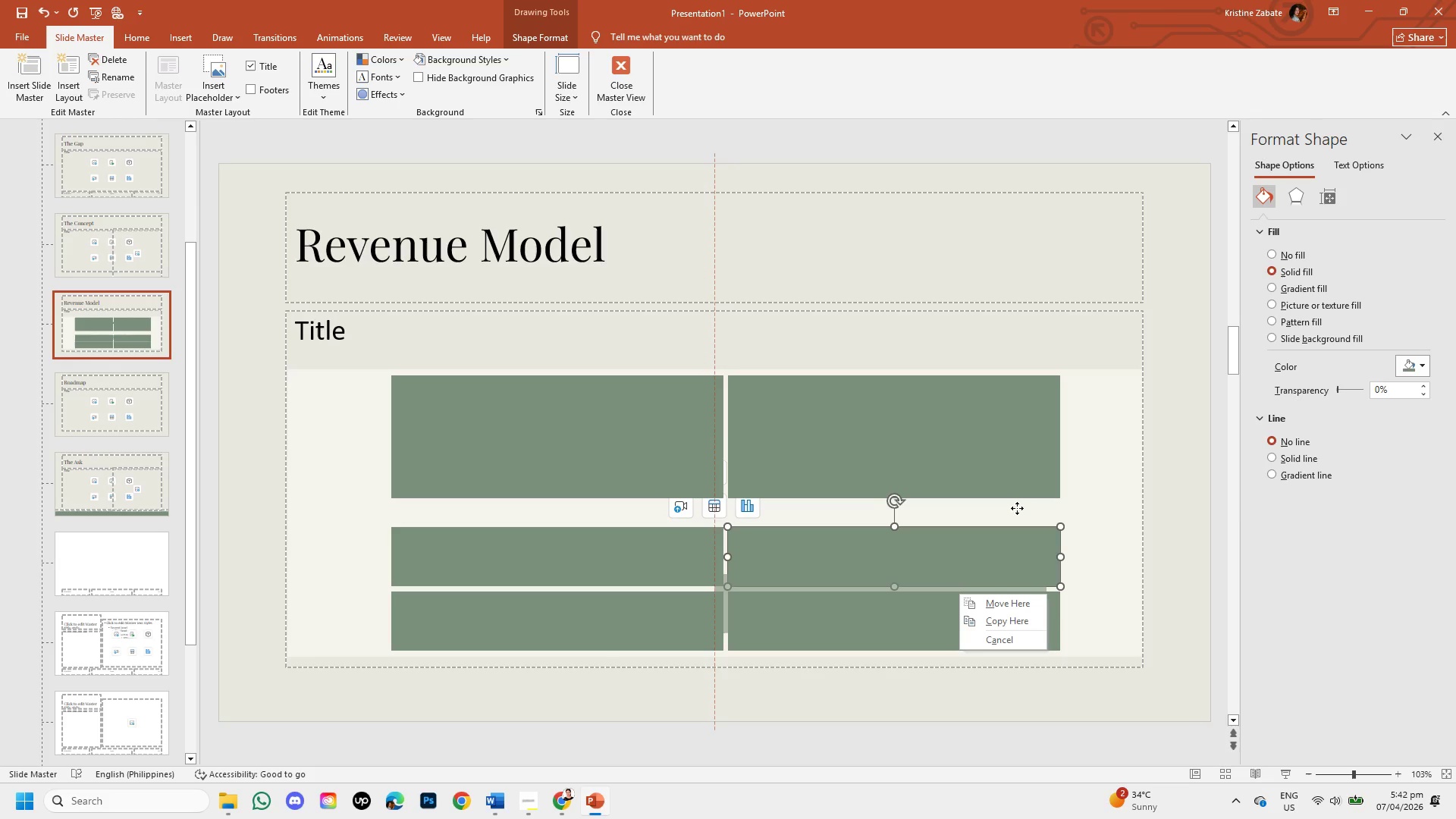 
left_click([1175, 494])
 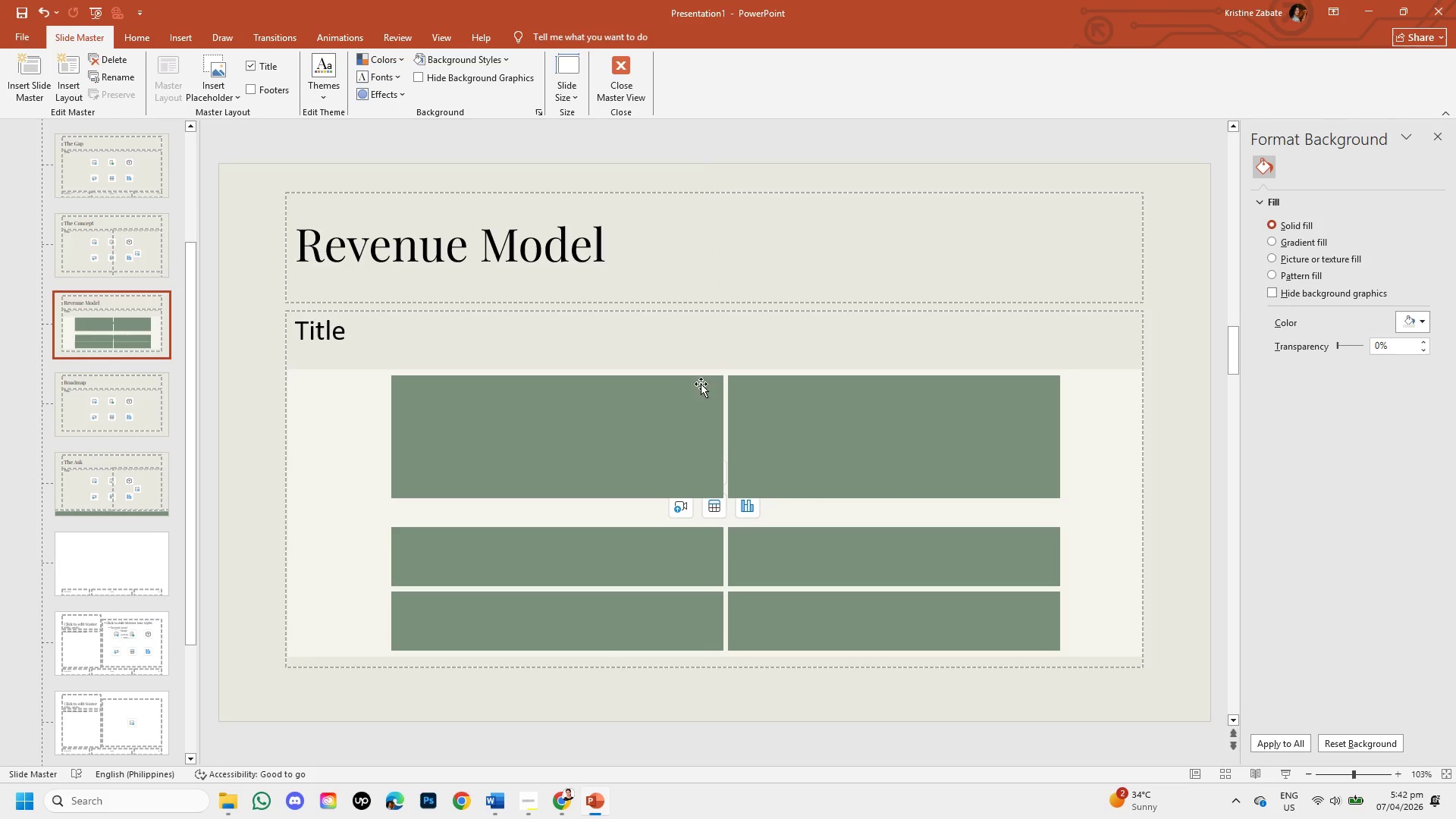 
left_click([992, 565])
 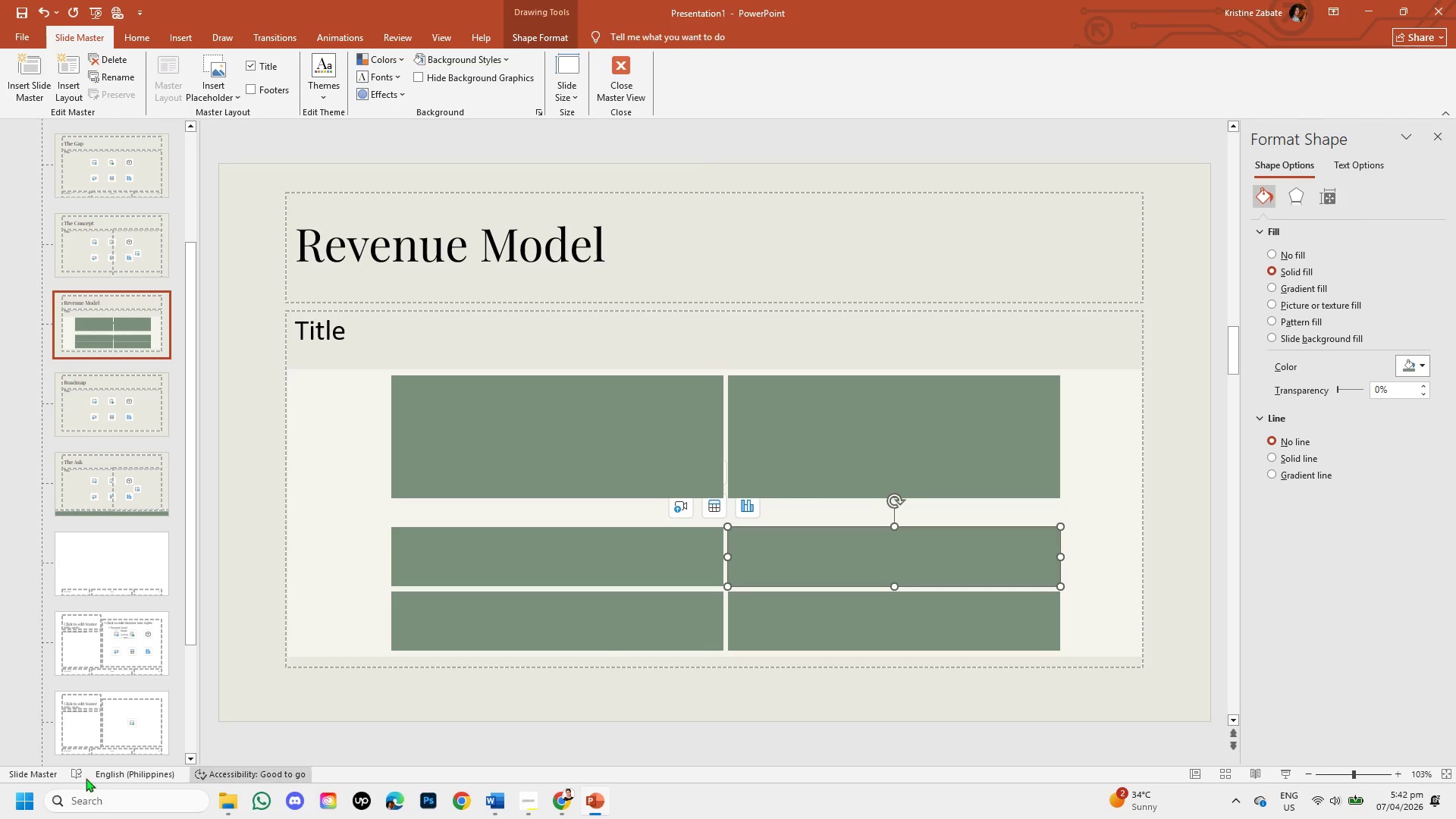 
mouse_move([3, 725])
 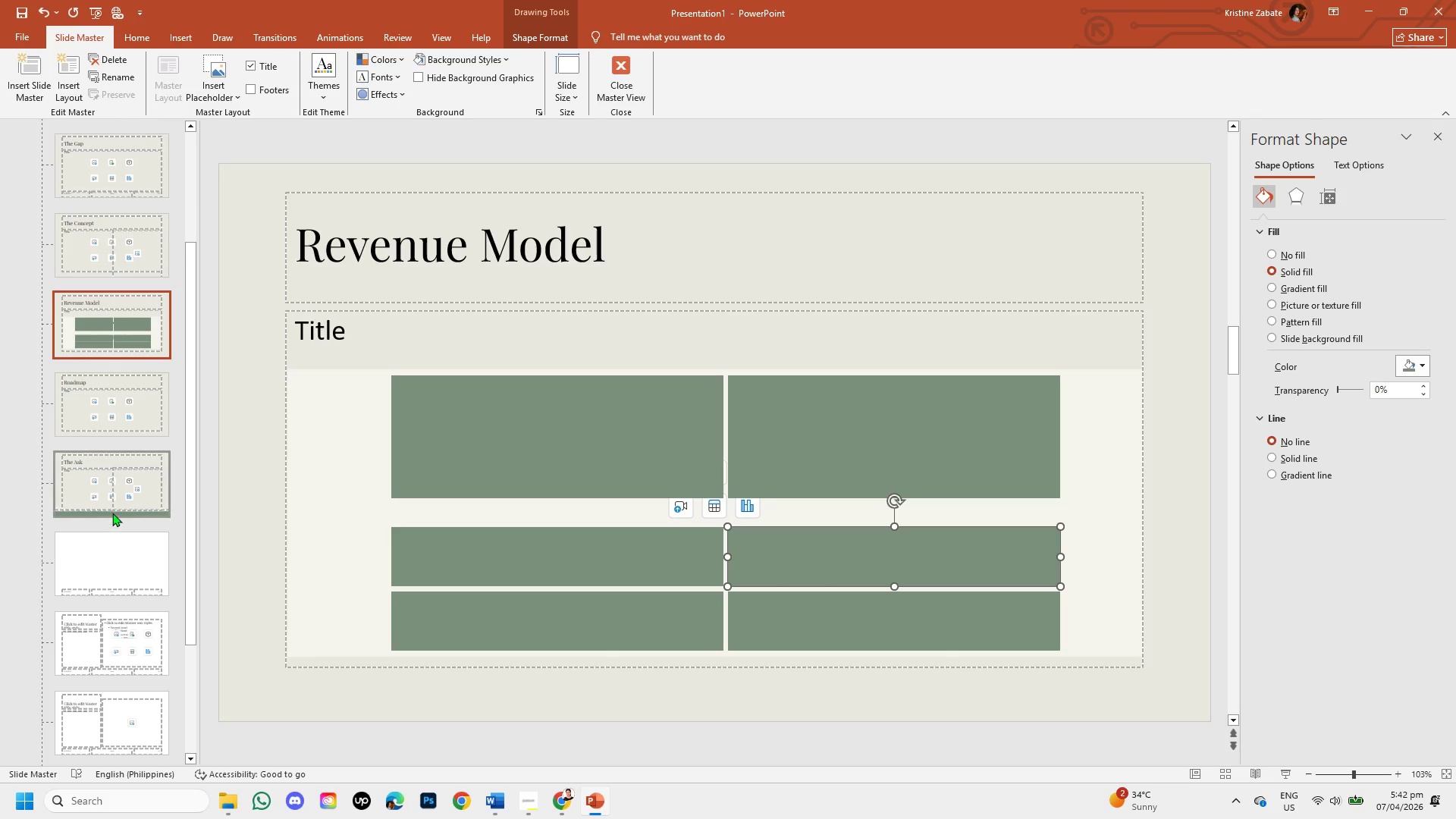 
left_click([117, 491])
 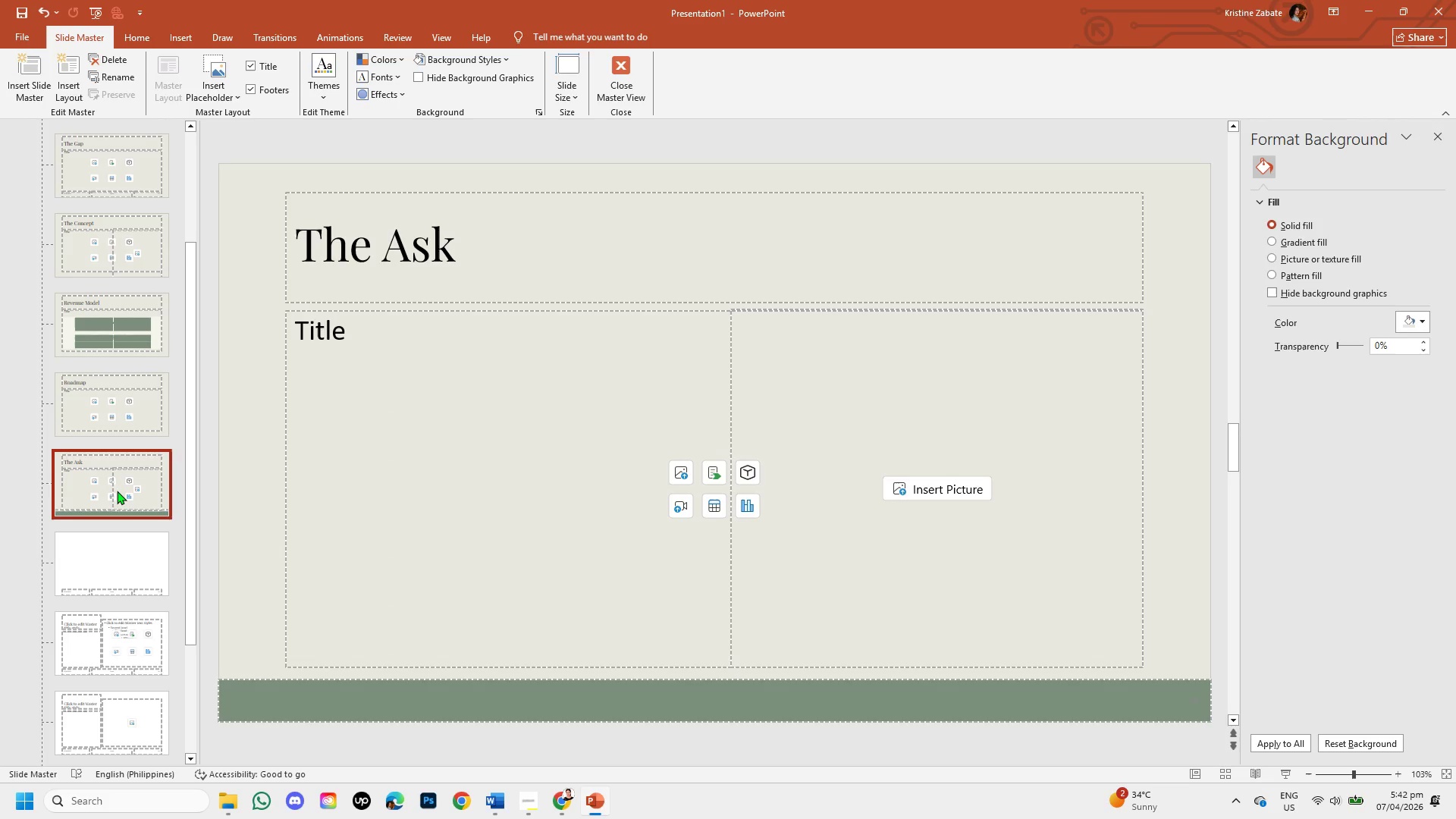 
wait(11.62)
 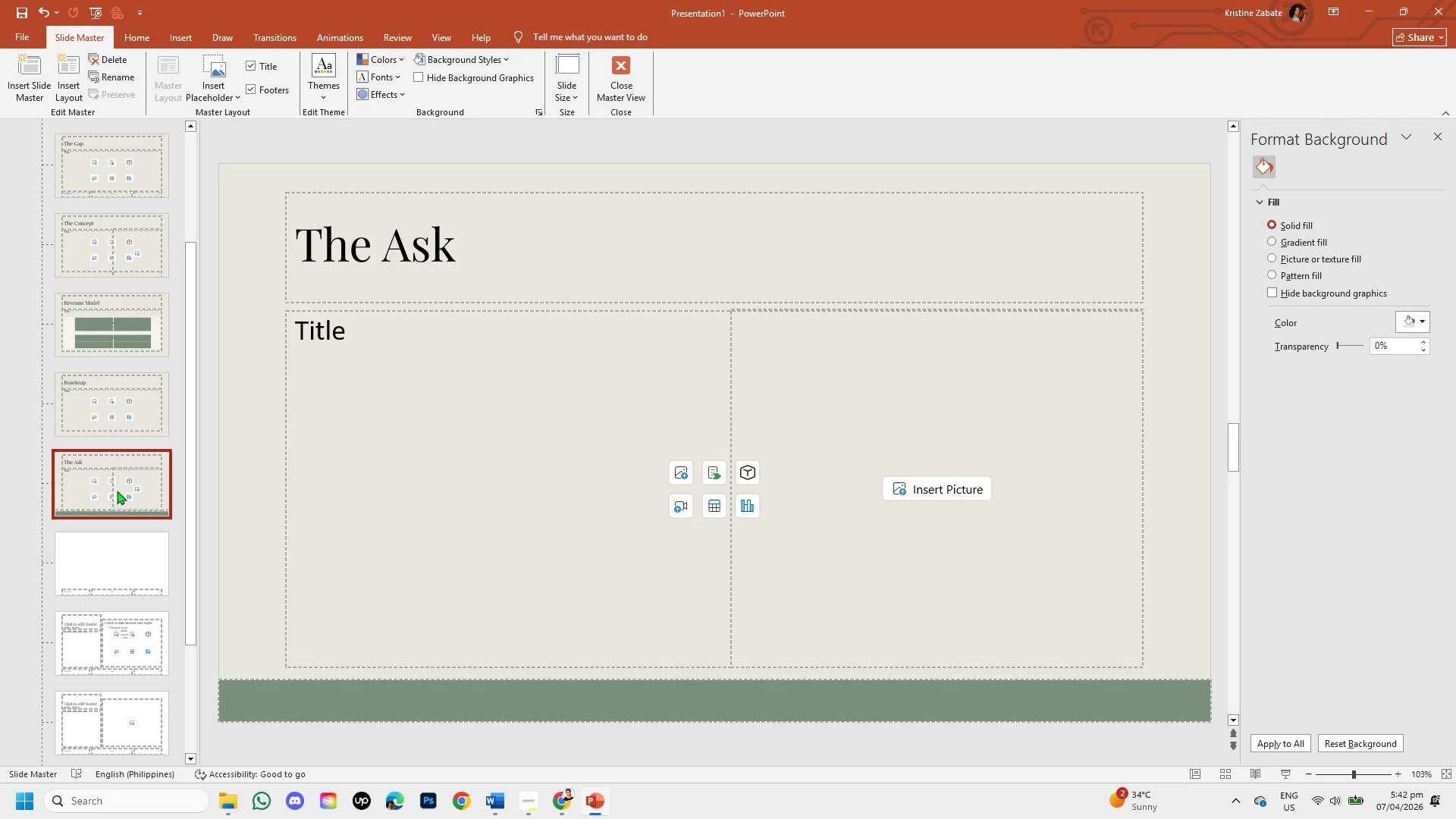 
left_click([145, 419])
 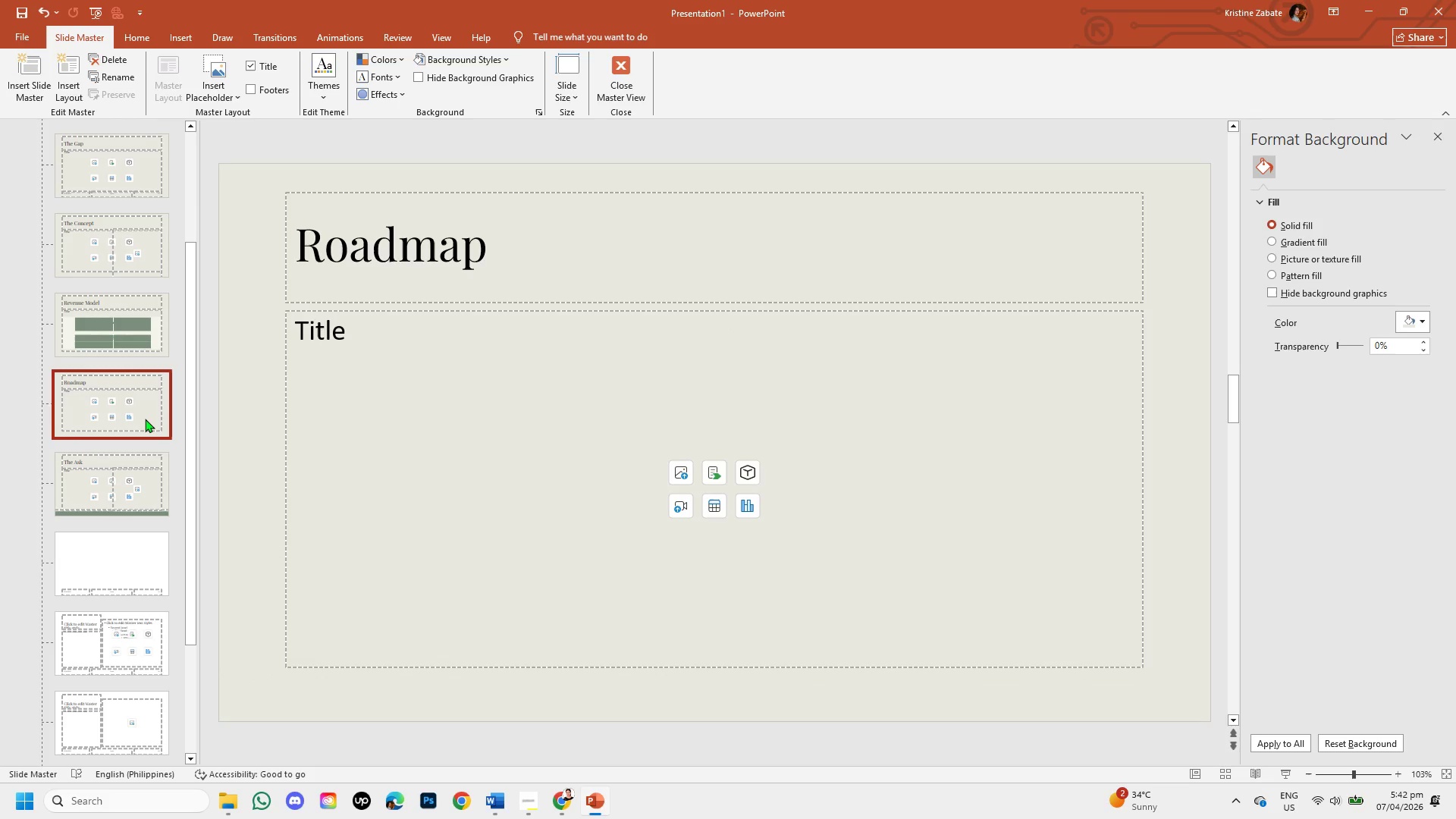 
wait(5.89)
 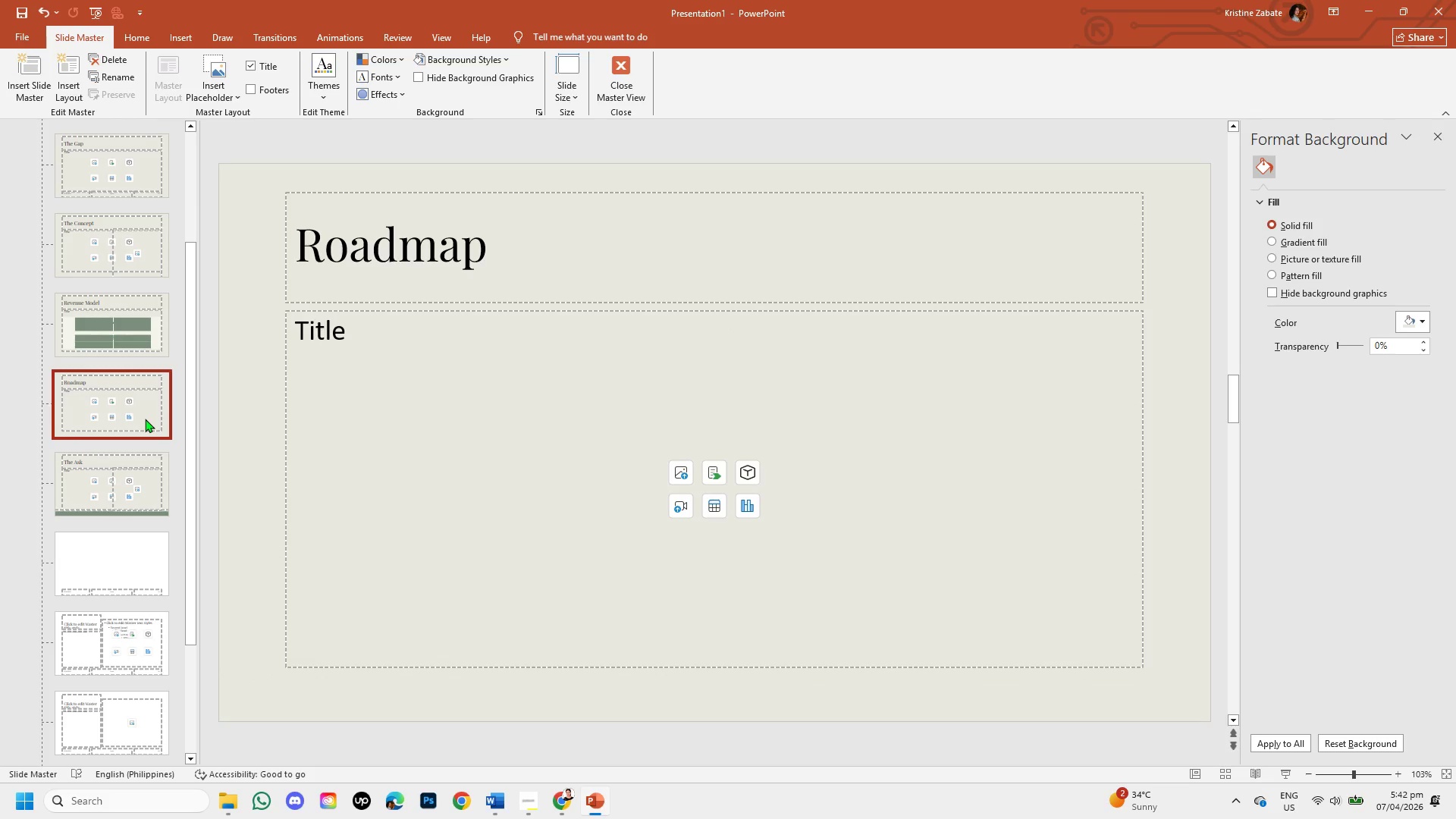 
left_click([100, 476])
 